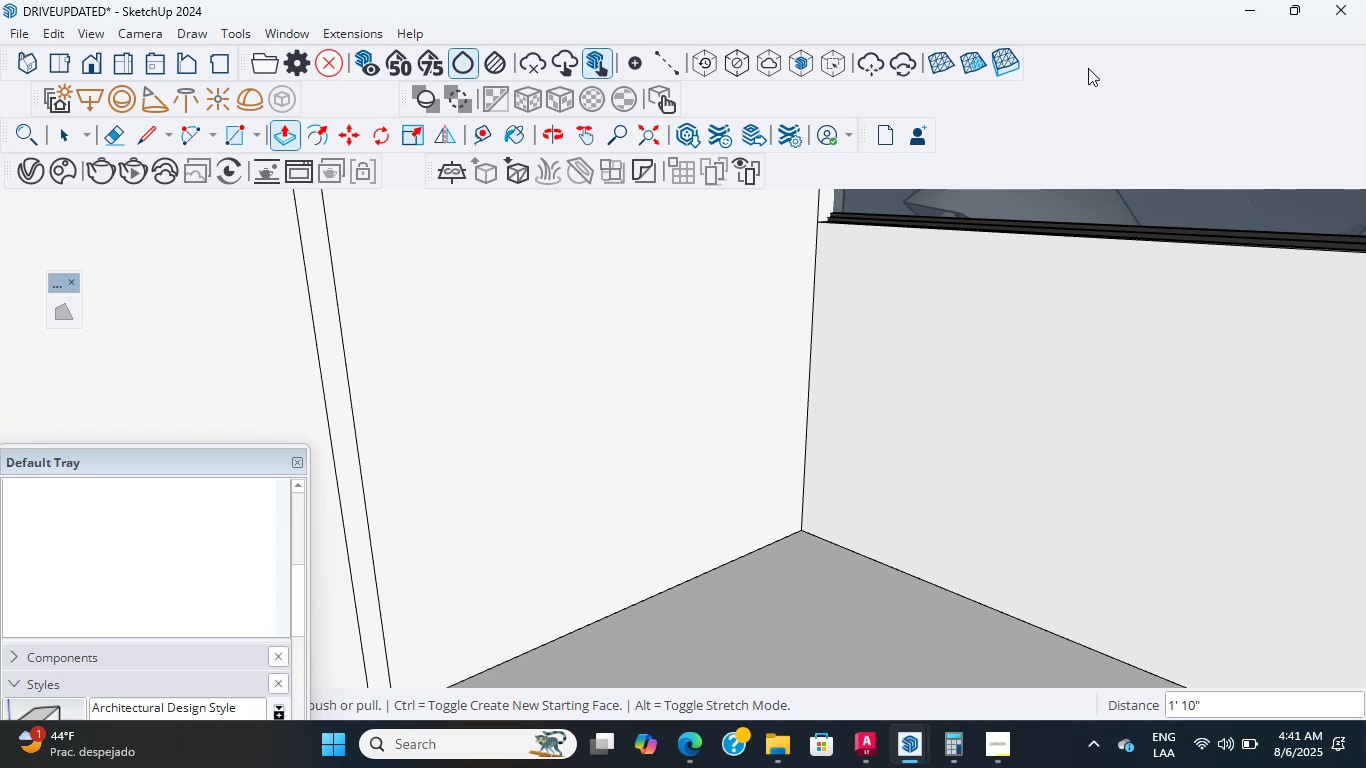 
wait(25.38)
 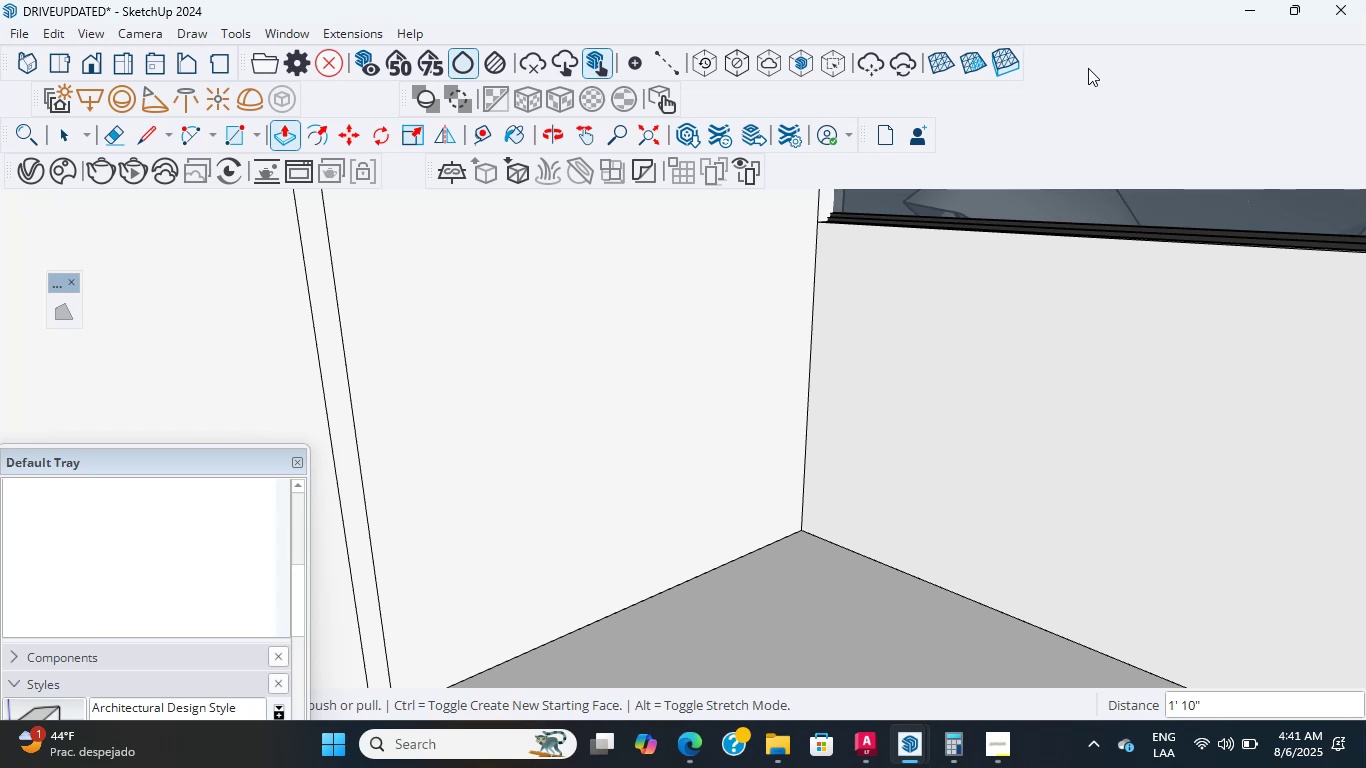 
scroll: coordinate [602, 340], scroll_direction: down, amount: 15.0
 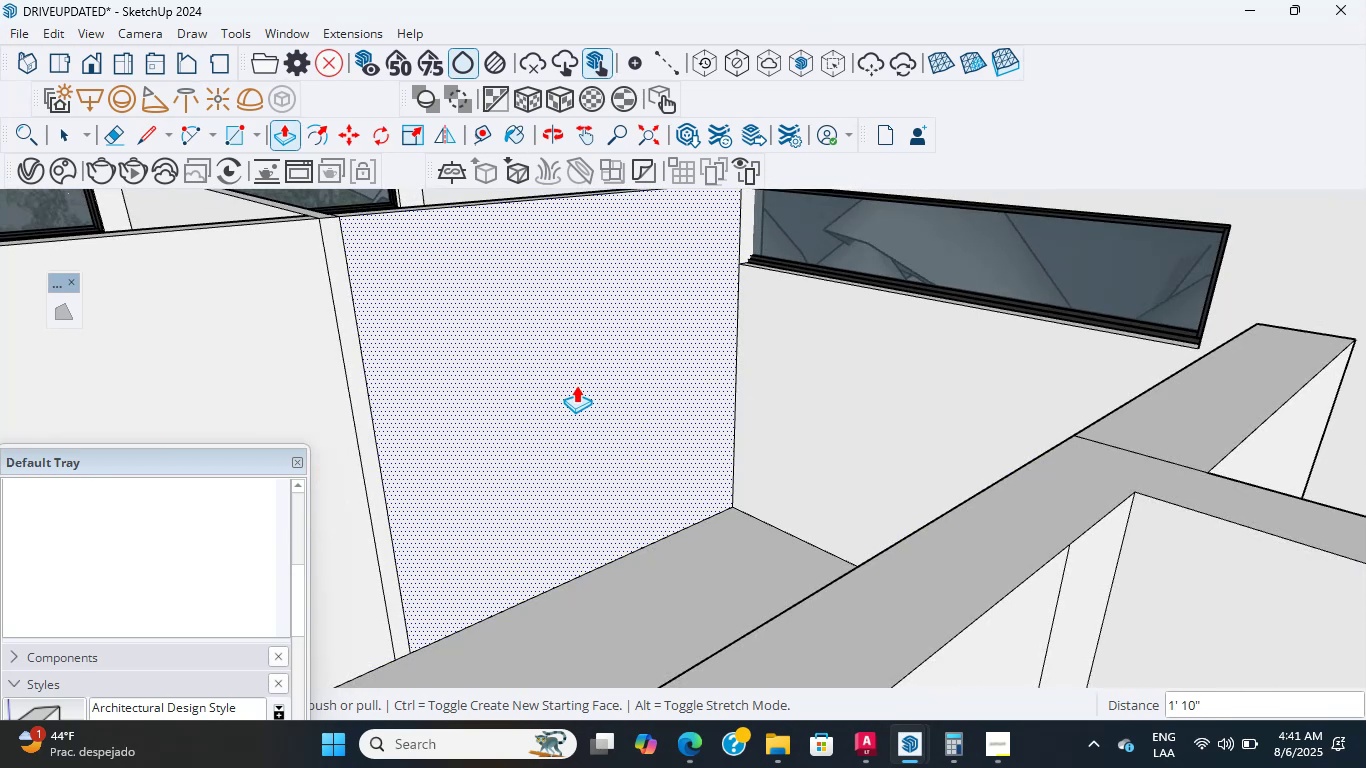 
wait(8.66)
 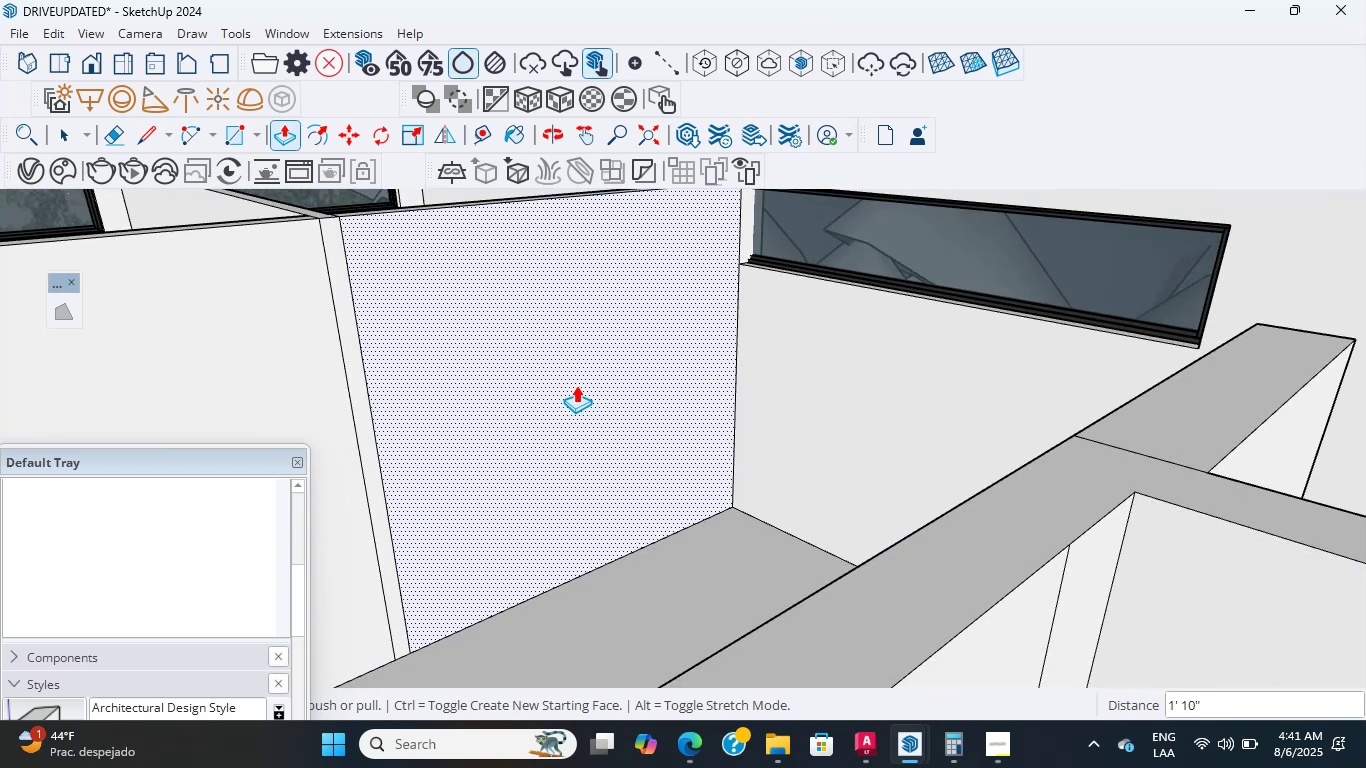 
left_click([686, 135])
 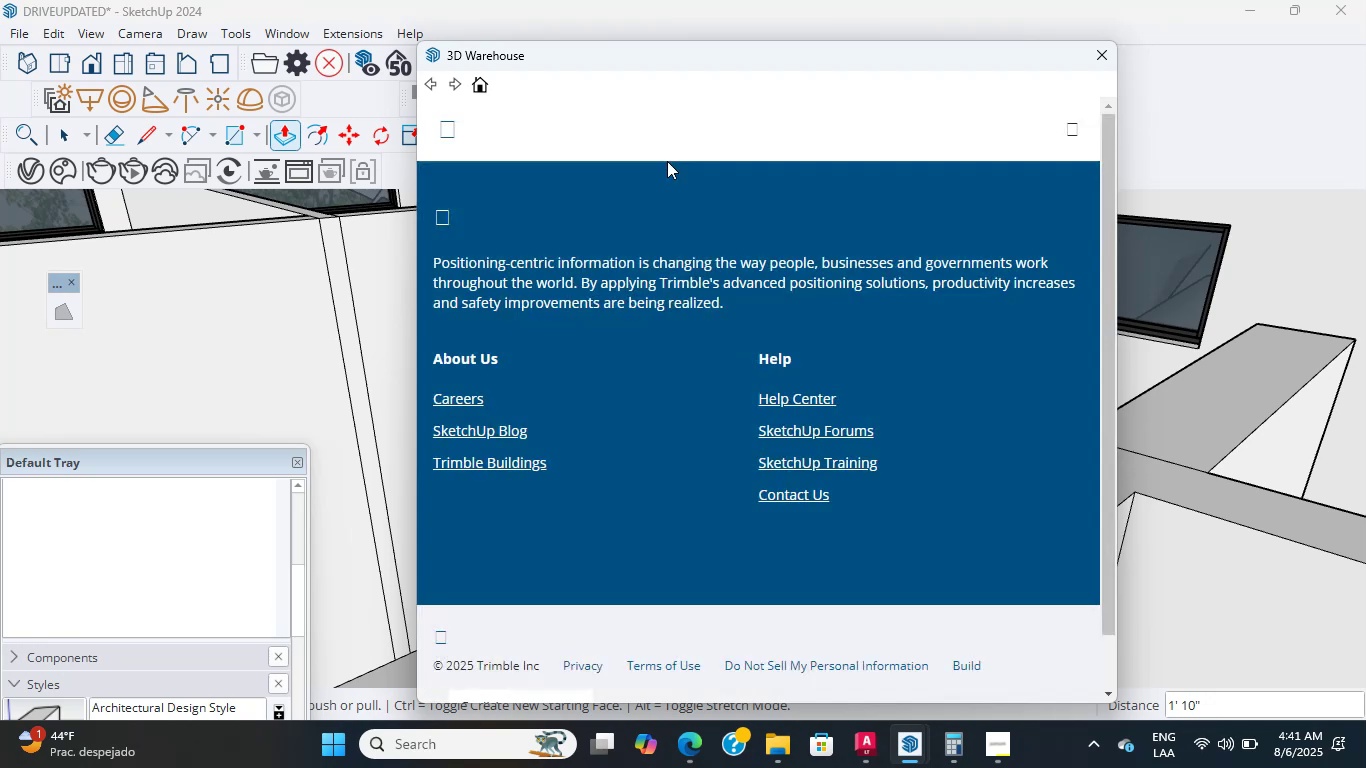 
wait(6.0)
 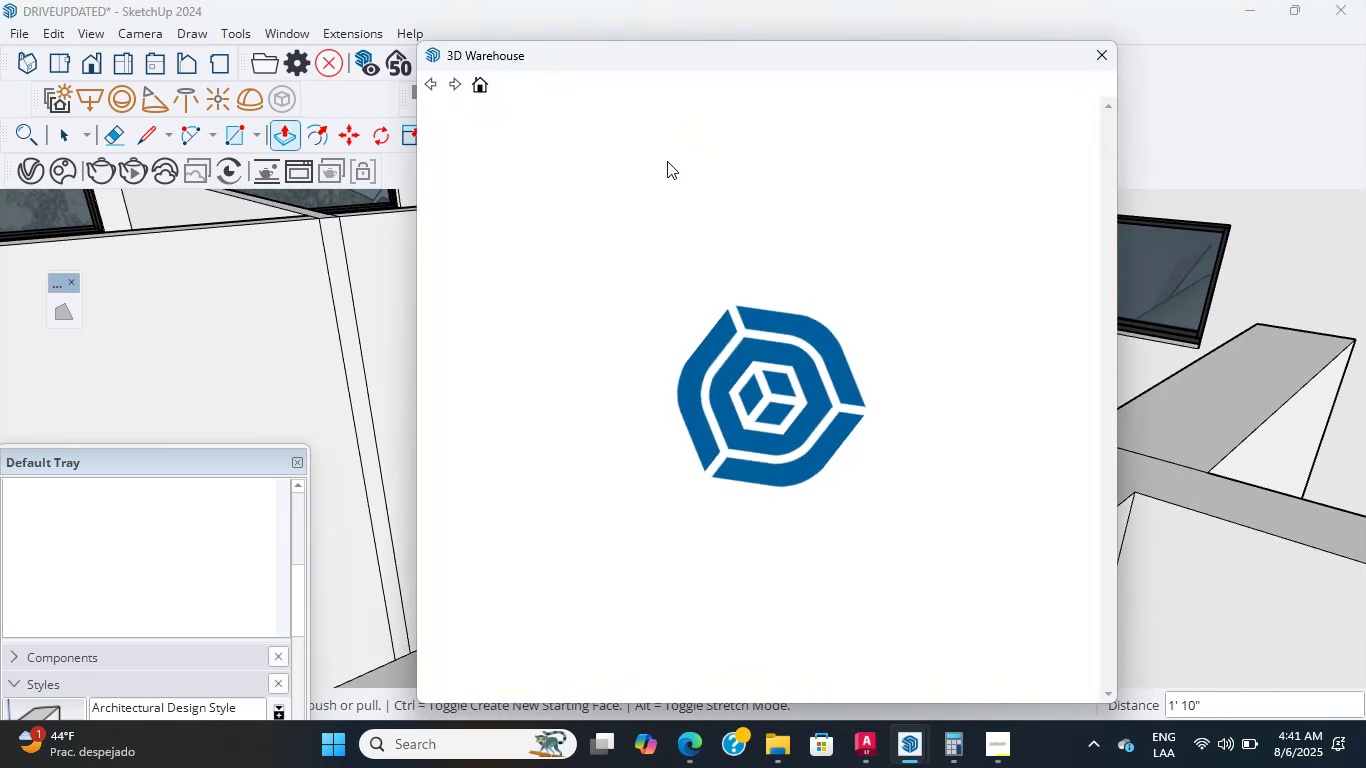 
scroll: coordinate [716, 367], scroll_direction: down, amount: 5.0
 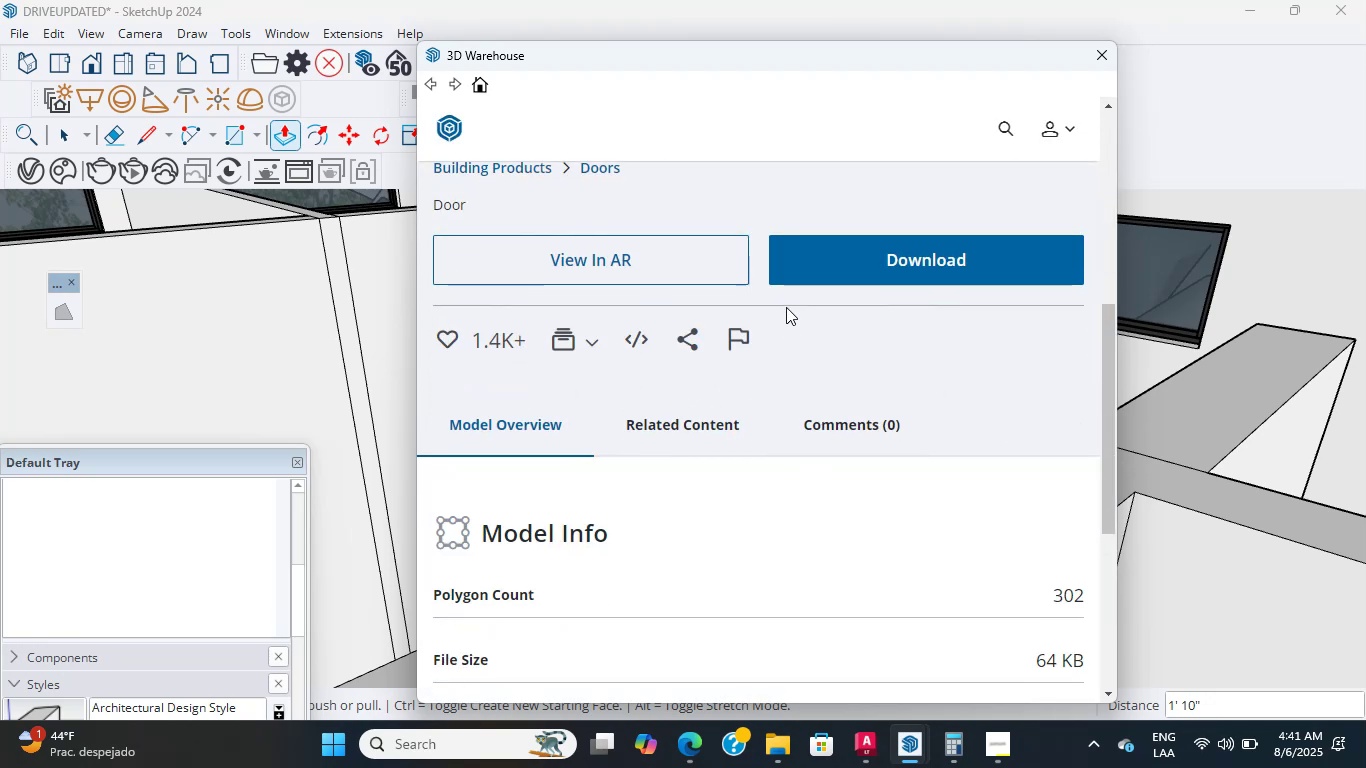 
left_click([805, 265])
 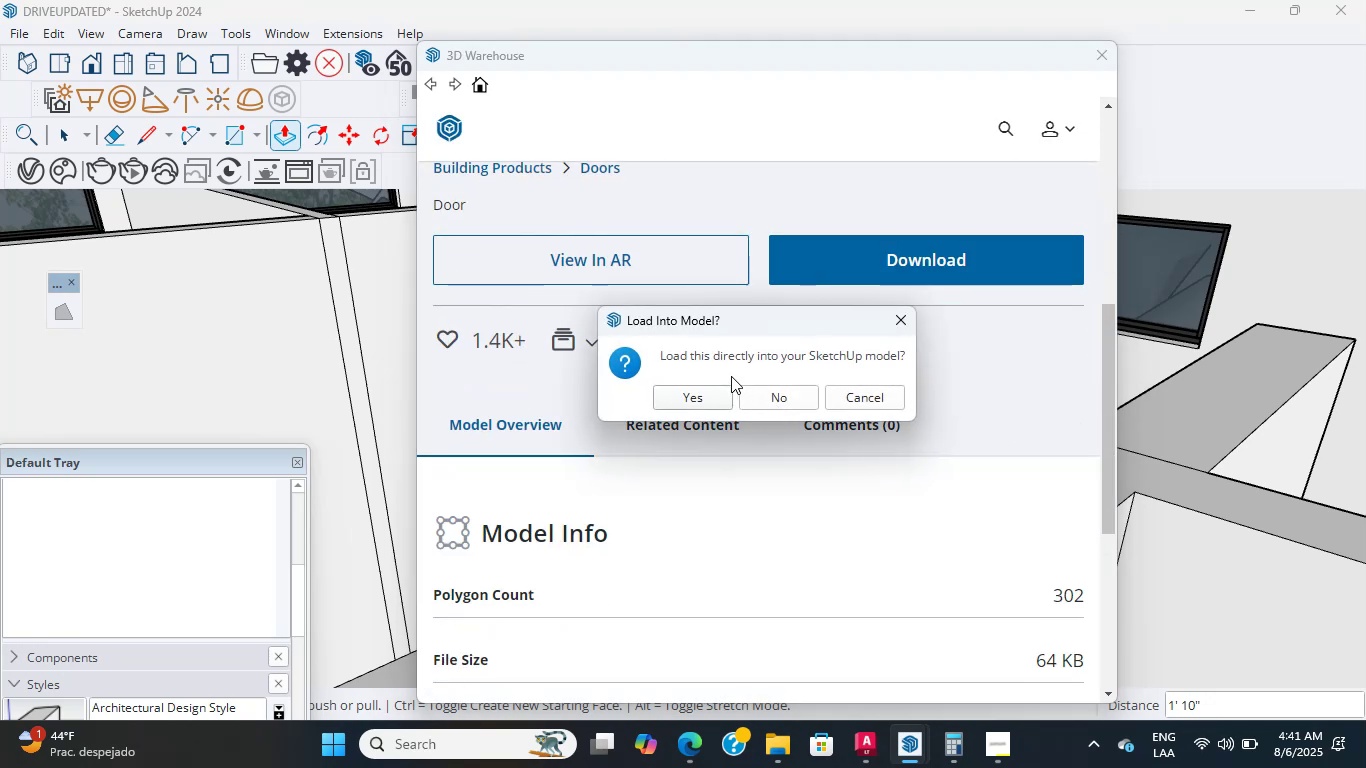 
left_click([718, 382])
 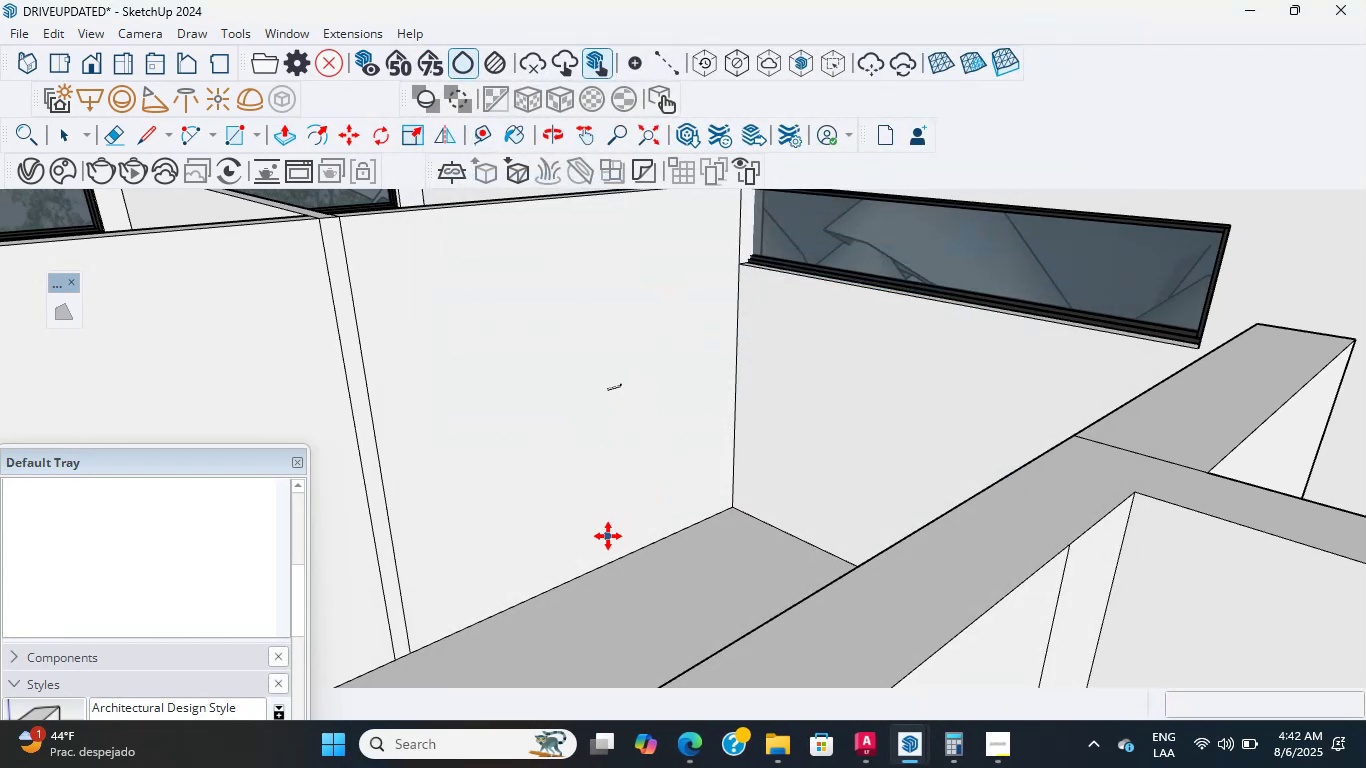 
wait(5.19)
 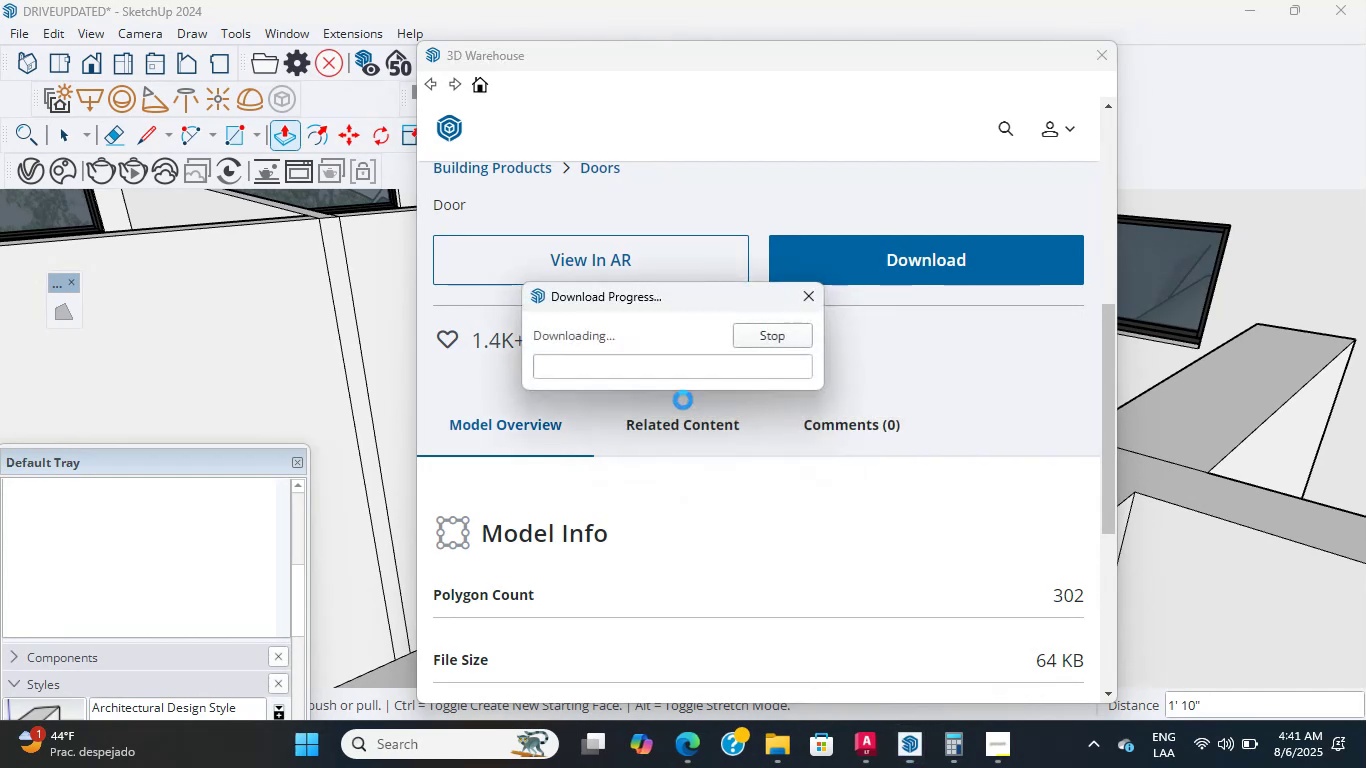 
left_click([631, 612])
 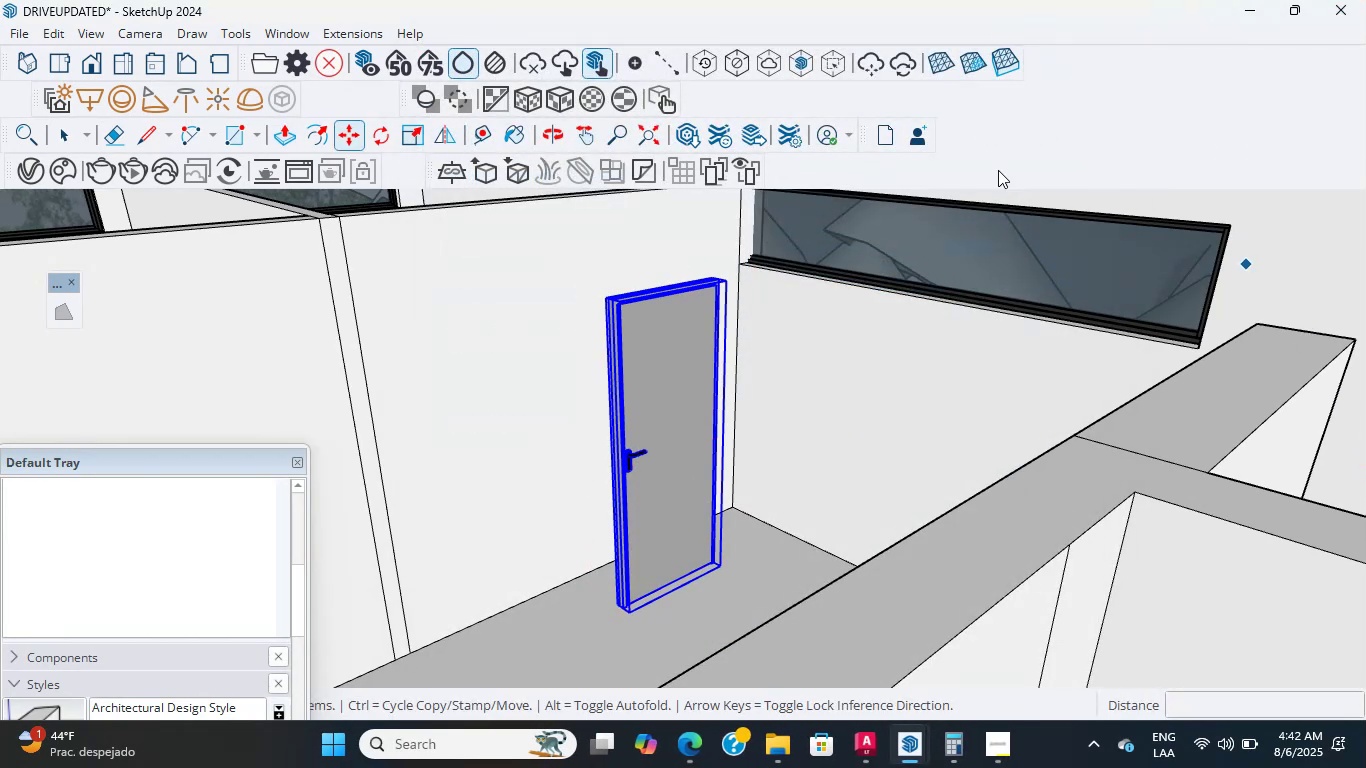 
scroll: coordinate [709, 632], scroll_direction: up, amount: 9.0
 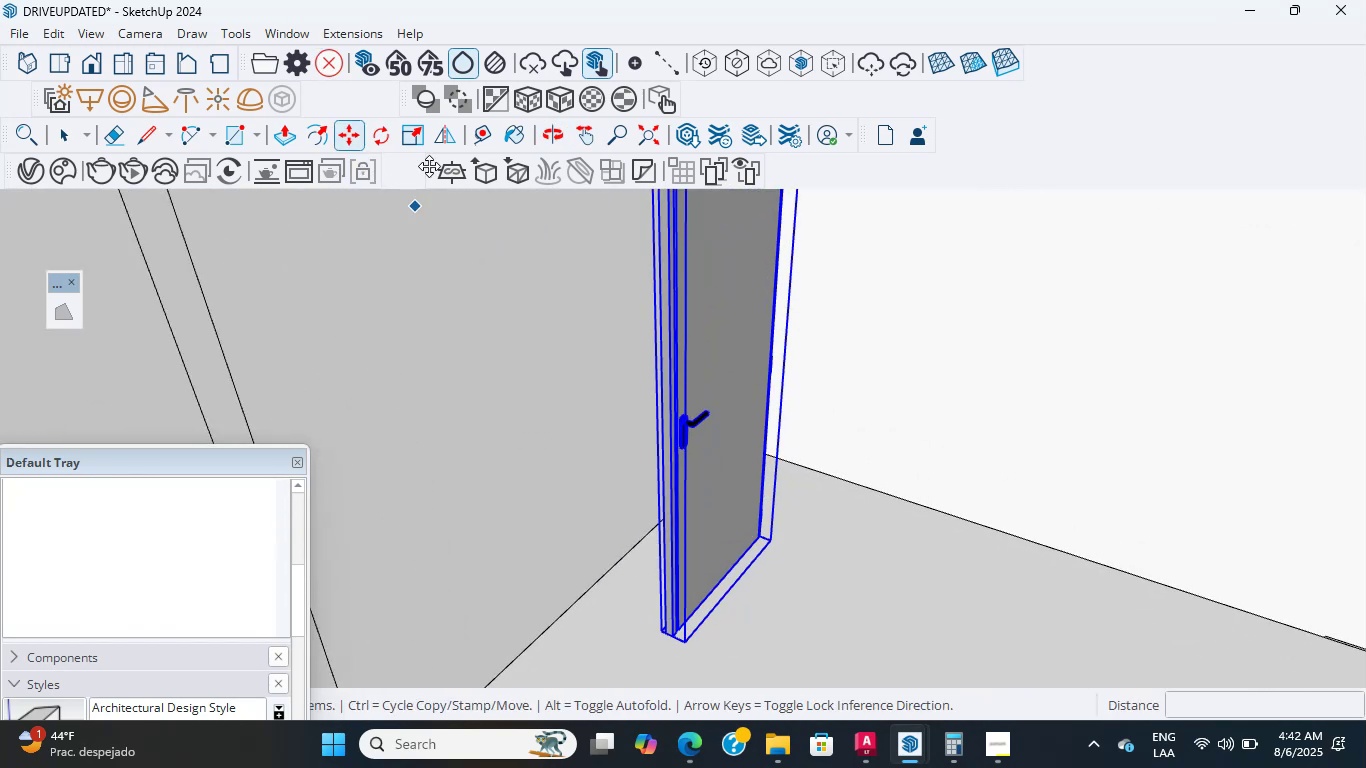 
left_click([482, 141])
 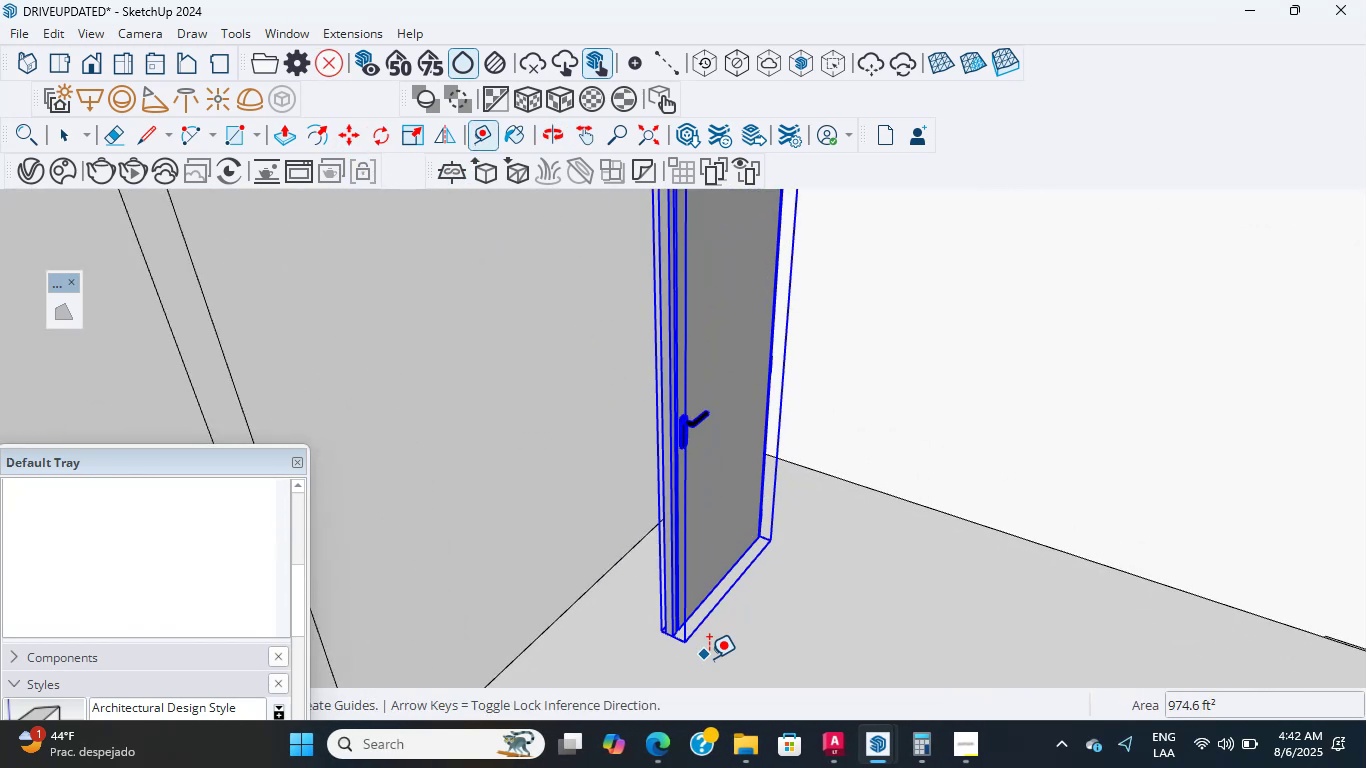 
left_click([674, 640])
 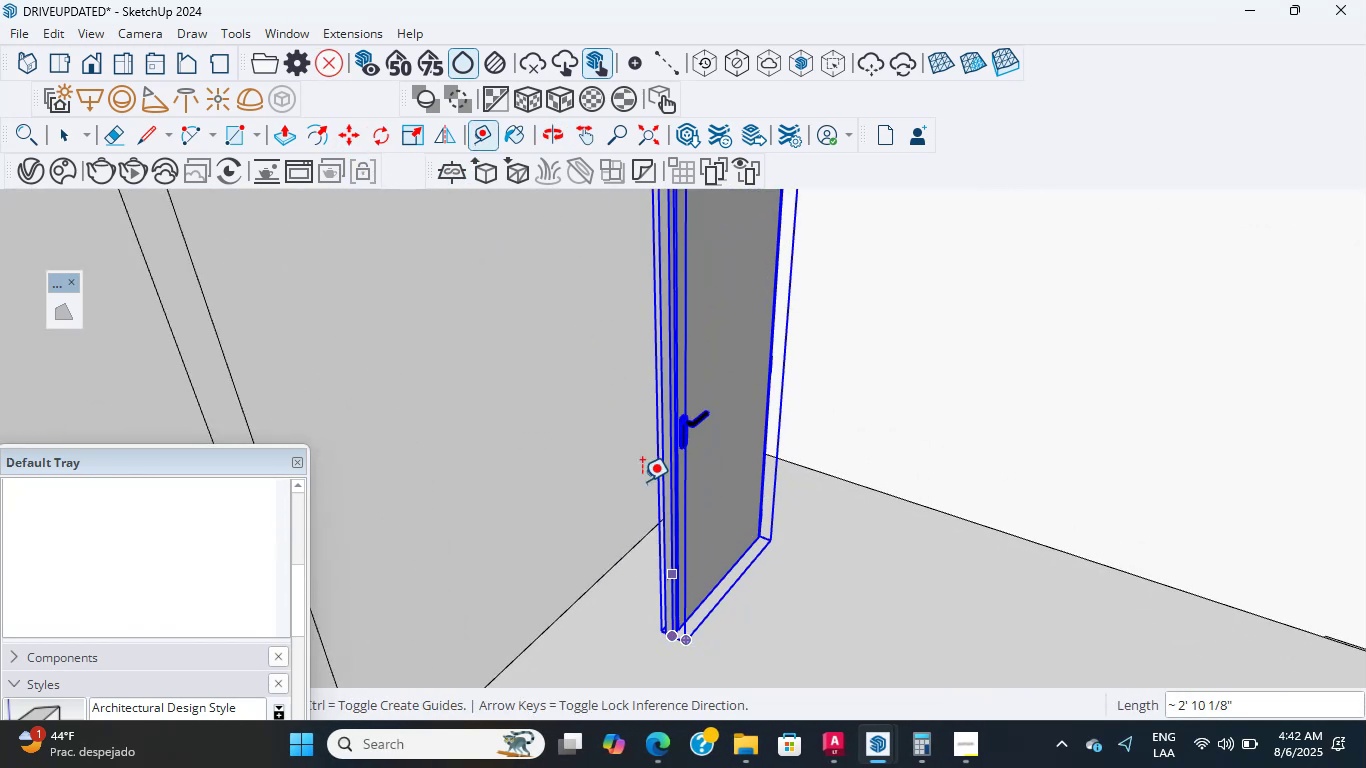 
scroll: coordinate [640, 466], scroll_direction: down, amount: 4.0
 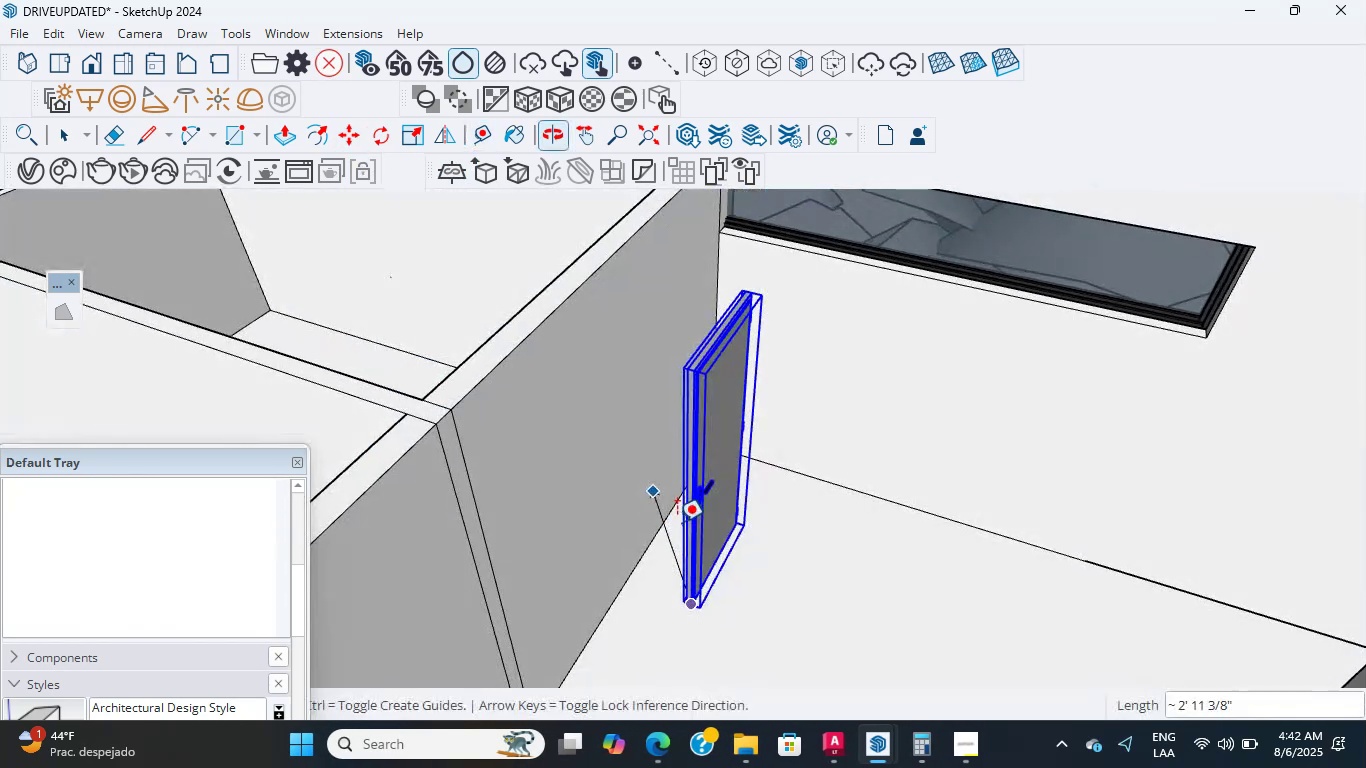 
scroll: coordinate [686, 373], scroll_direction: up, amount: 13.0
 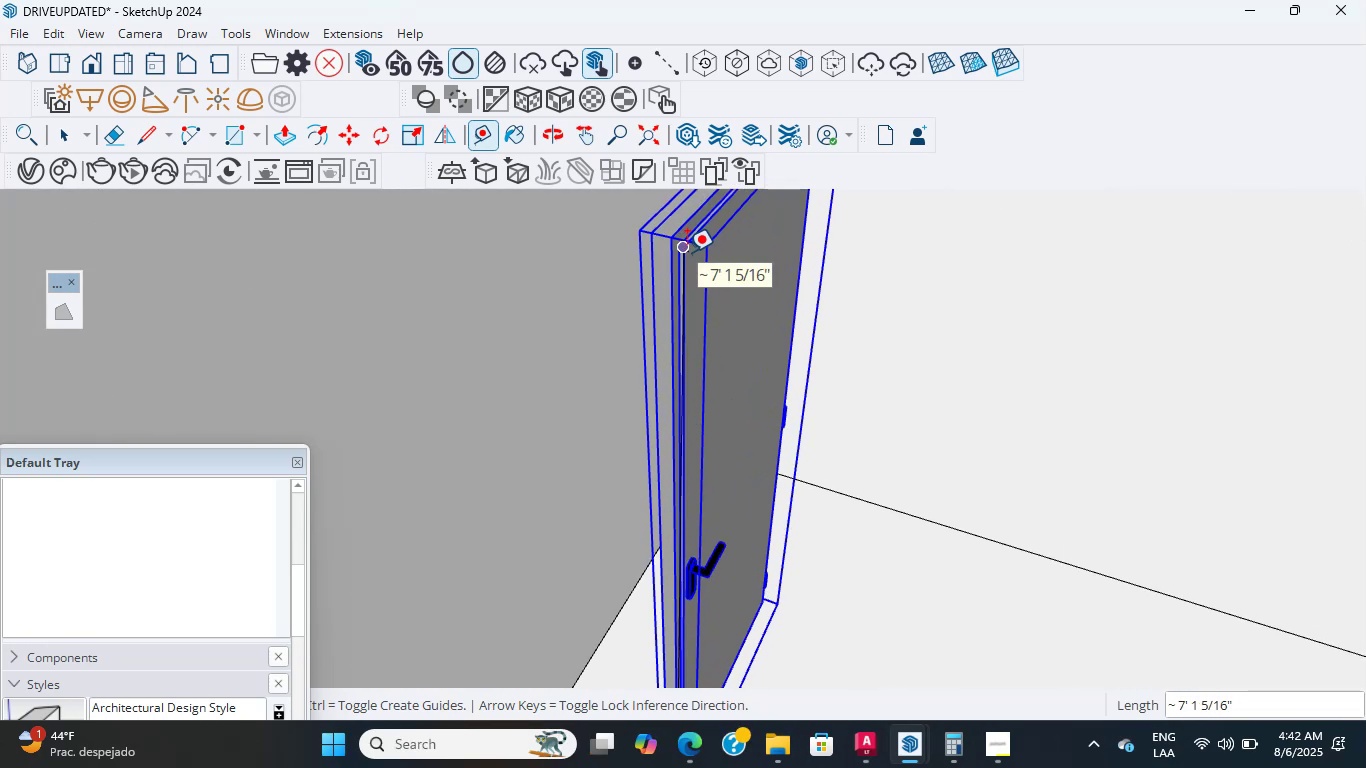 
wait(12.15)
 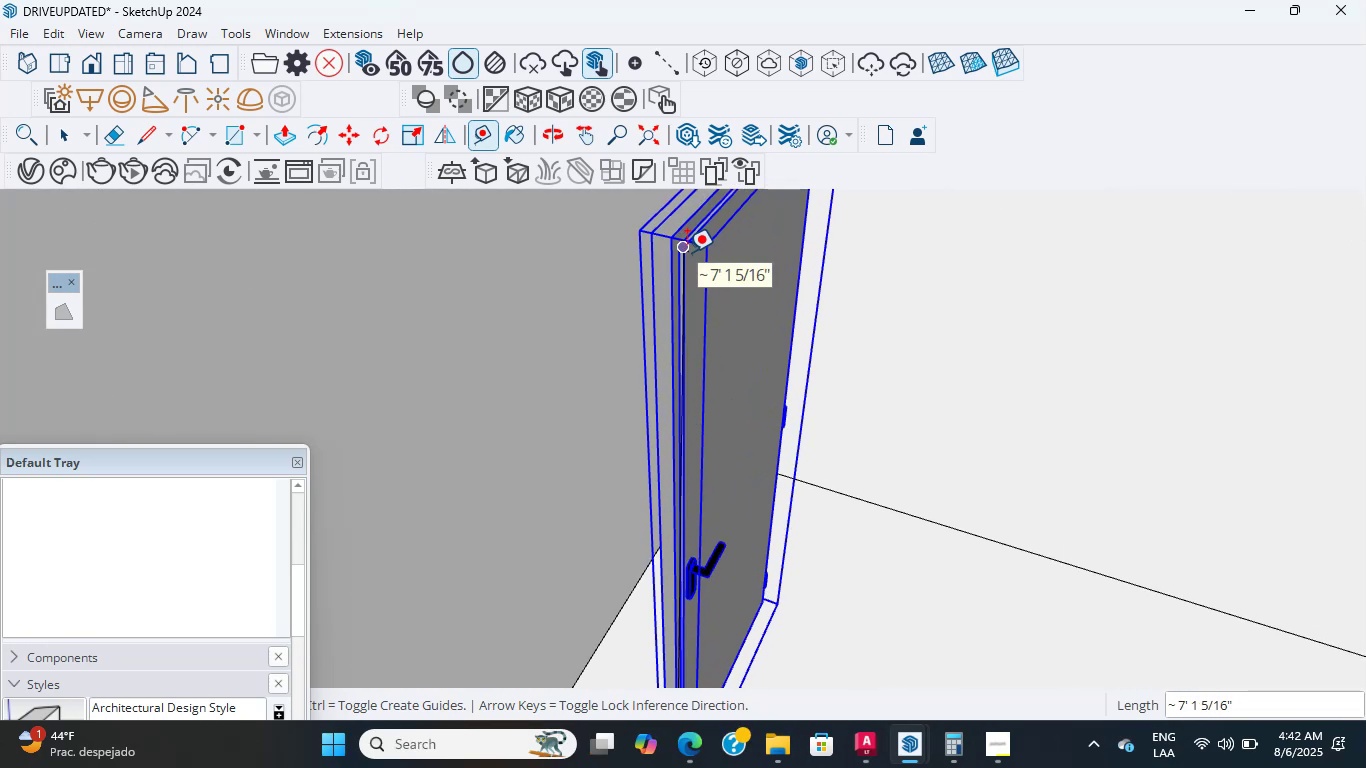 
right_click([769, 344])
 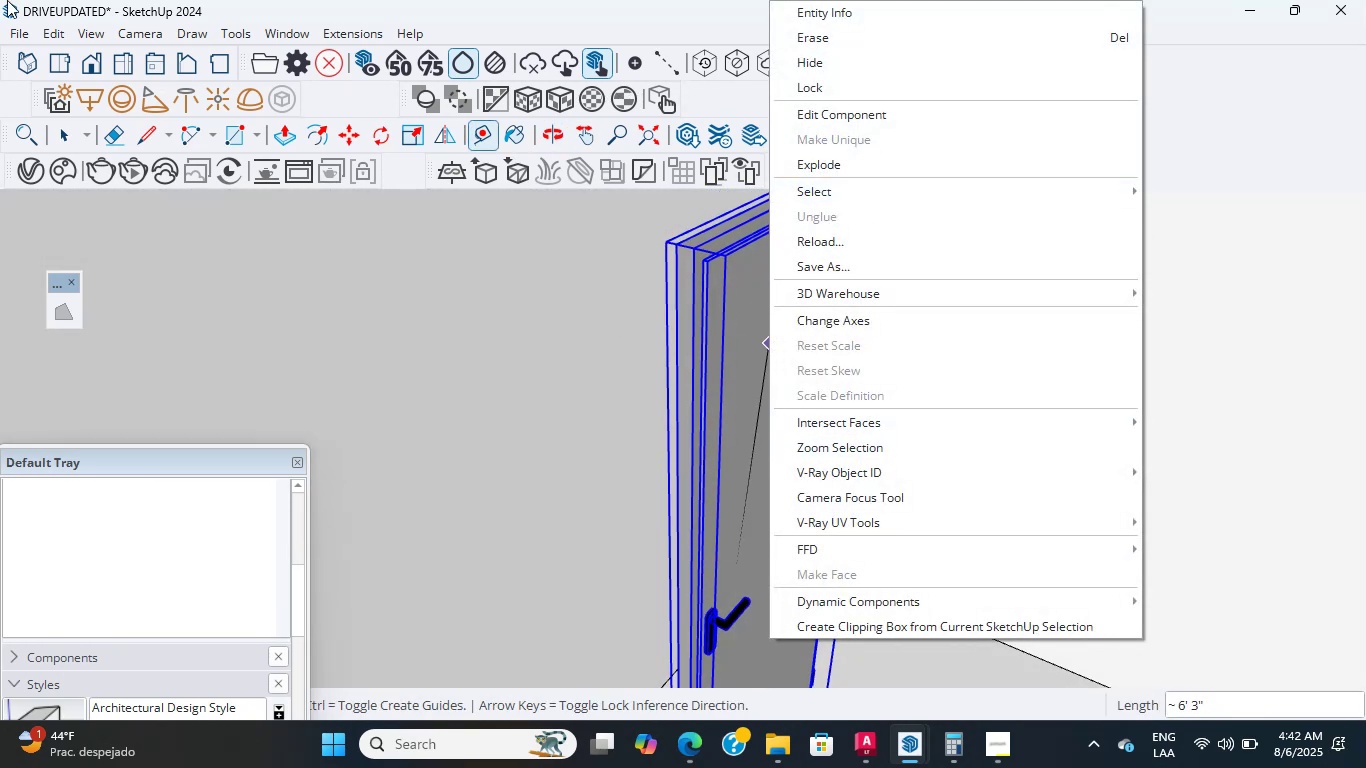 
wait(5.76)
 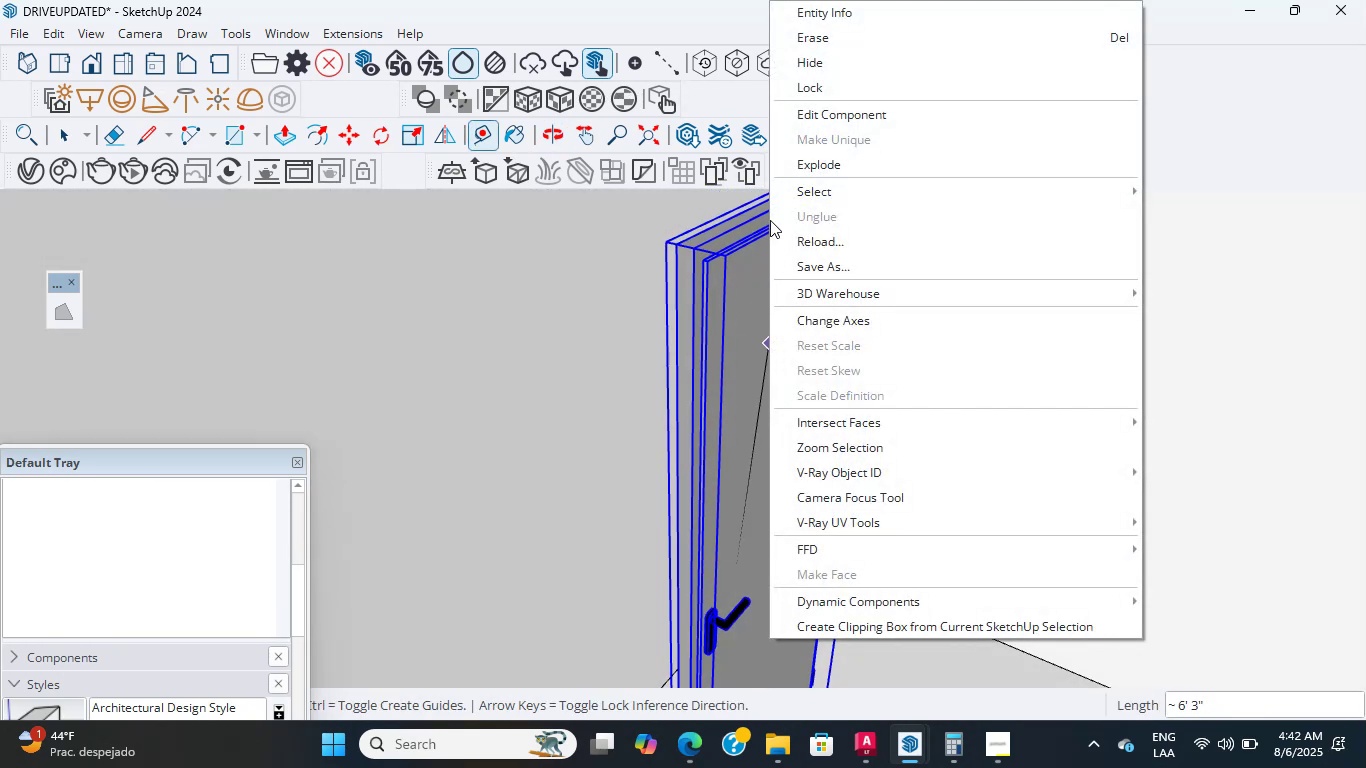 
key(Escape)
 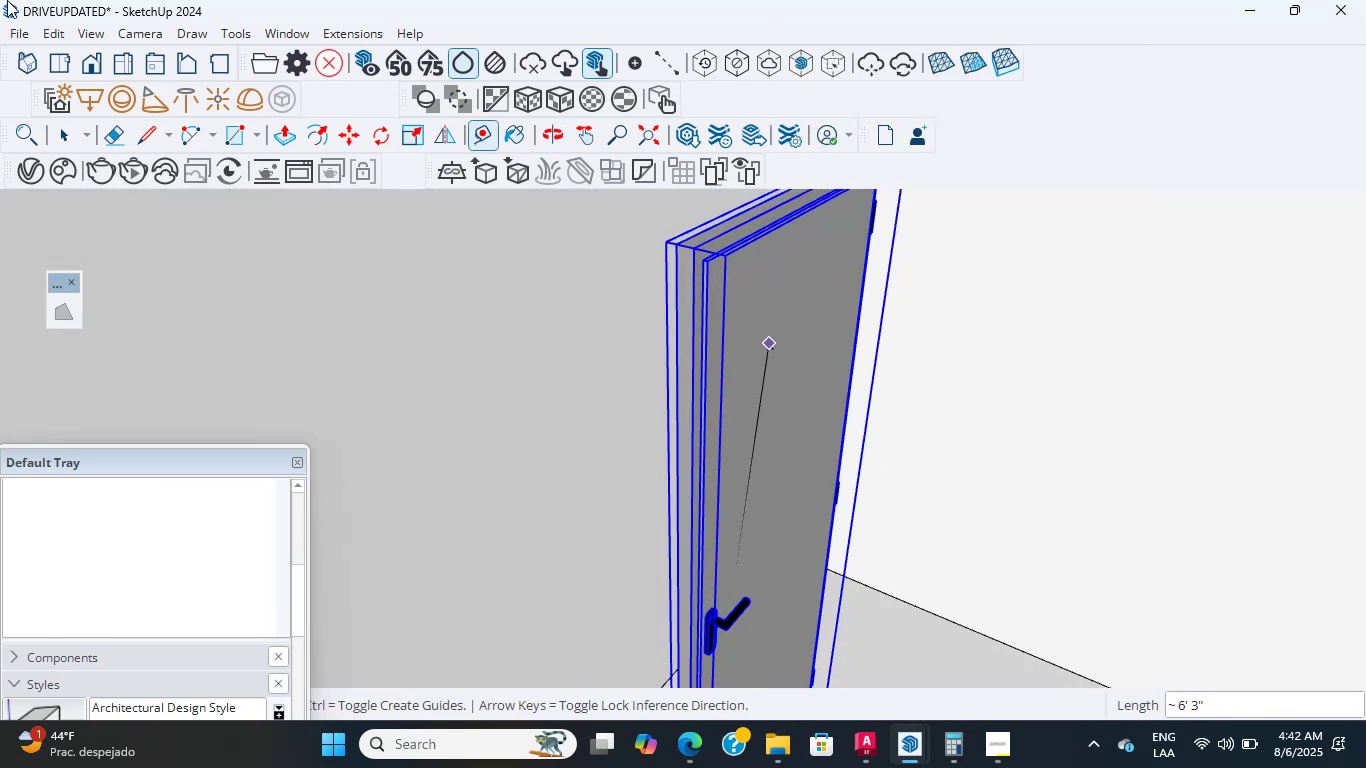 
key(Escape)
 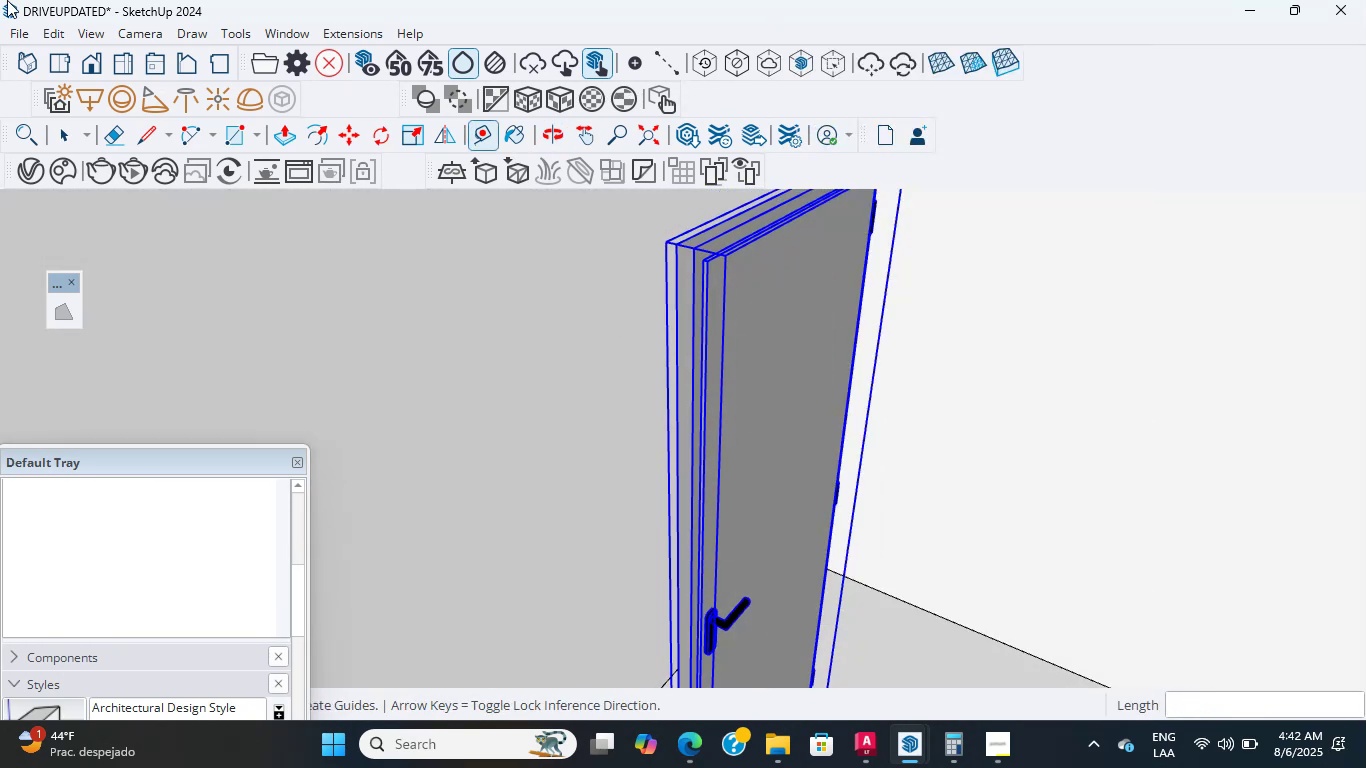 
key(Escape)
 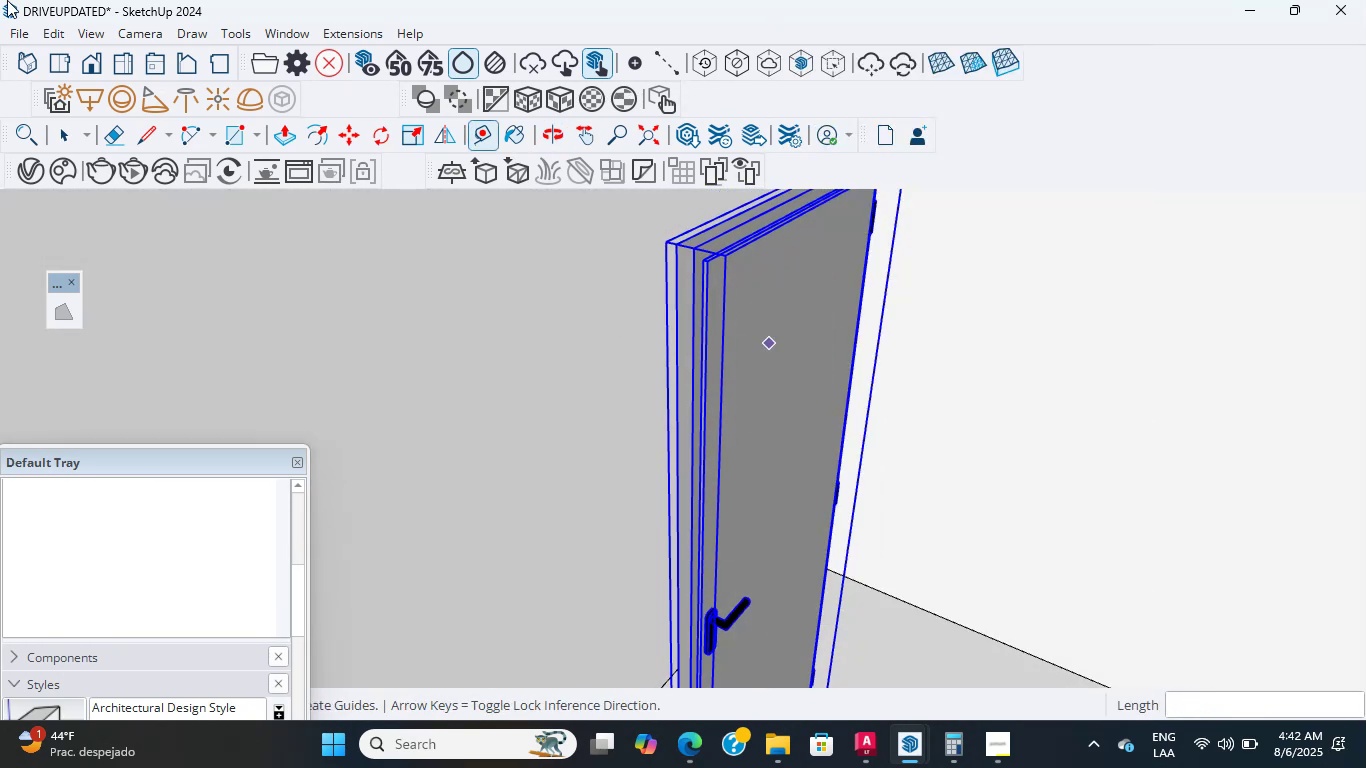 
key(Escape)
 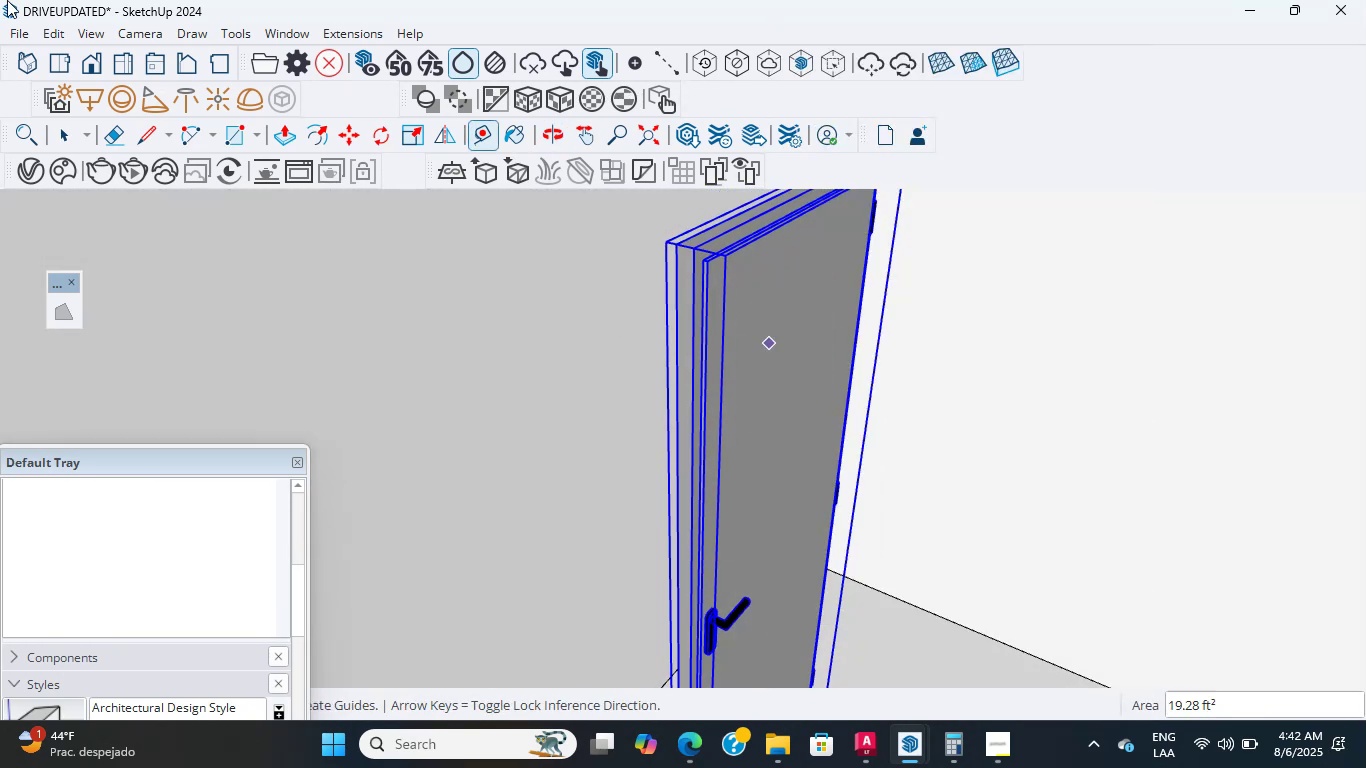 
key(Escape)
 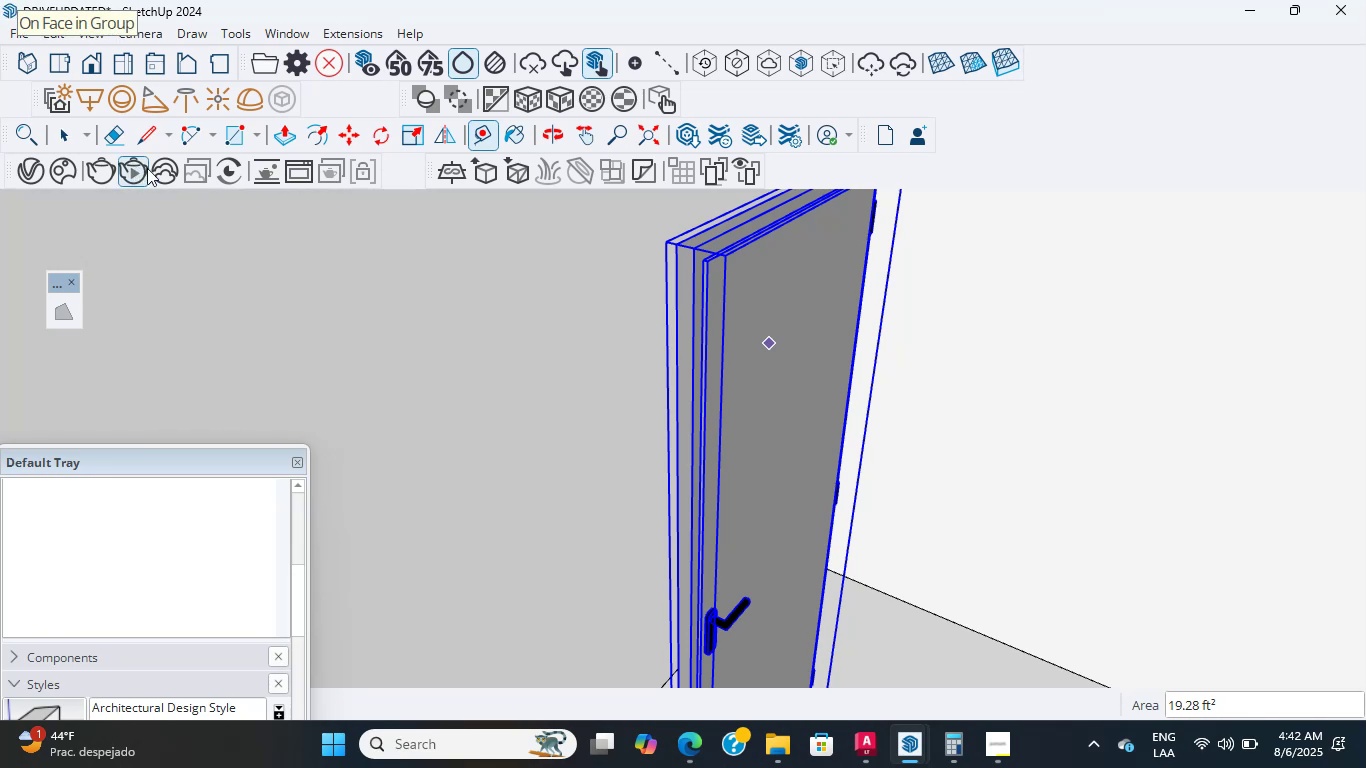 
scroll: coordinate [786, 536], scroll_direction: up, amount: 5.0
 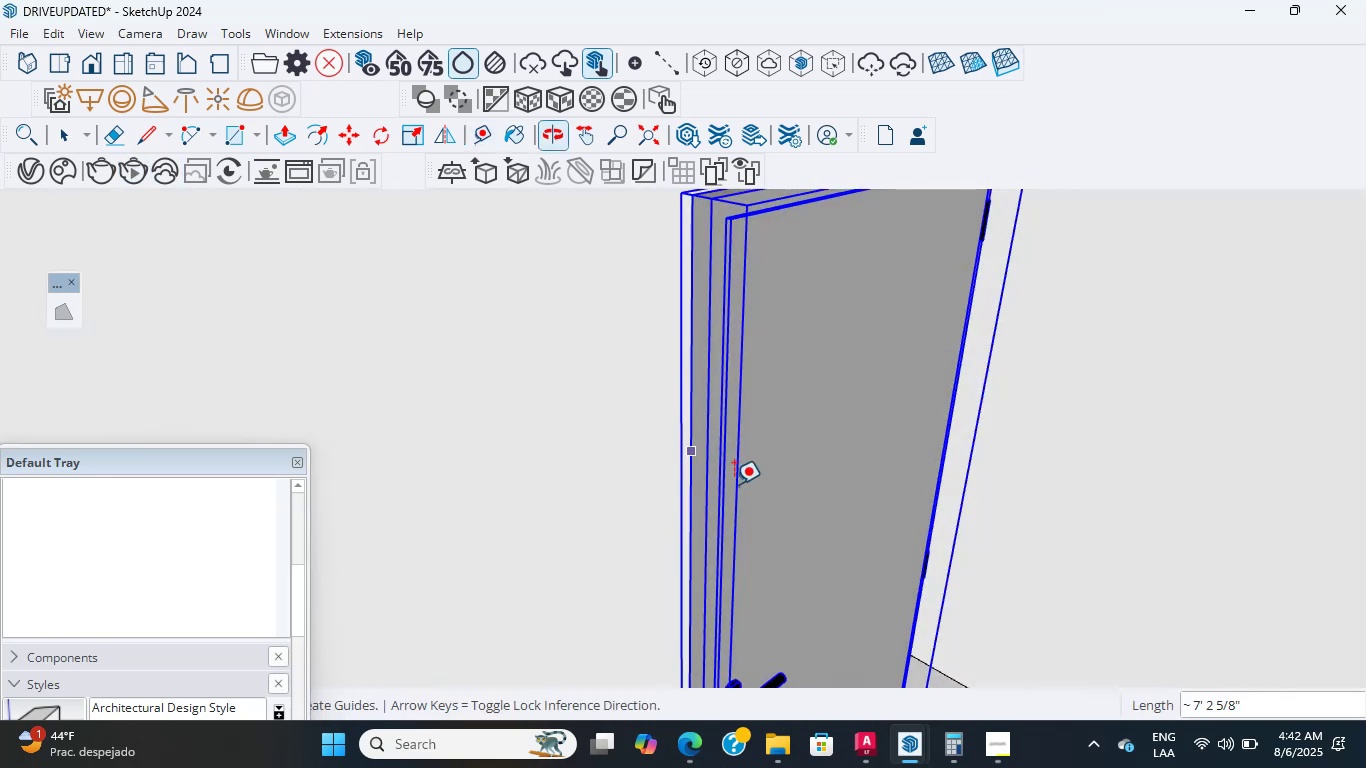 
mouse_move([796, 562])
 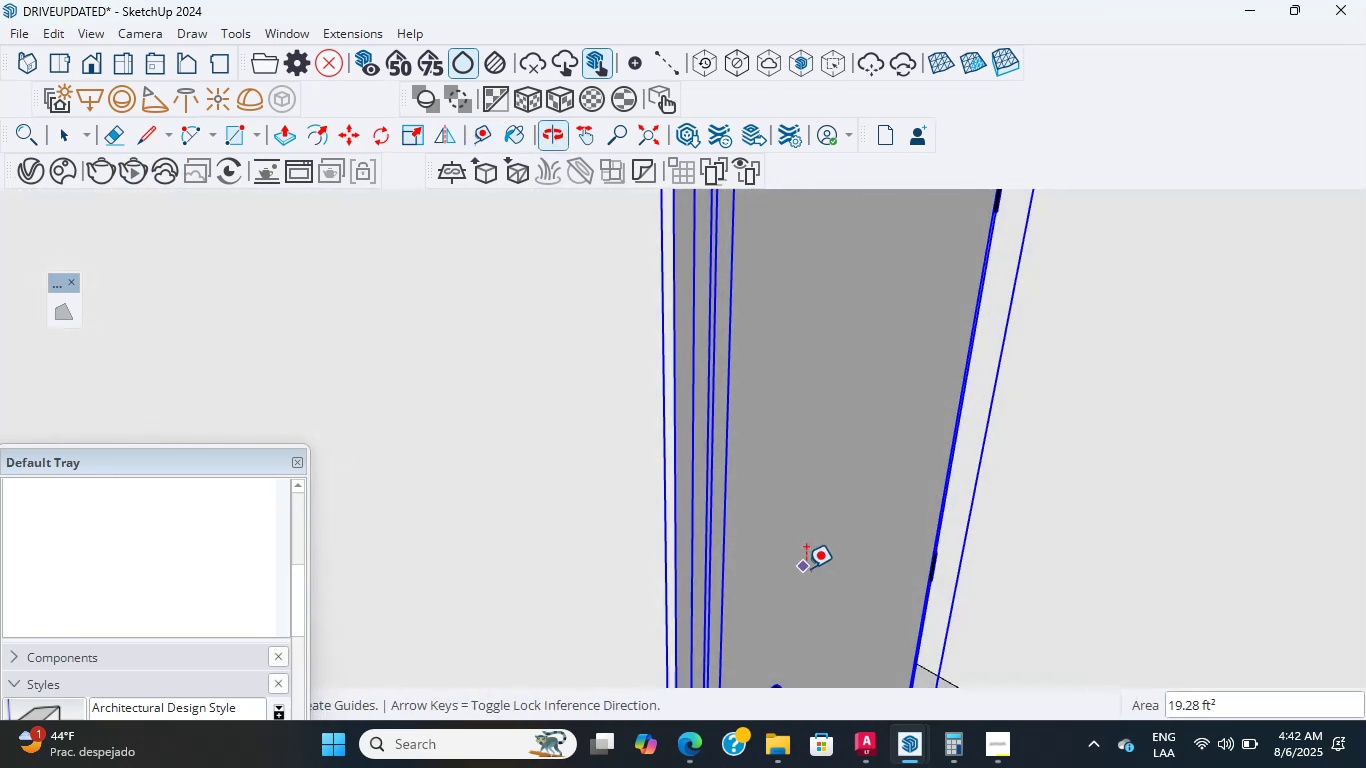 
scroll: coordinate [836, 641], scroll_direction: up, amount: 2.0
 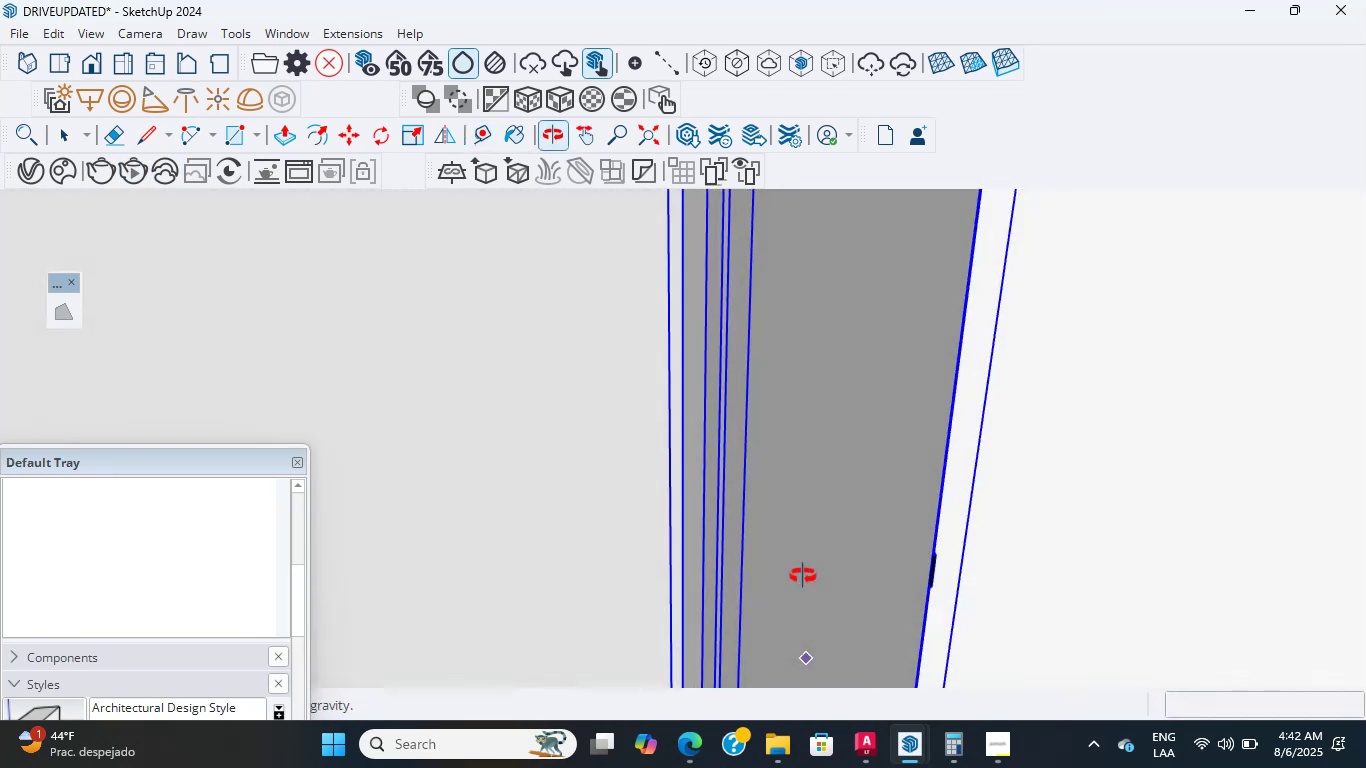 
mouse_move([746, 563])
 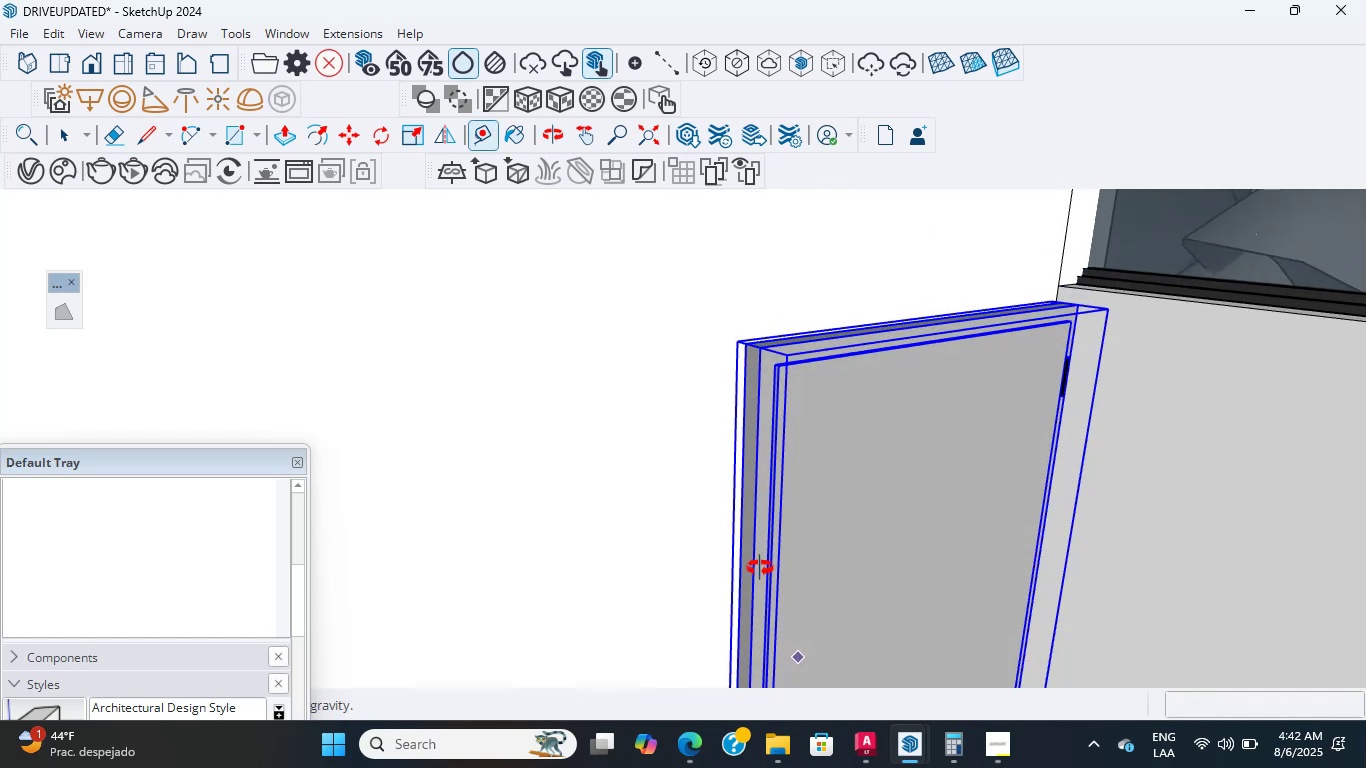 
mouse_move([716, 504])
 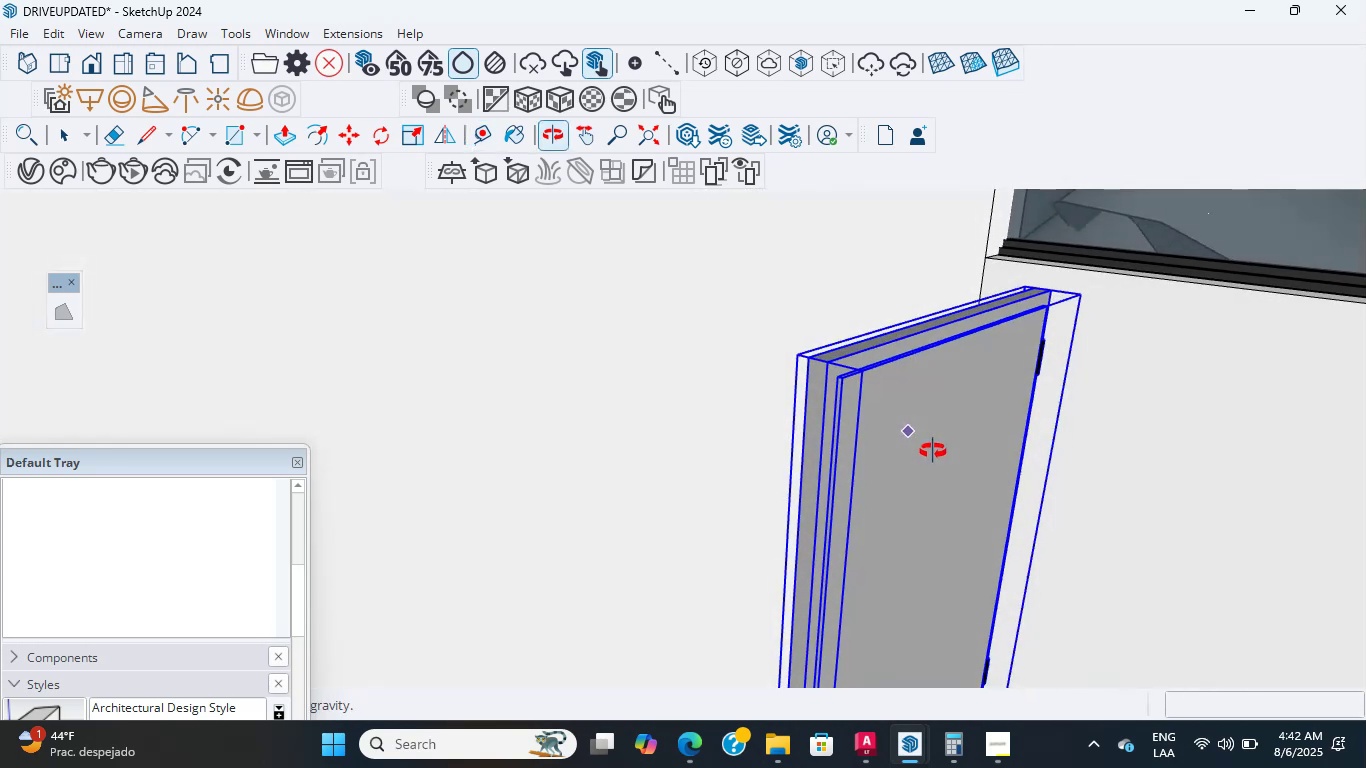 
scroll: coordinate [940, 442], scroll_direction: up, amount: 3.0
 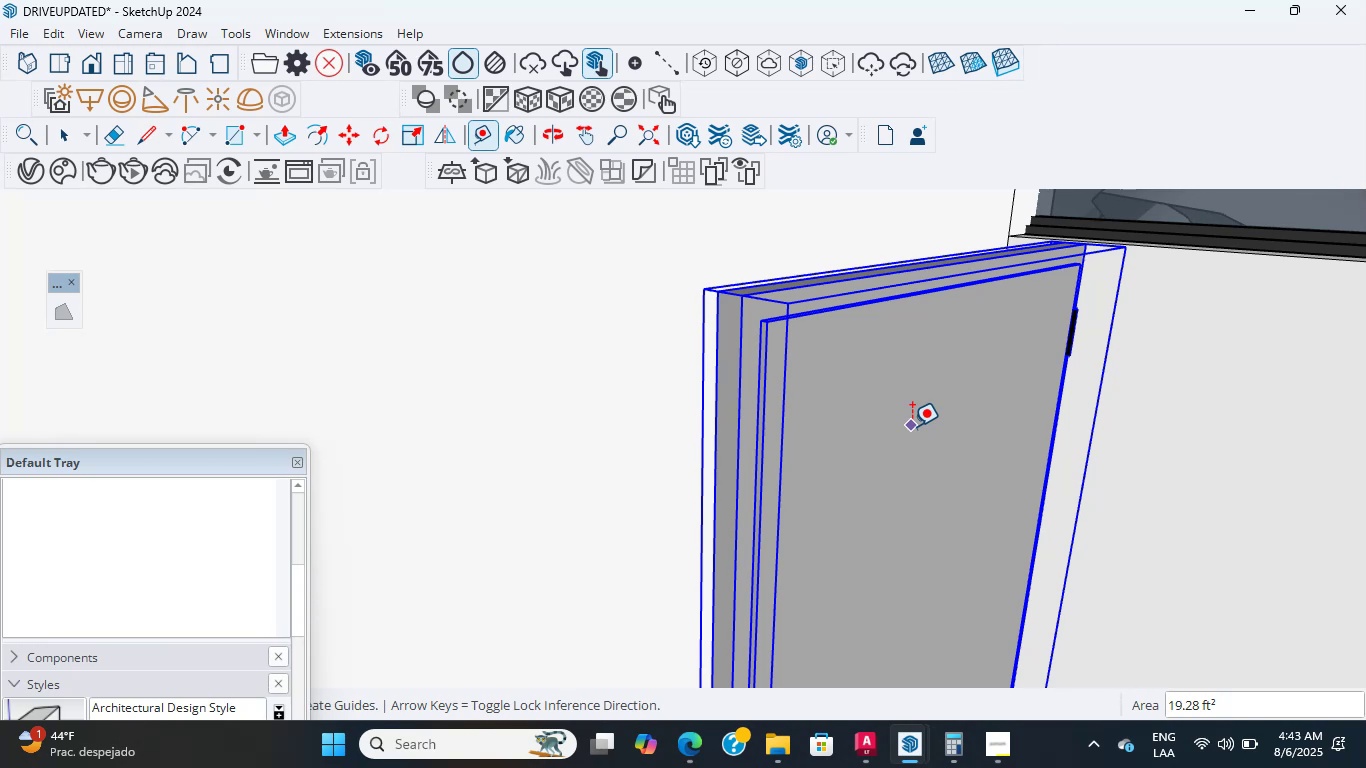 
wait(17.65)
 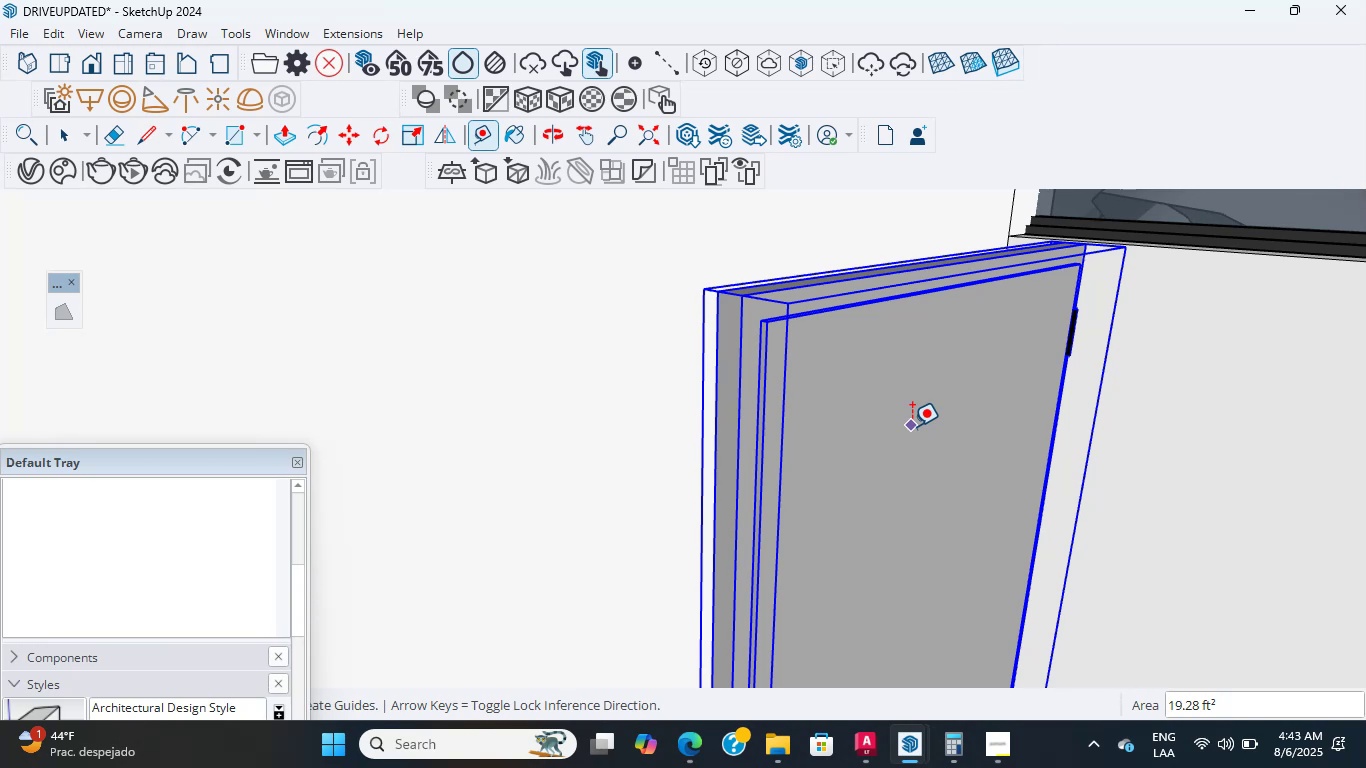 
scroll: coordinate [835, 360], scroll_direction: up, amount: 4.0
 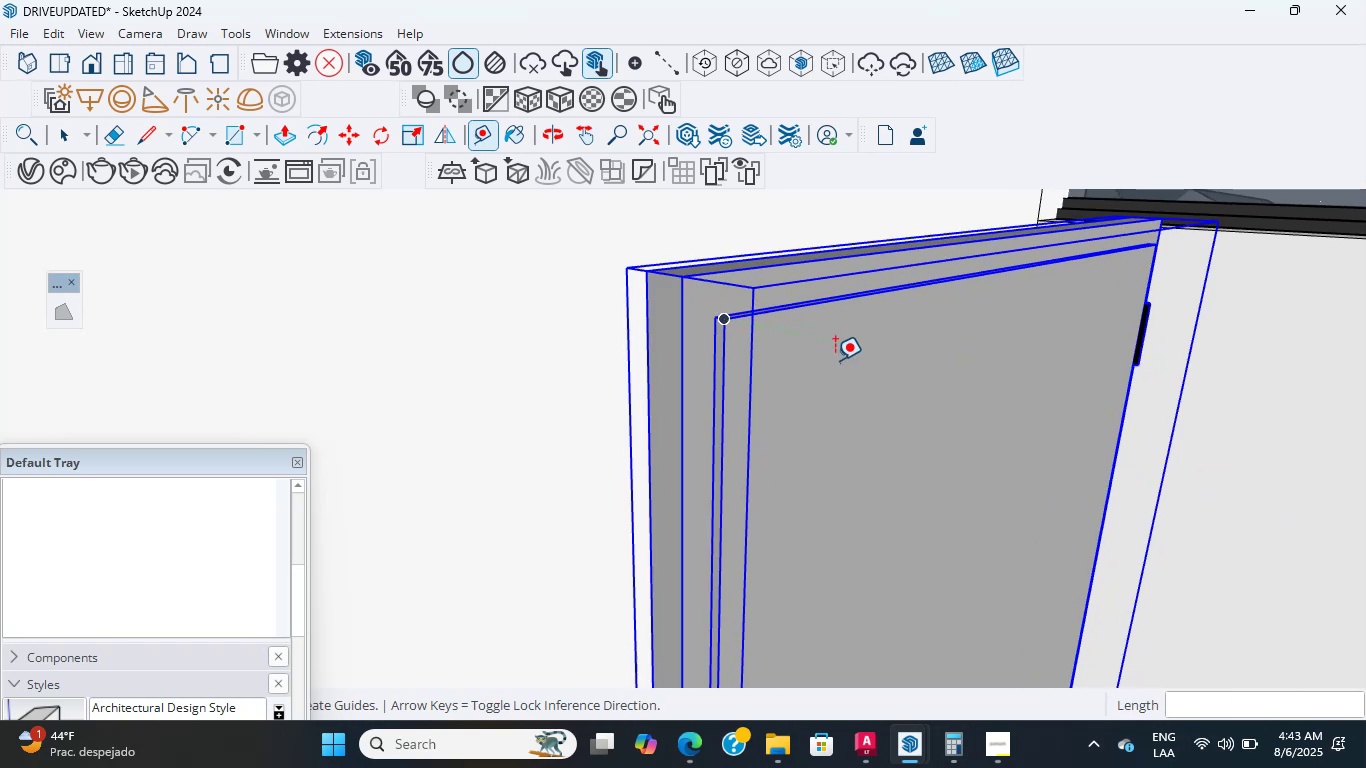 
mouse_move([832, 343])
 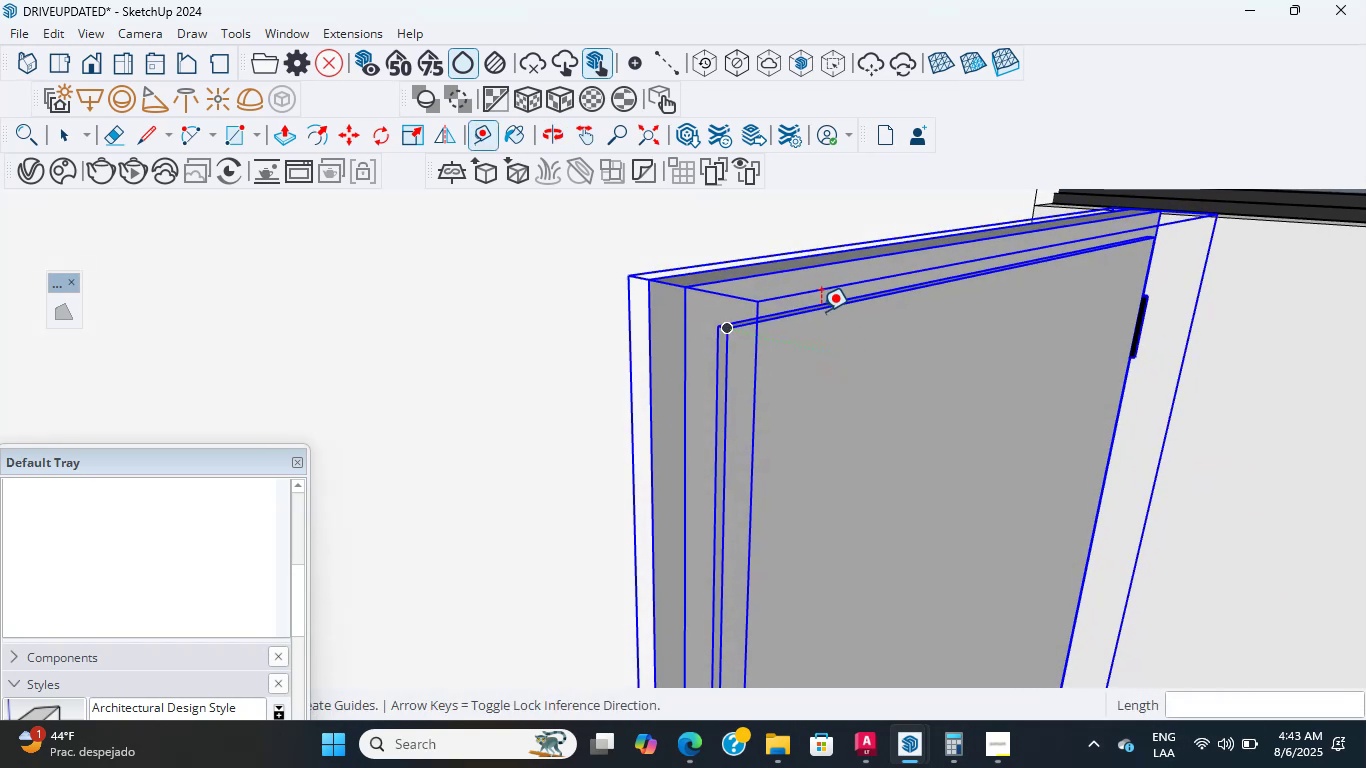 
scroll: coordinate [718, 230], scroll_direction: up, amount: 4.0
 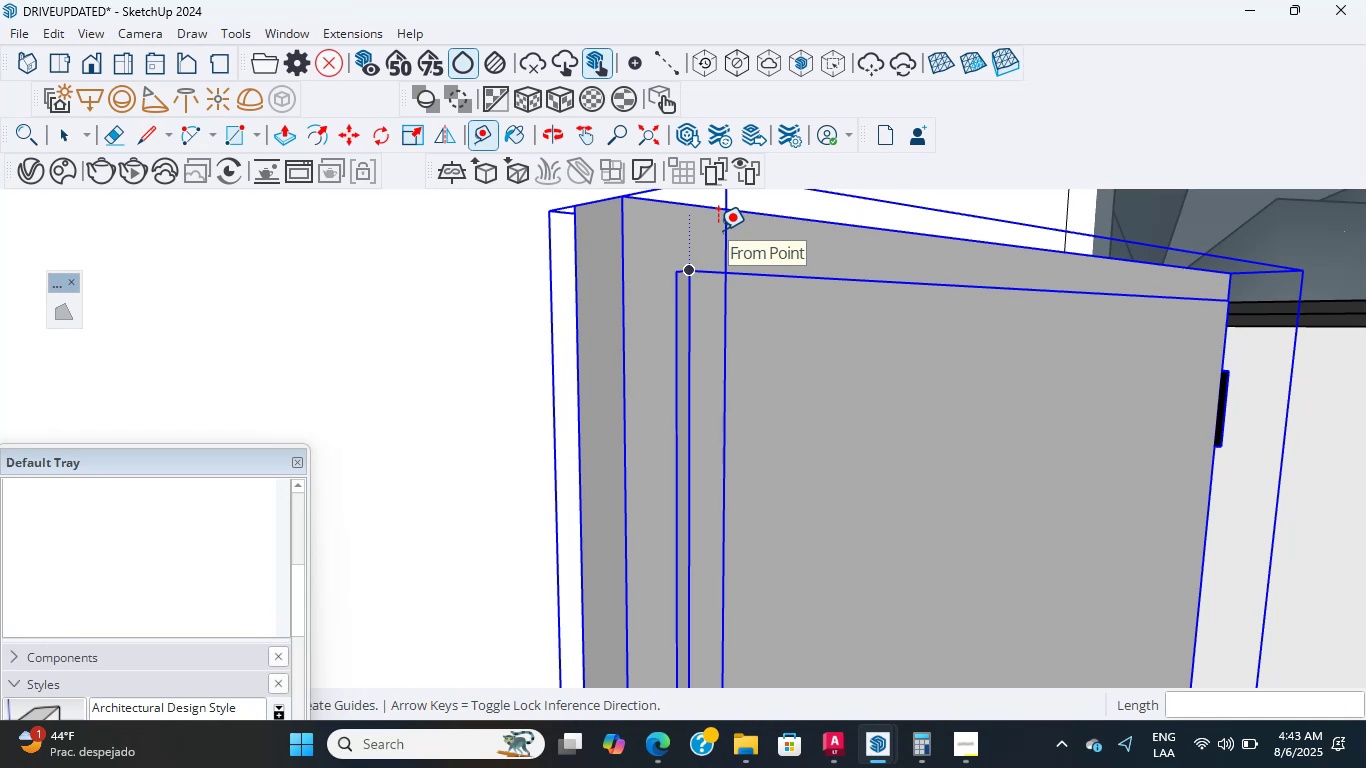 
wait(8.74)
 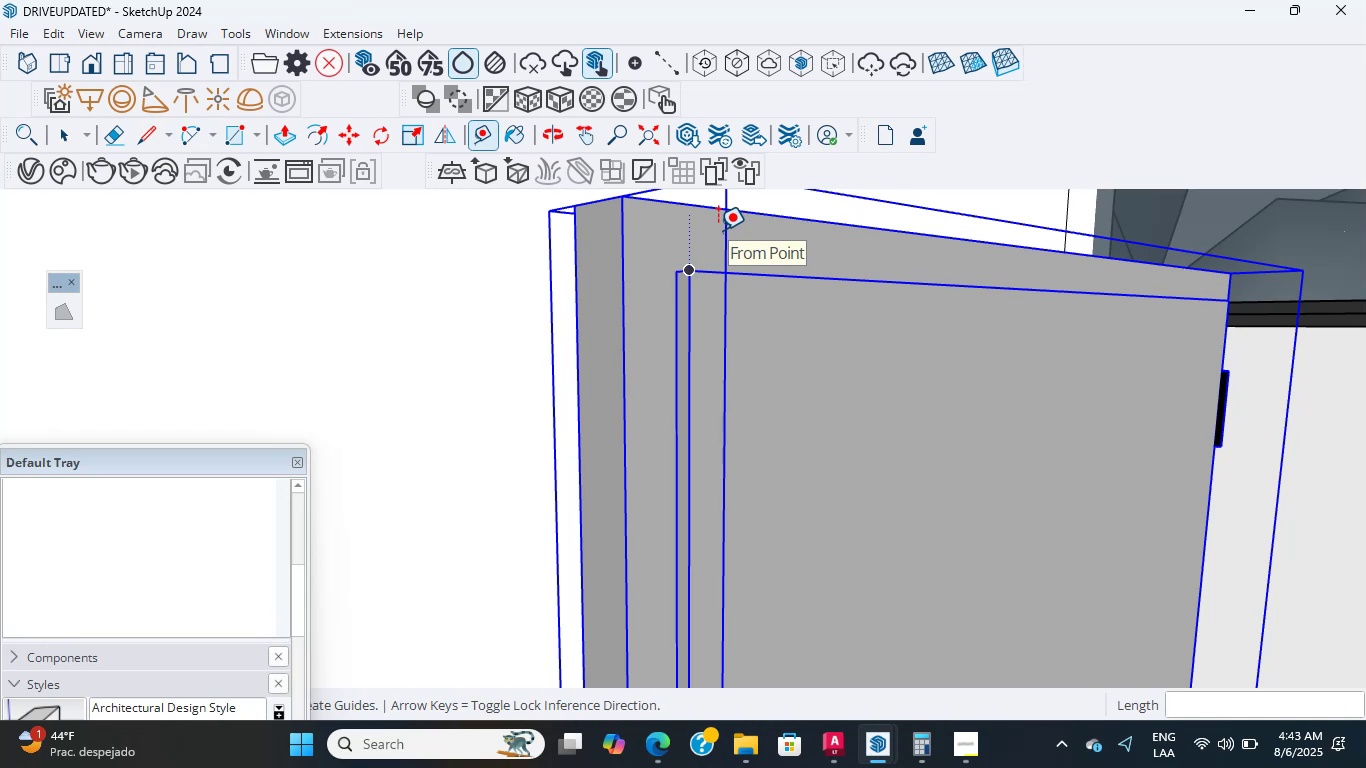 
scroll: coordinate [722, 329], scroll_direction: up, amount: 4.0
 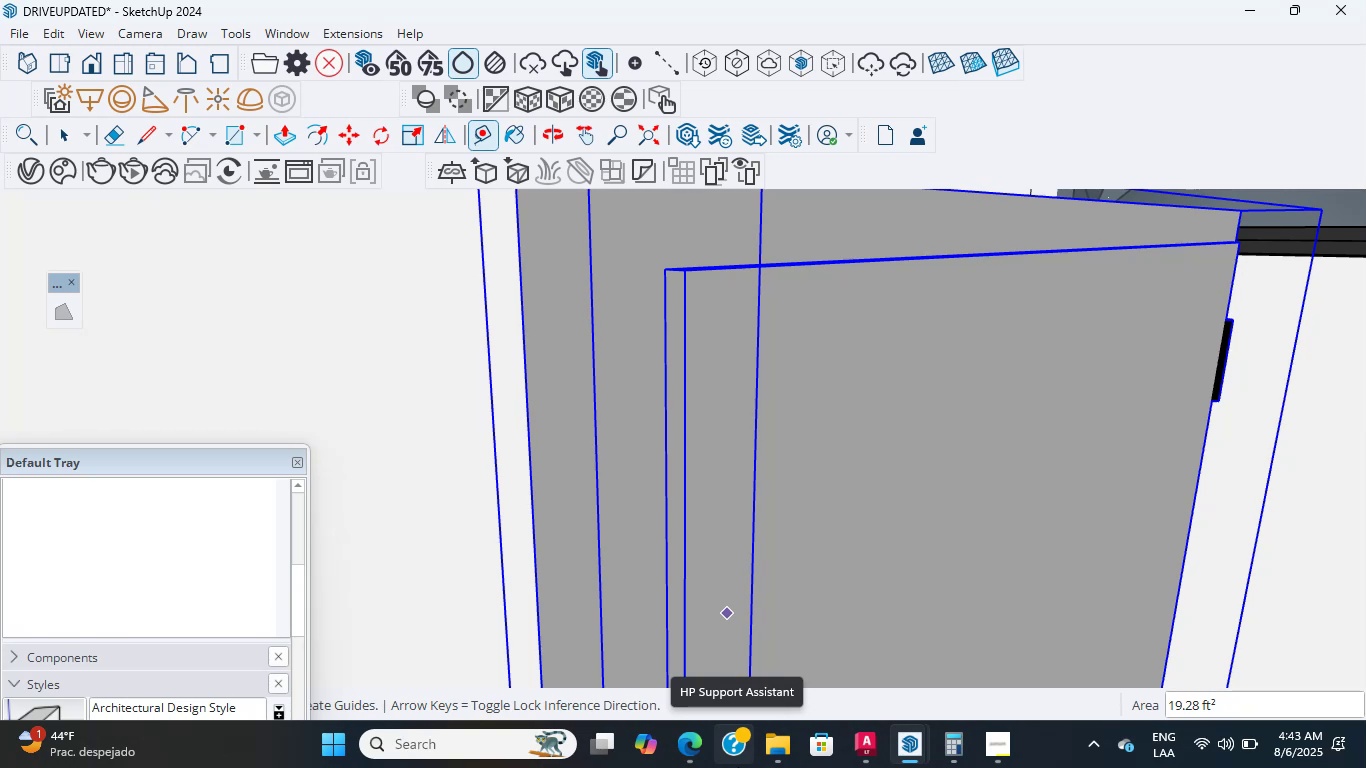 
wait(21.01)
 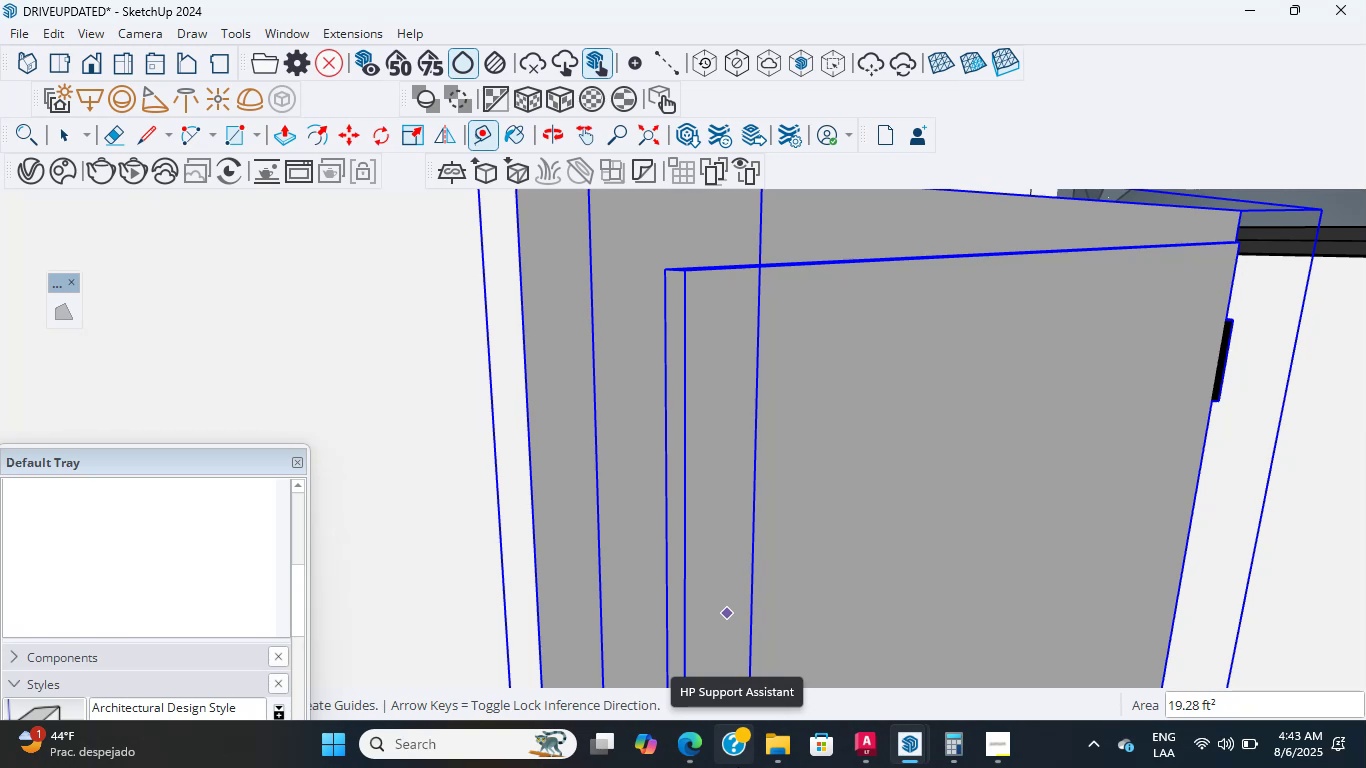 
scroll: coordinate [671, 265], scroll_direction: up, amount: 23.0
 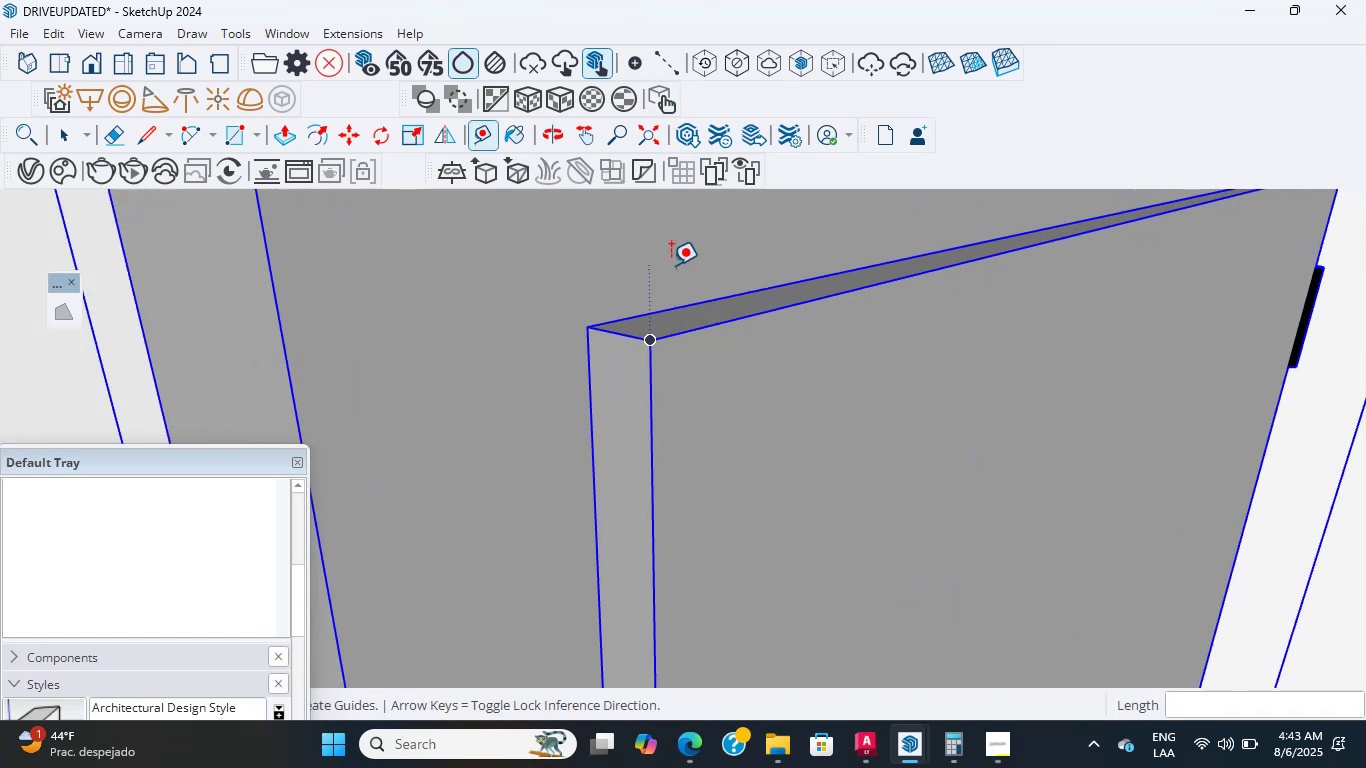 
middle_click([671, 265])
 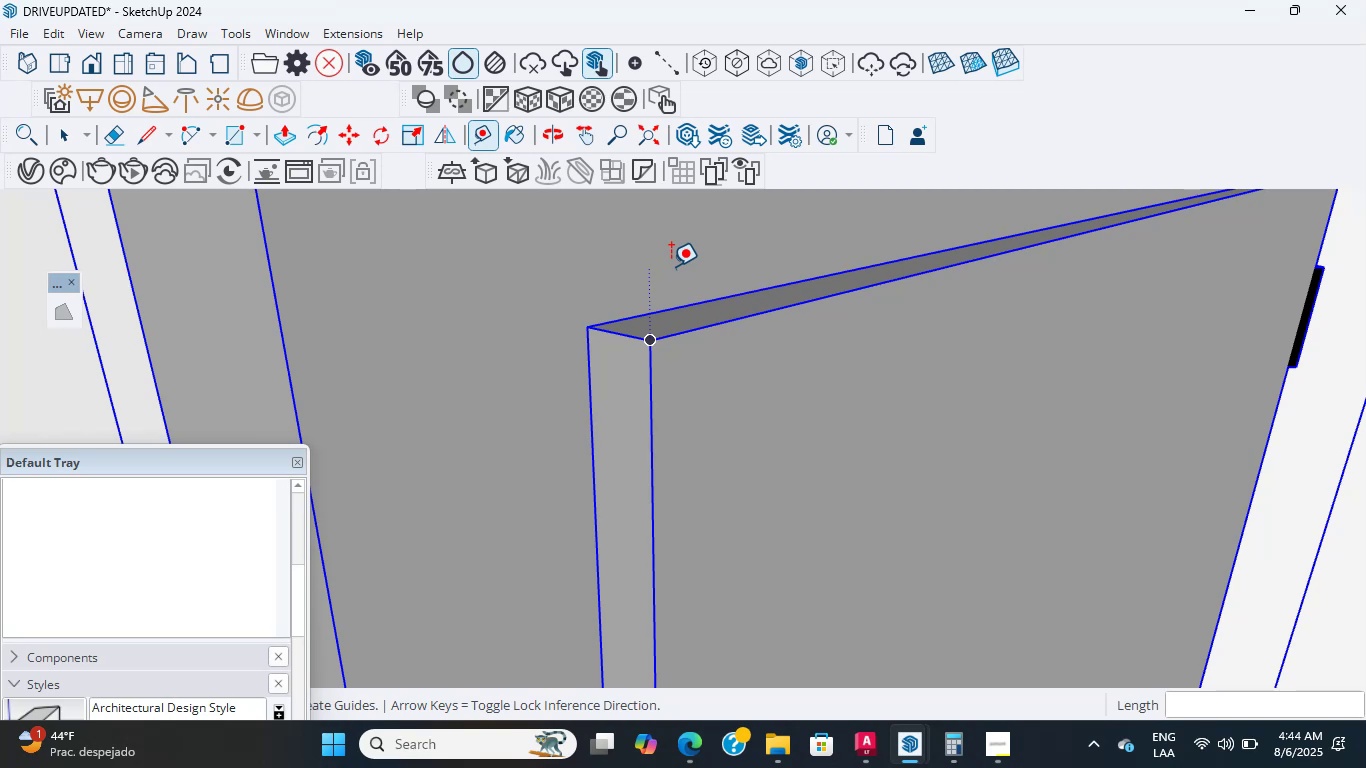 
wait(25.26)
 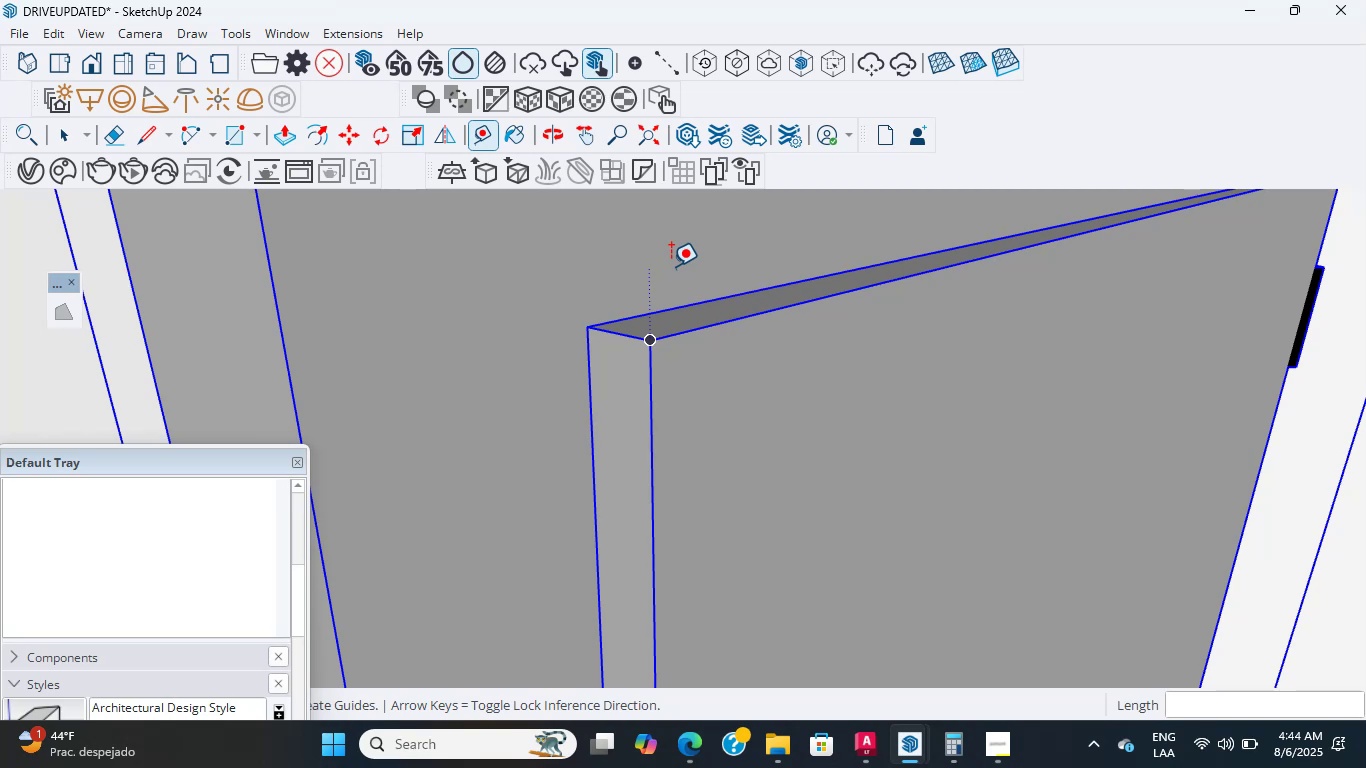 
scroll: coordinate [604, 319], scroll_direction: up, amount: 6.0
 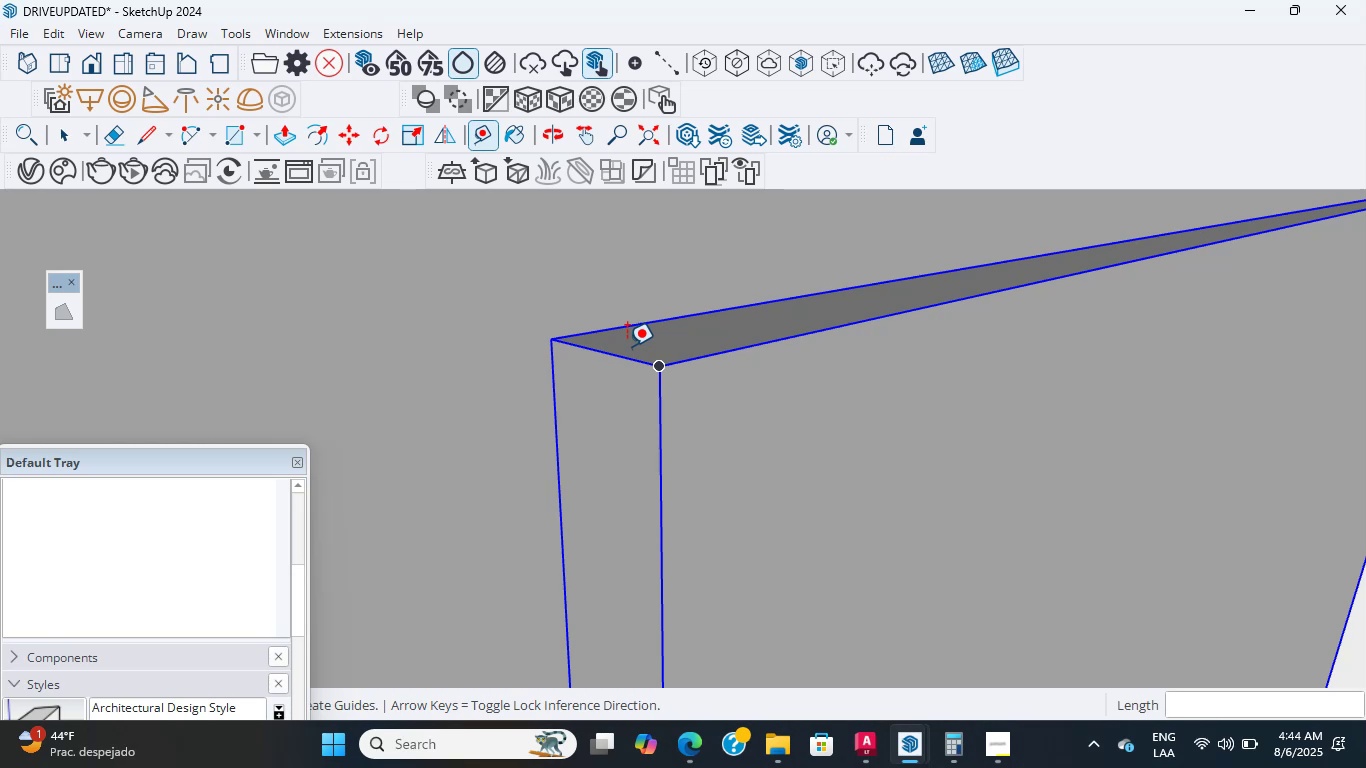 
wait(13.89)
 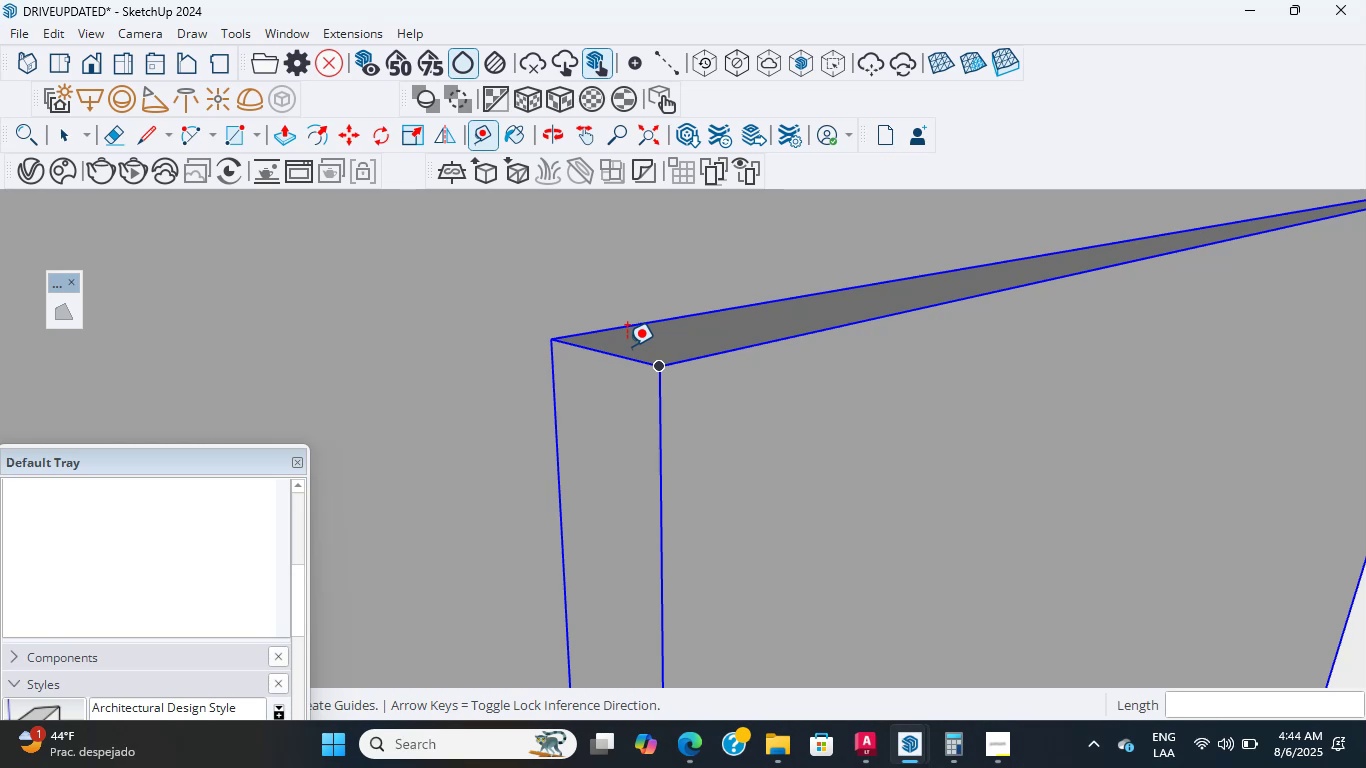 
scroll: coordinate [679, 534], scroll_direction: up, amount: 3.0
 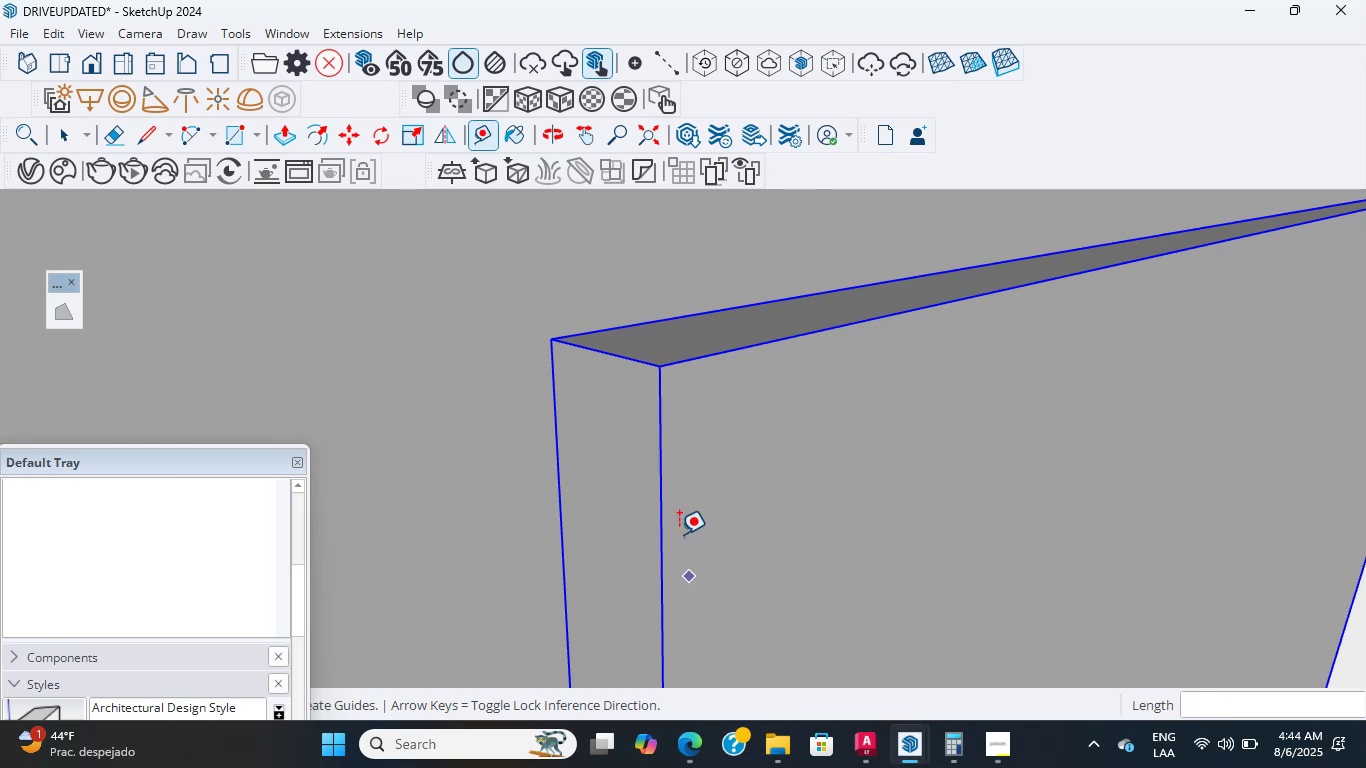 
mouse_move([661, 434])
 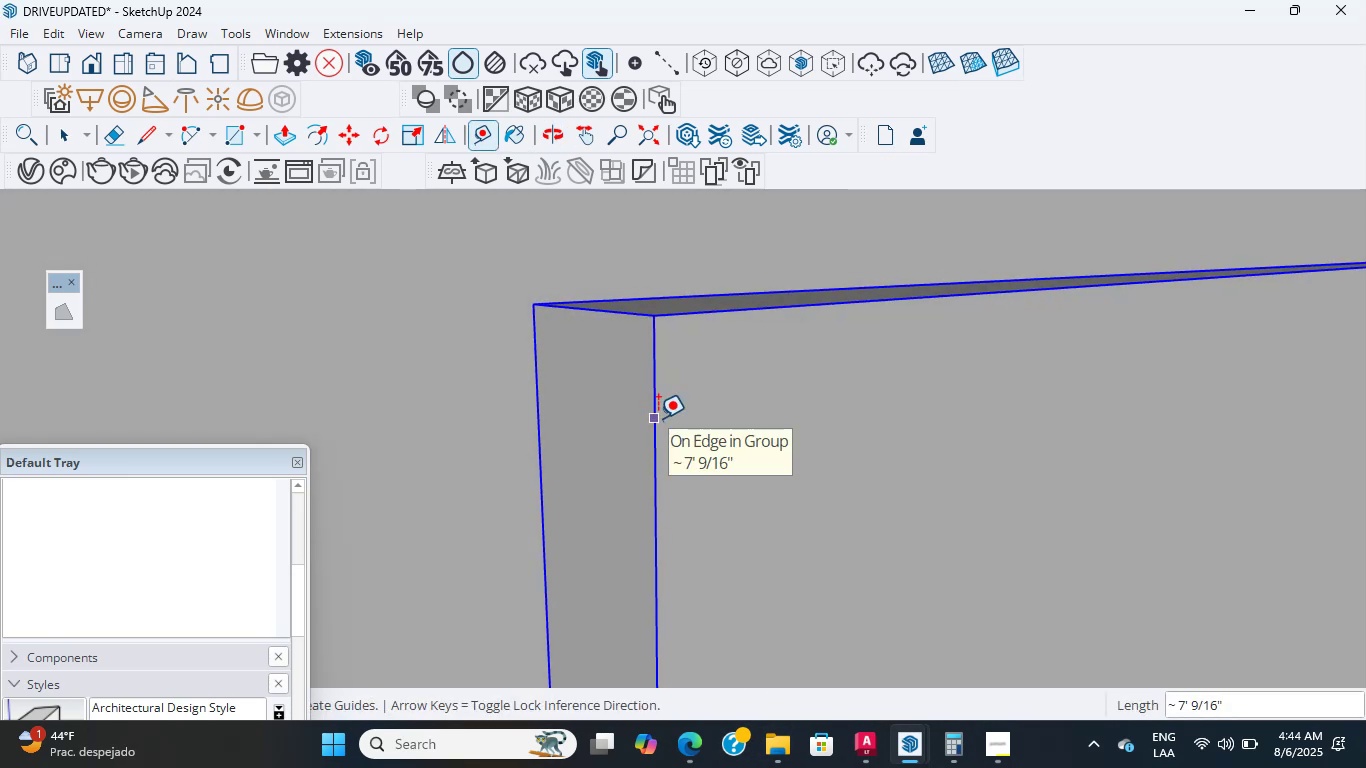 
scroll: coordinate [575, 298], scroll_direction: up, amount: 5.0
 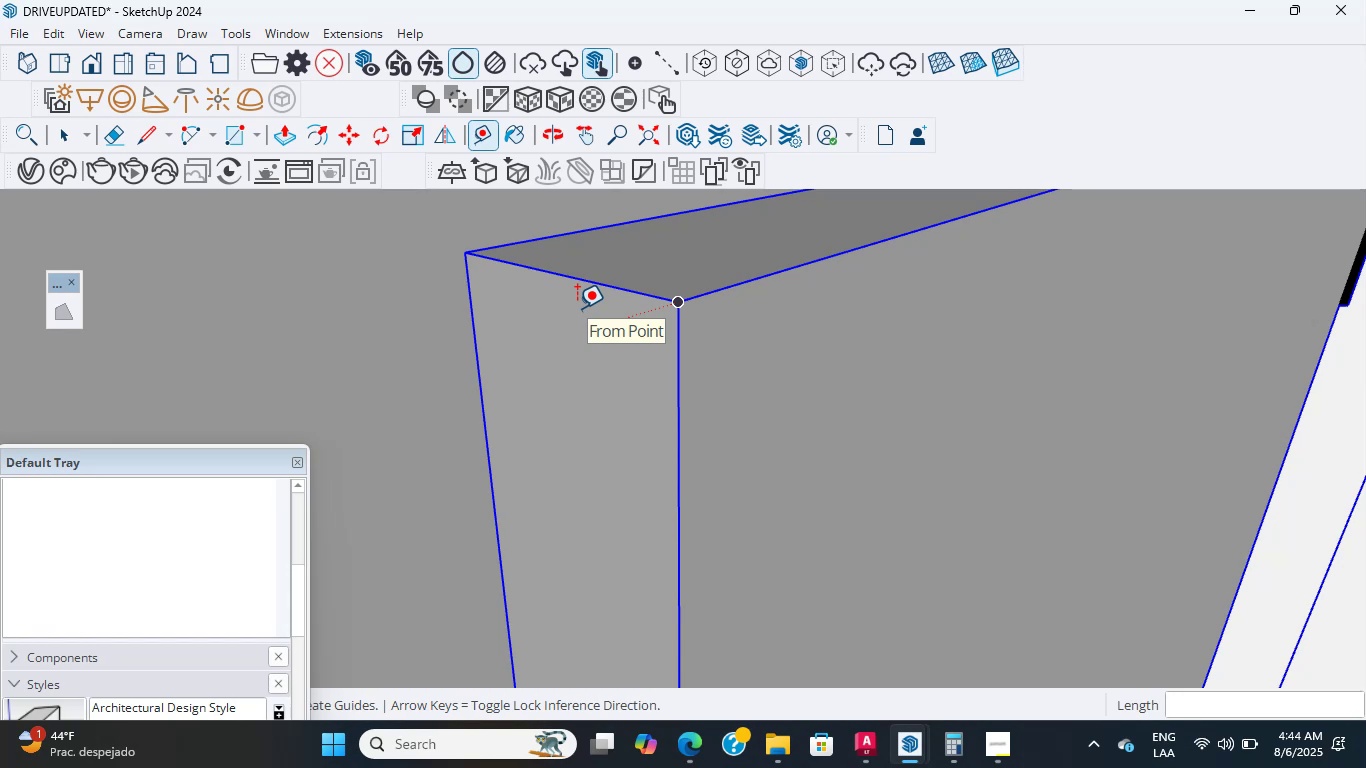 
wait(12.07)
 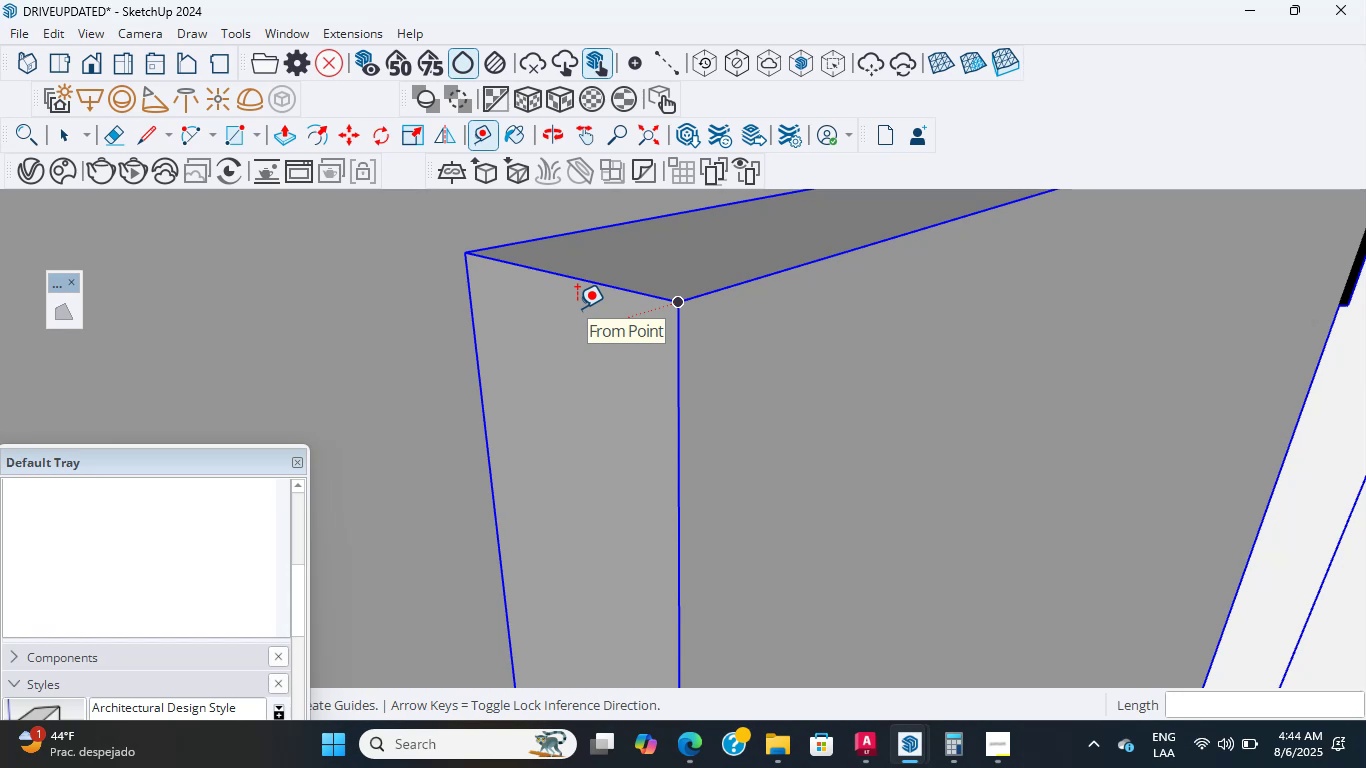 
scroll: coordinate [642, 402], scroll_direction: down, amount: 3.0
 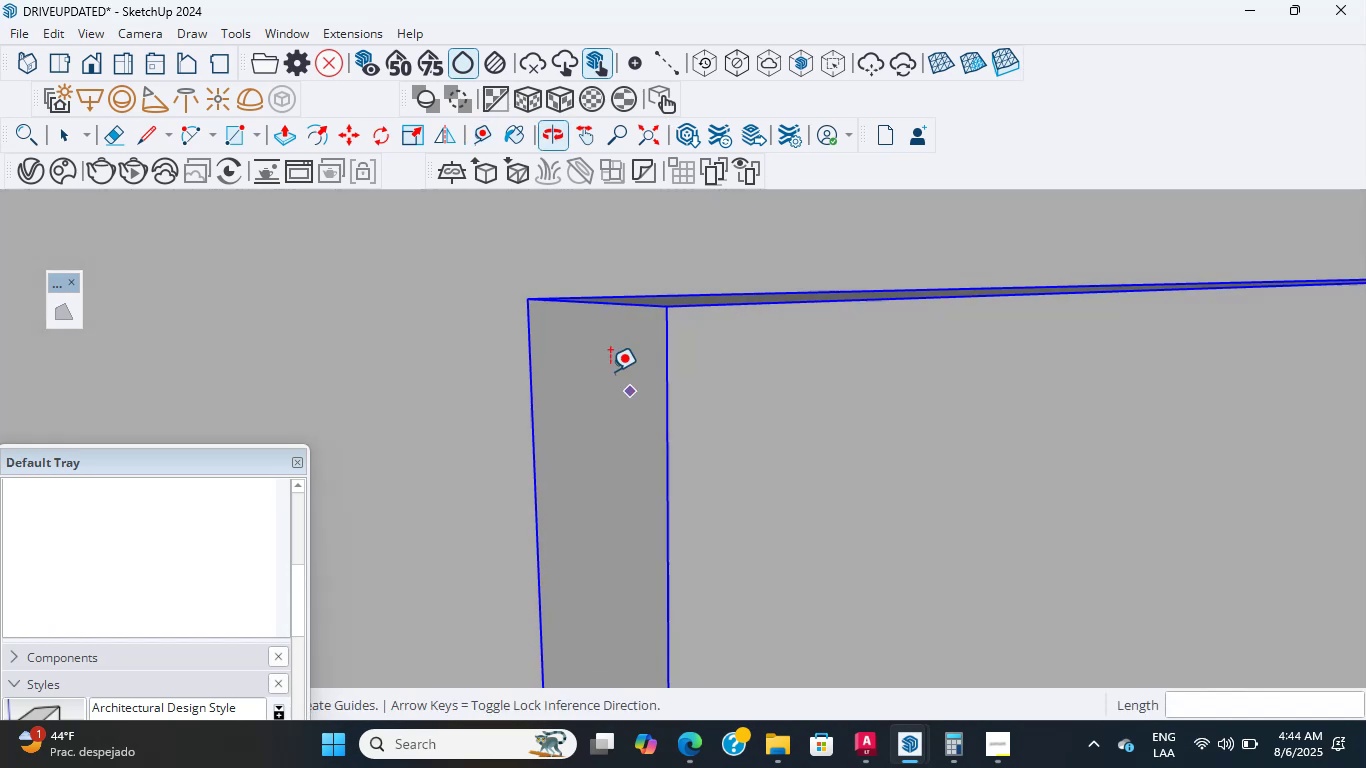 
double_click([610, 371])
 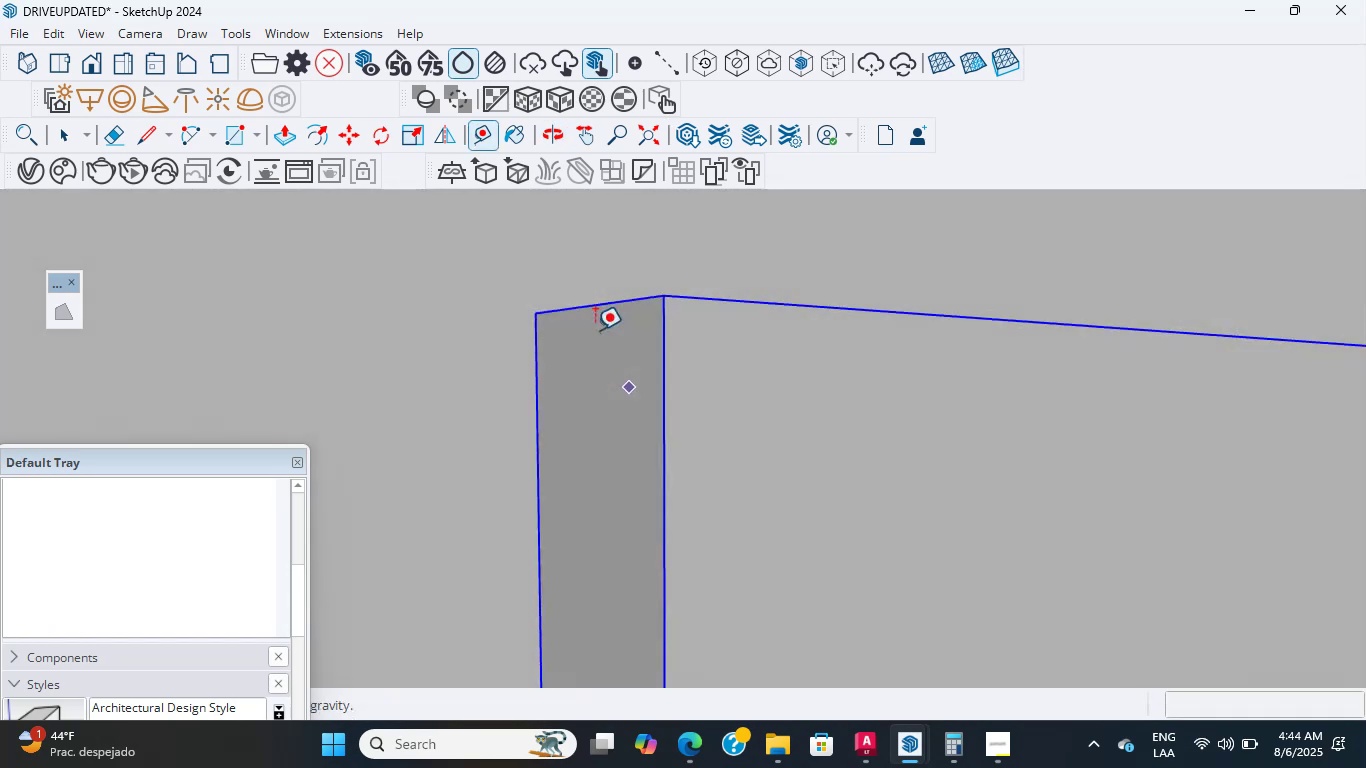 
scroll: coordinate [619, 361], scroll_direction: up, amount: 8.0
 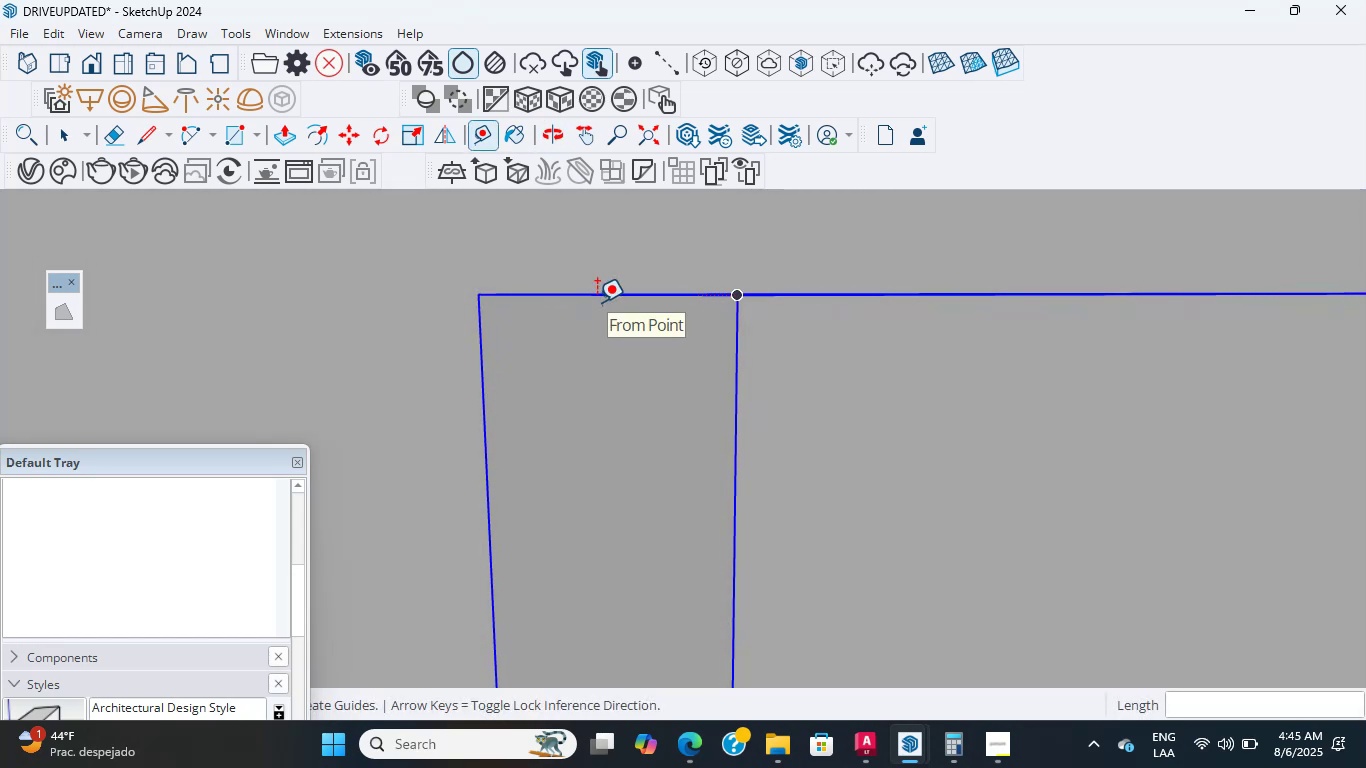 
wait(9.79)
 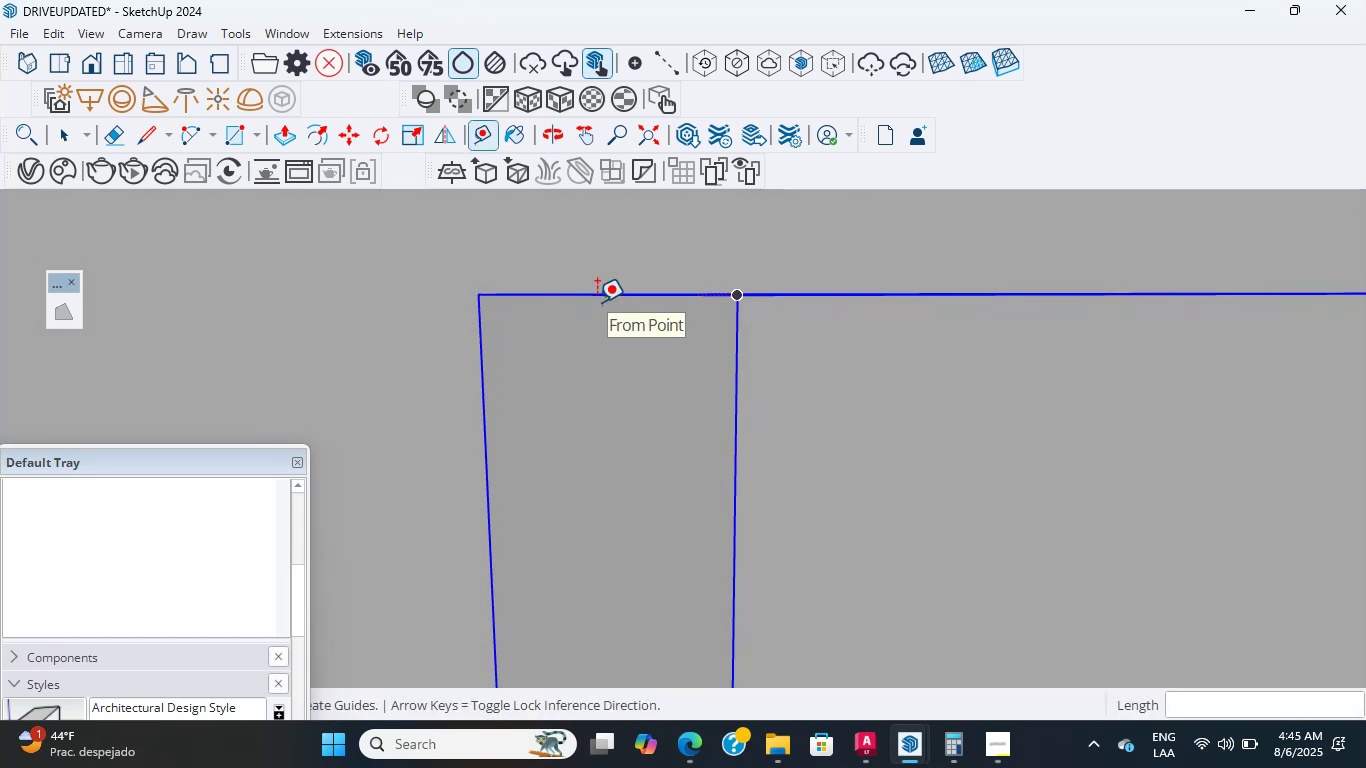 
scroll: coordinate [657, 364], scroll_direction: up, amount: 3.0
 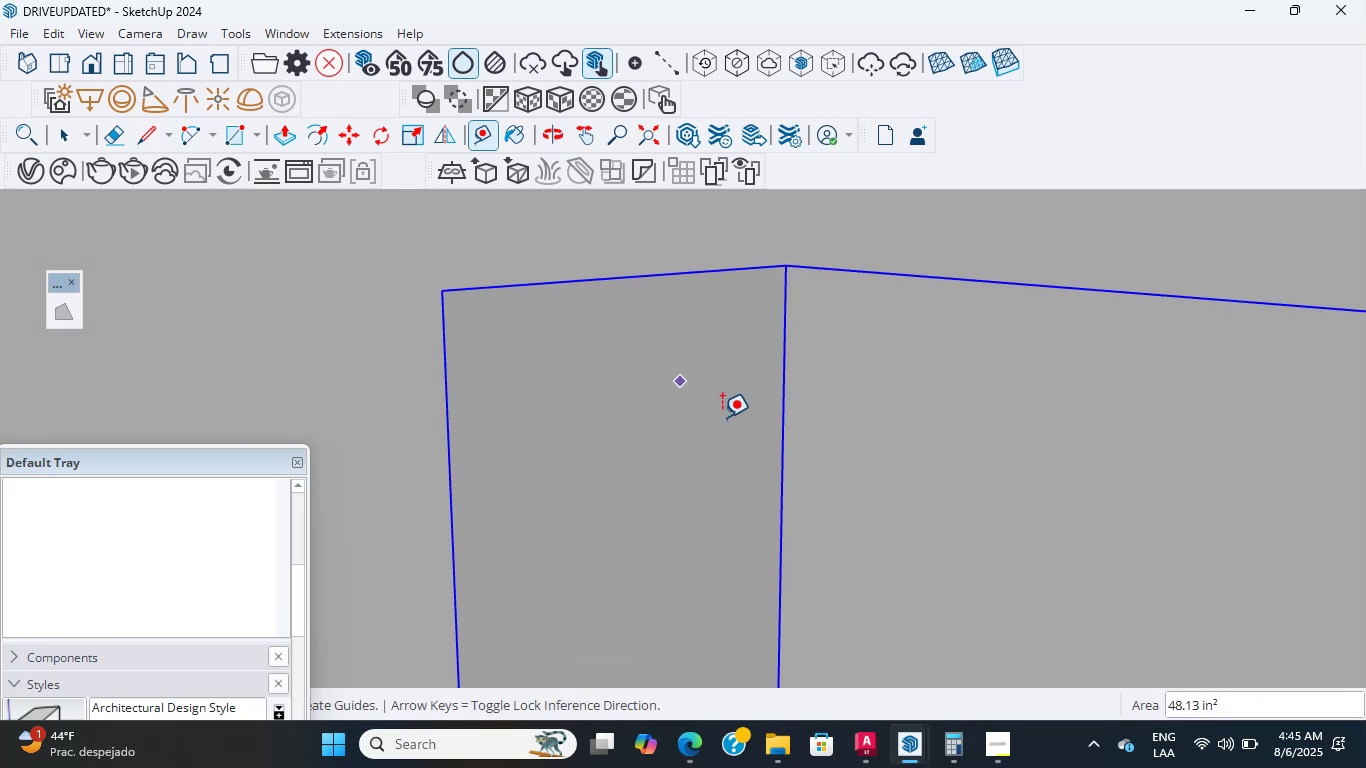 
mouse_move([633, 382])
 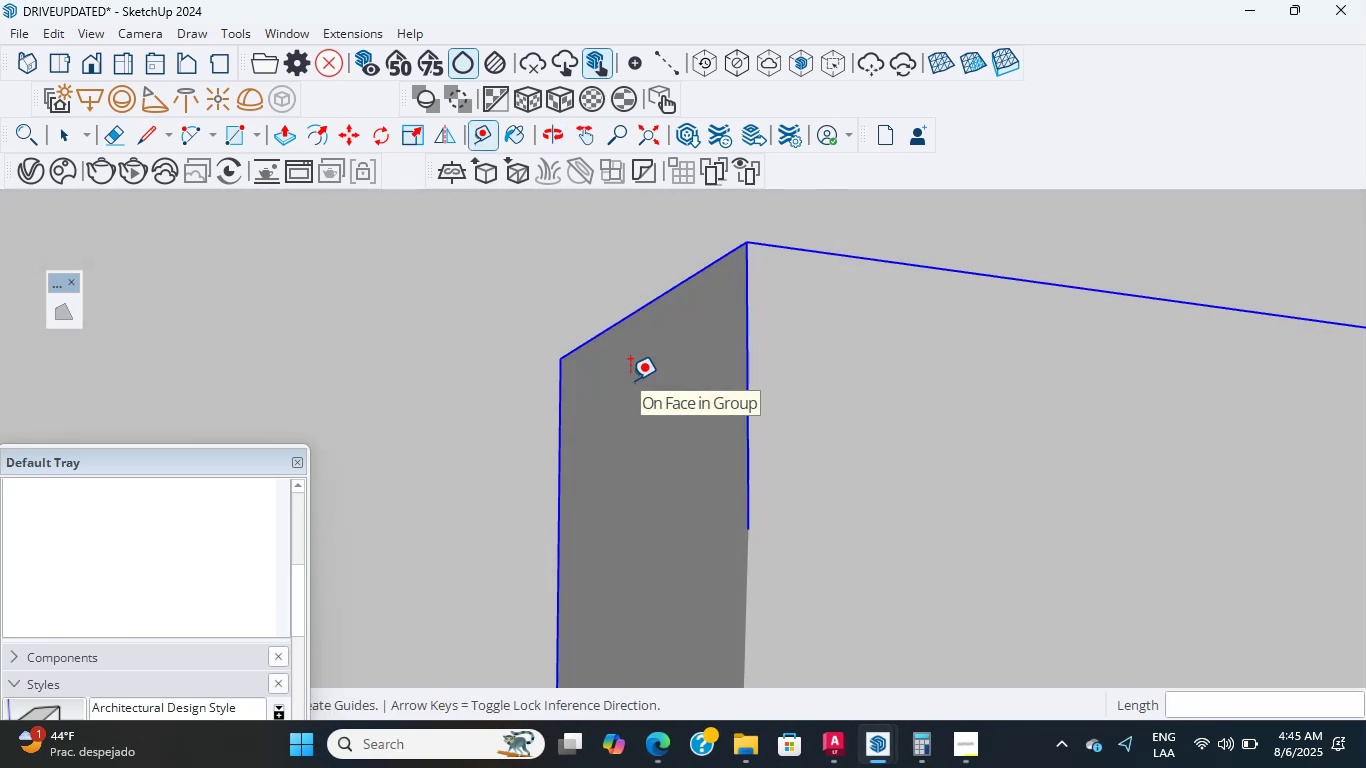 
wait(5.05)
 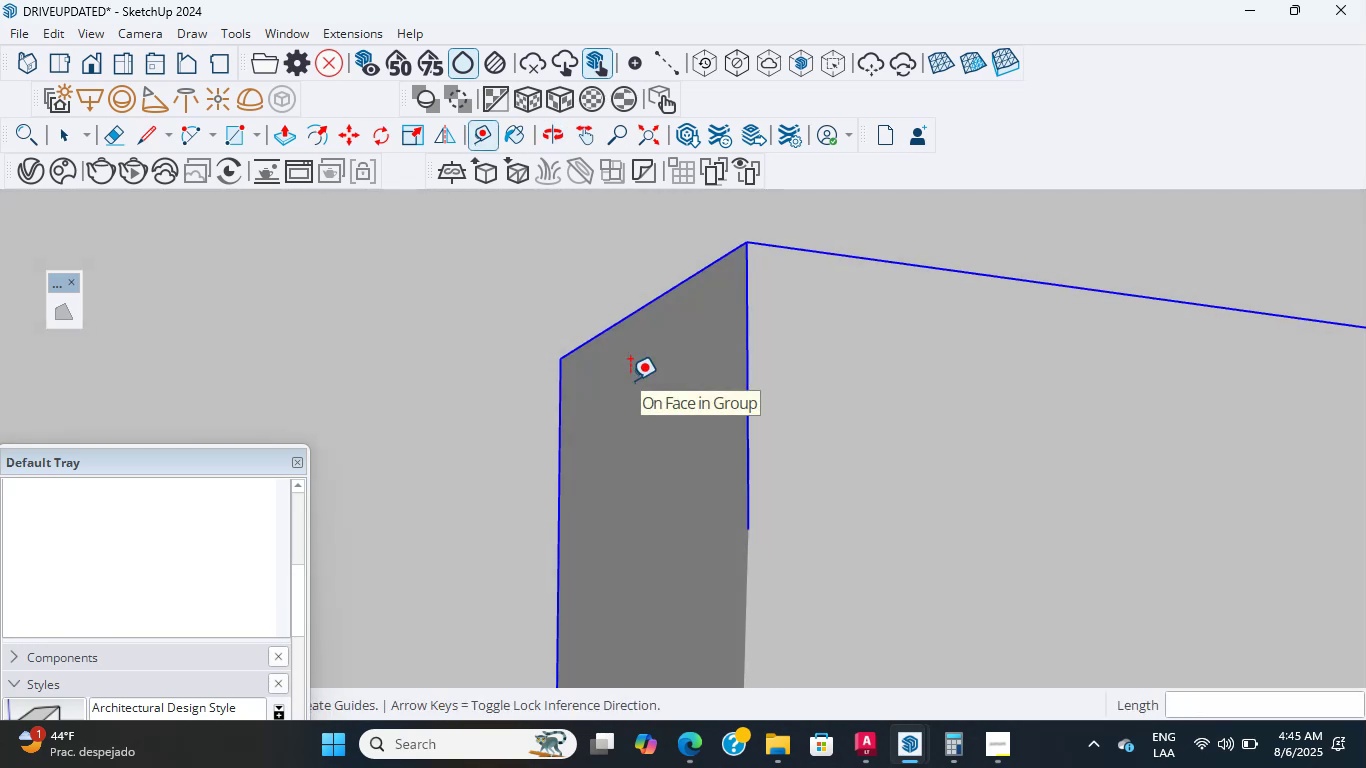 
scroll: coordinate [737, 506], scroll_direction: down, amount: 52.0
 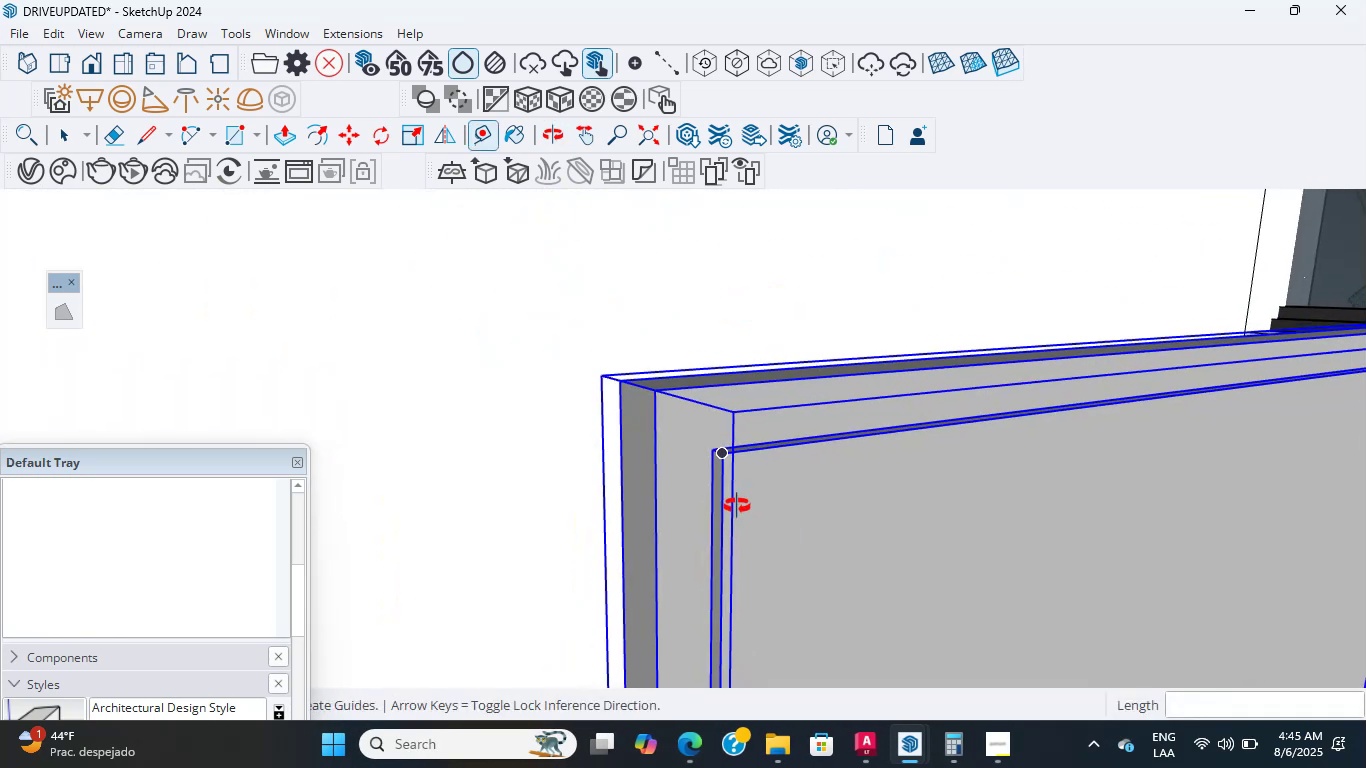 
middle_click([720, 437])
 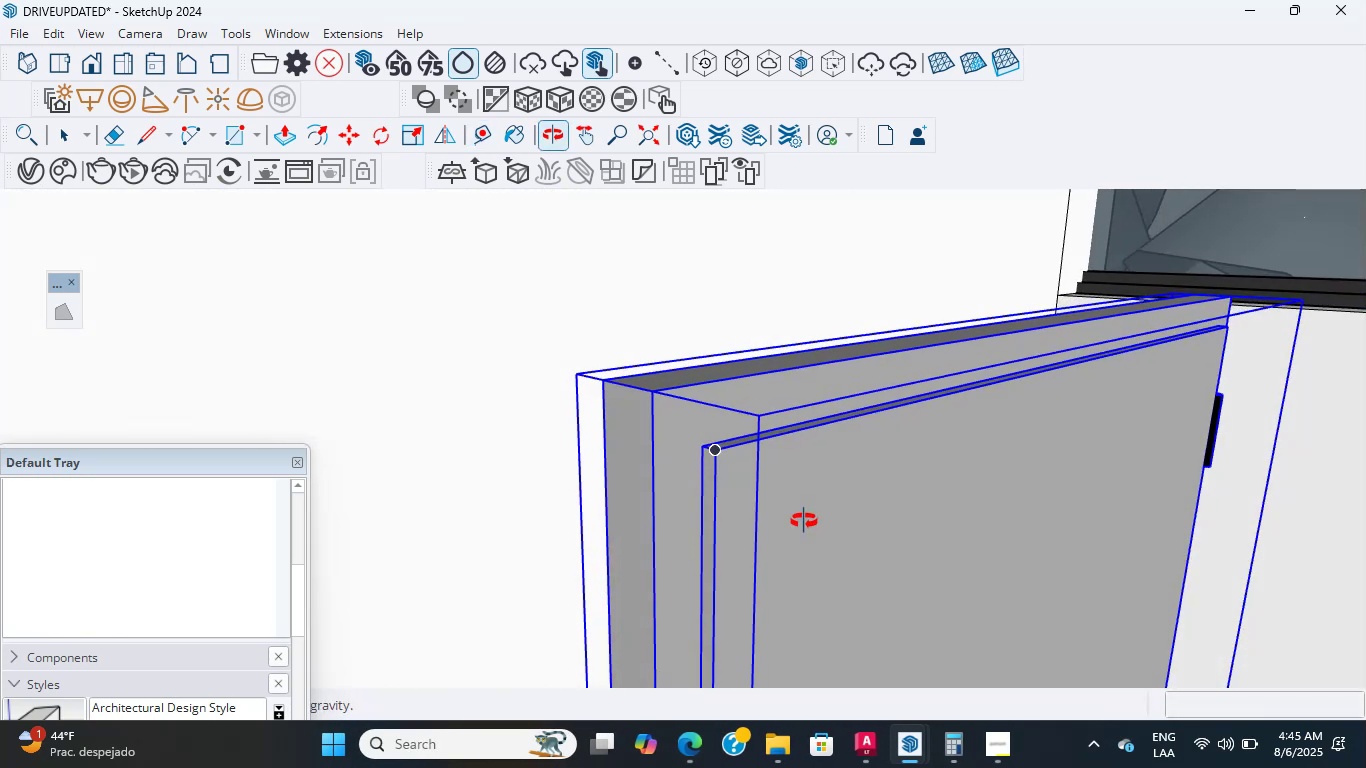 
middle_click([803, 521])
 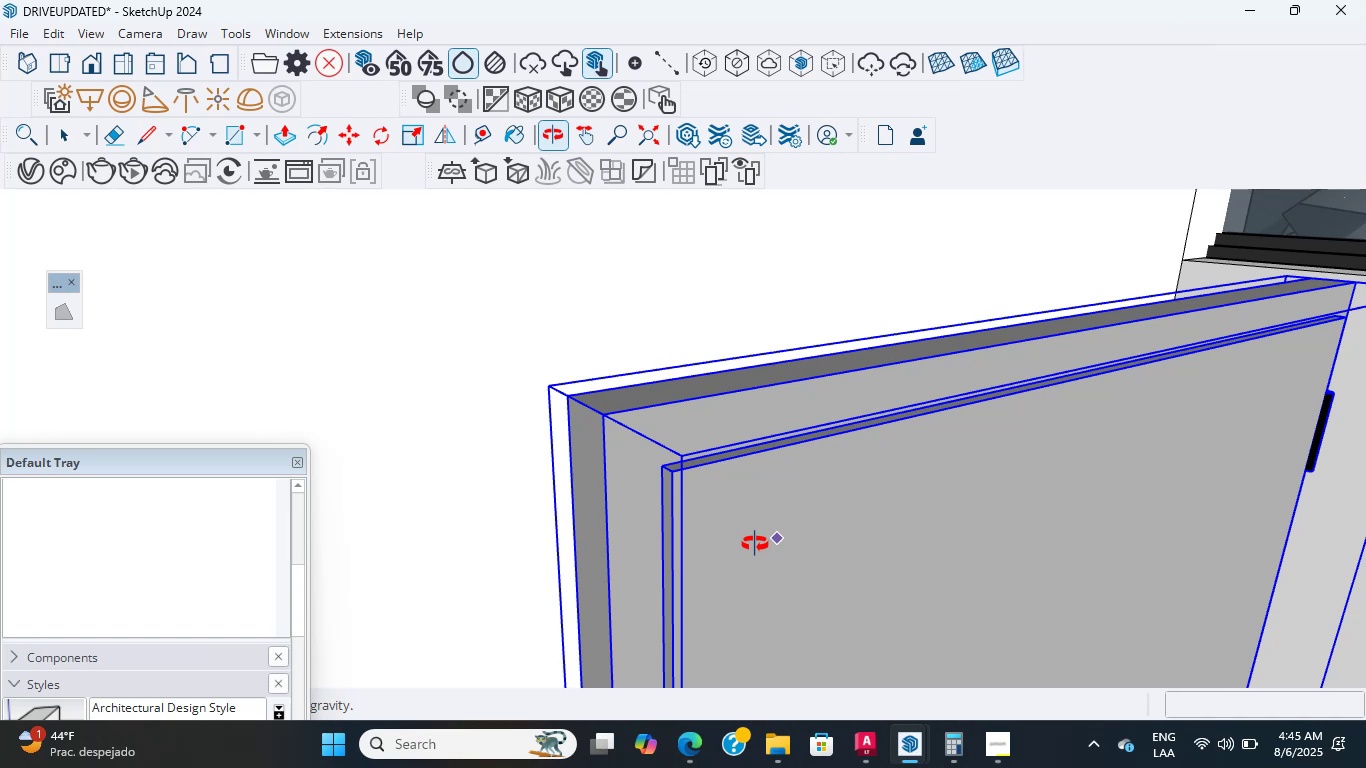 
wait(19.82)
 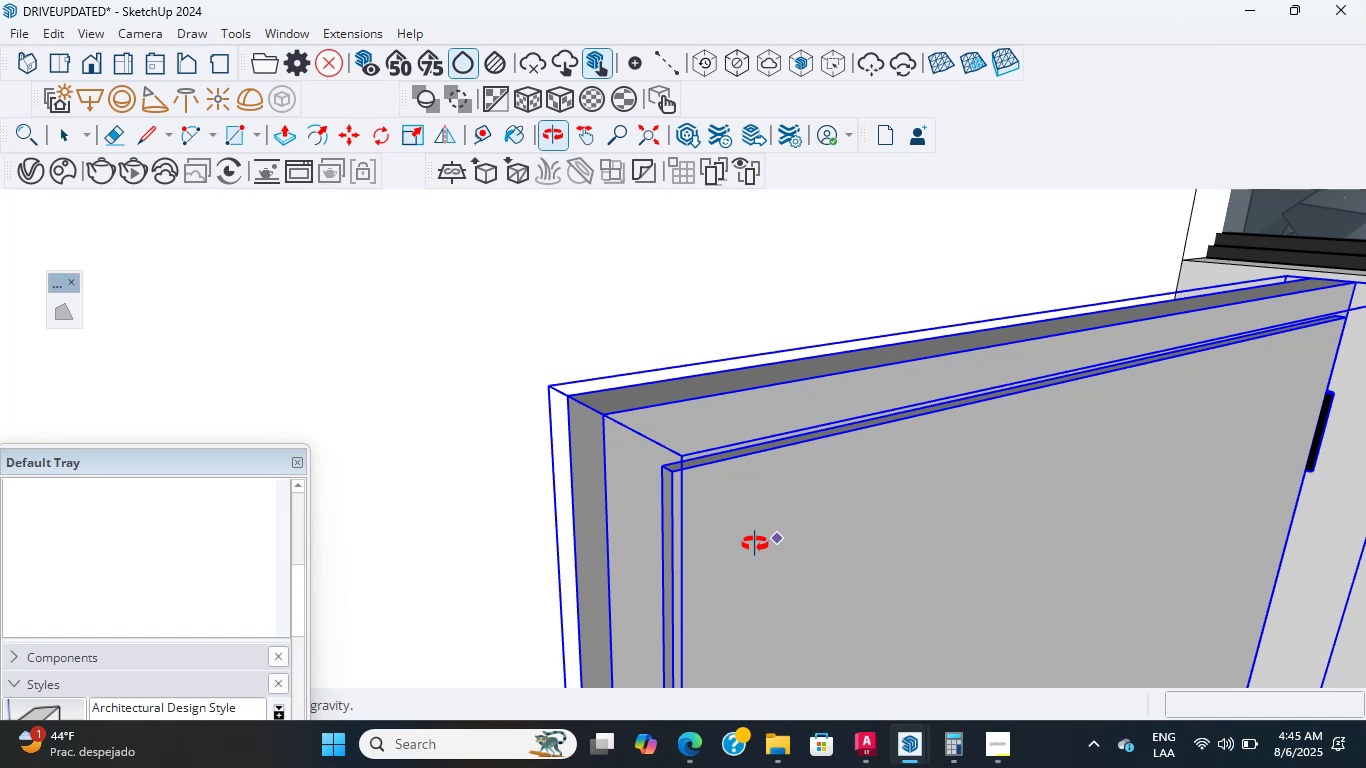 
scroll: coordinate [780, 570], scroll_direction: up, amount: 2.0
 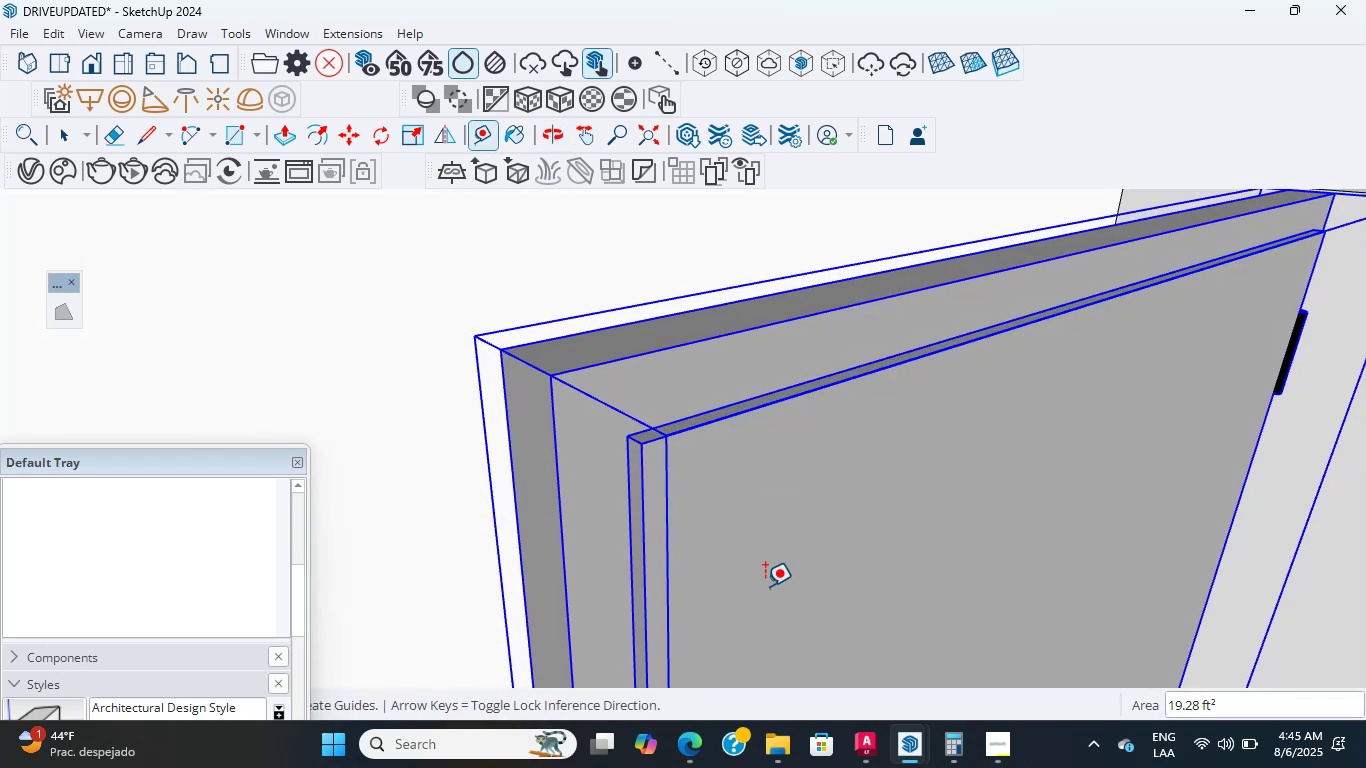 
scroll: coordinate [612, 468], scroll_direction: down, amount: 2.0
 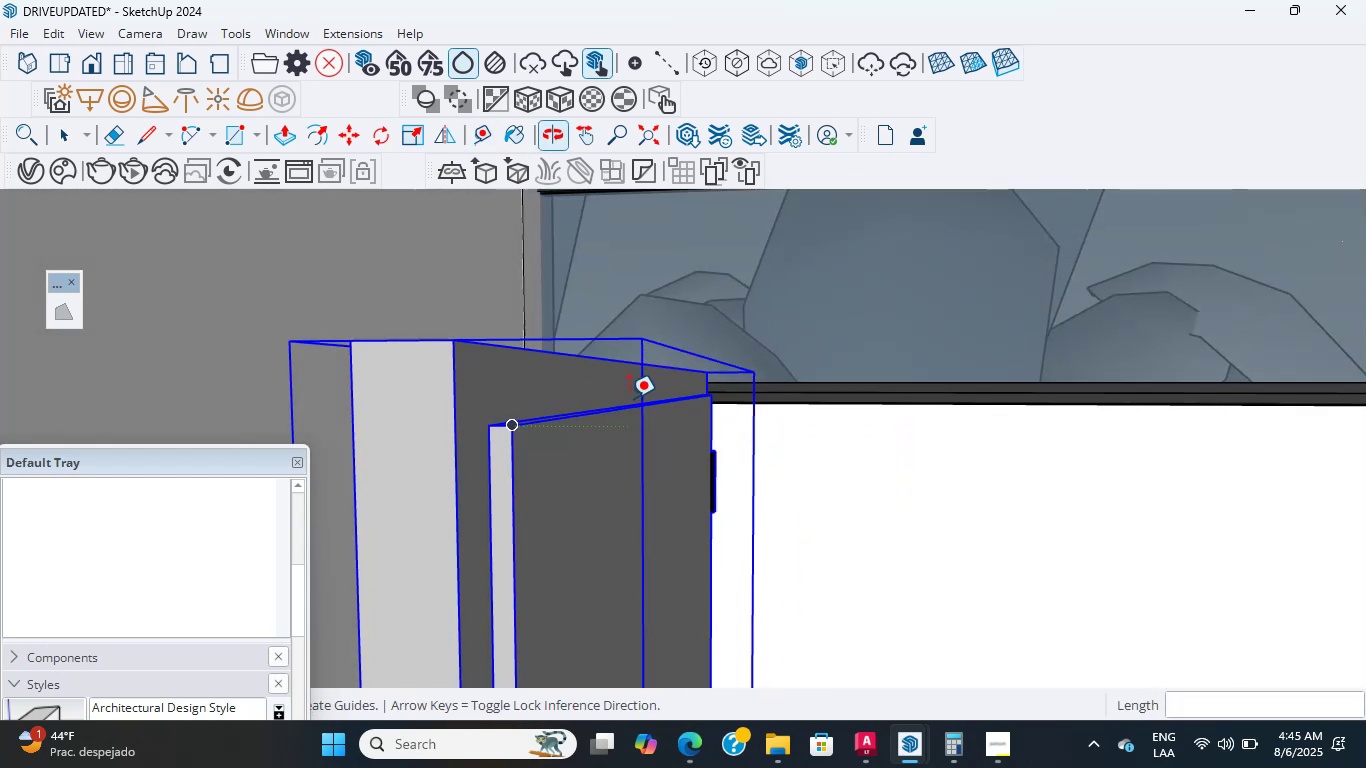 
scroll: coordinate [650, 378], scroll_direction: up, amount: 1.0
 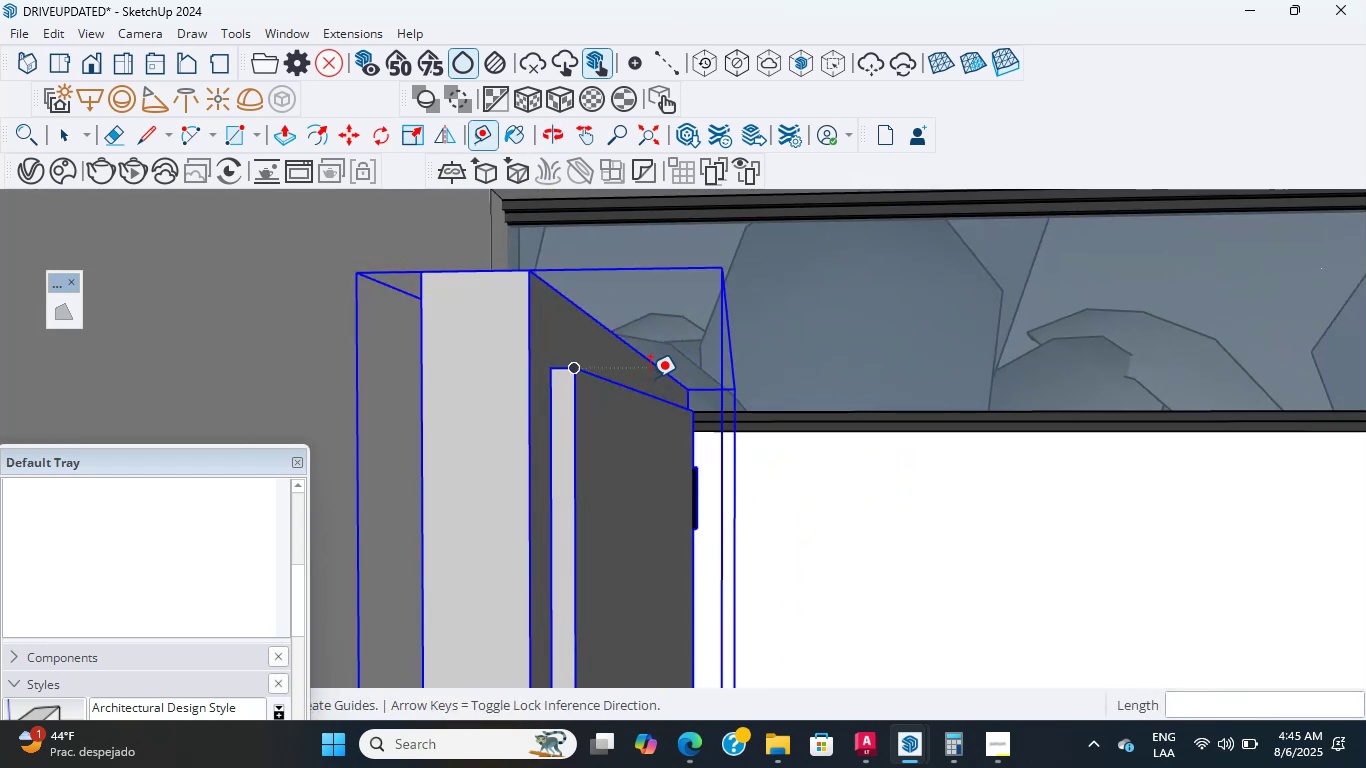 
mouse_move([619, 378])
 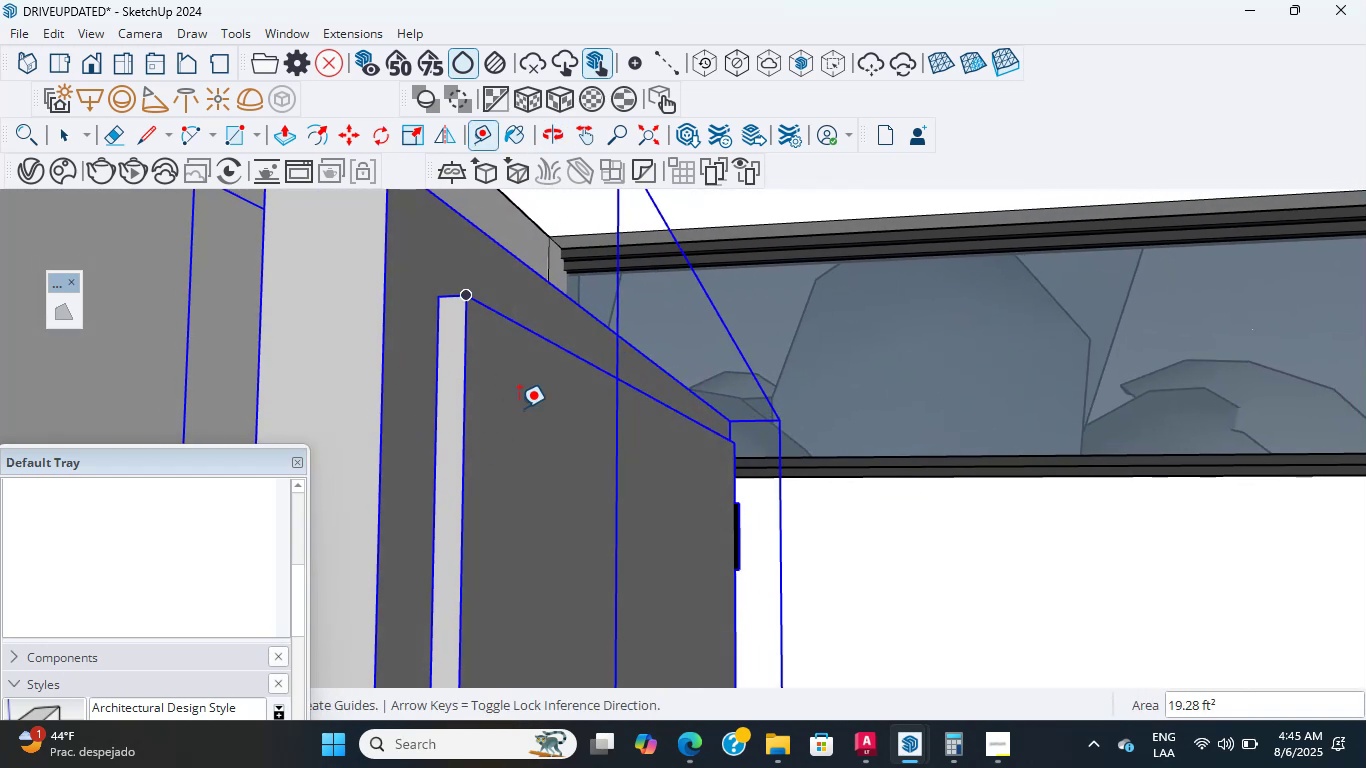 
scroll: coordinate [470, 454], scroll_direction: up, amount: 1.0
 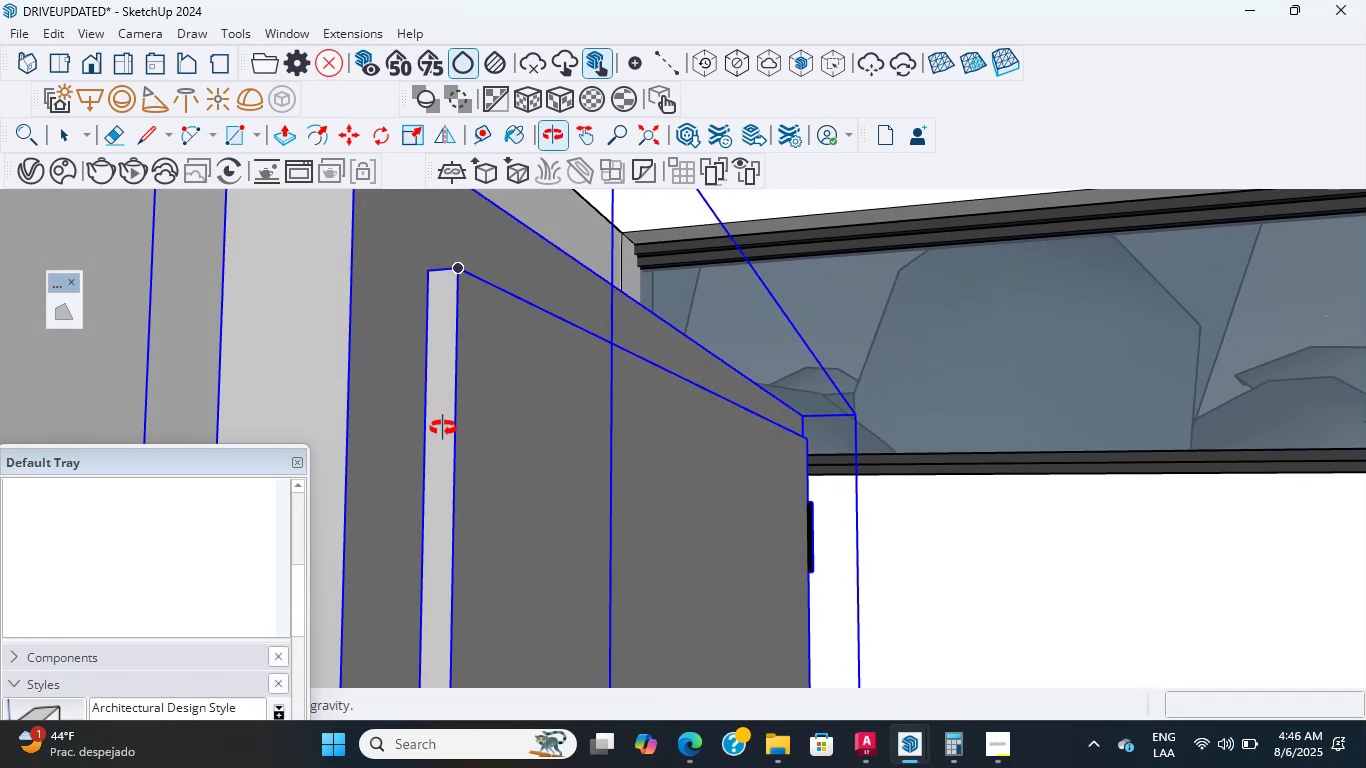 
wait(14.09)
 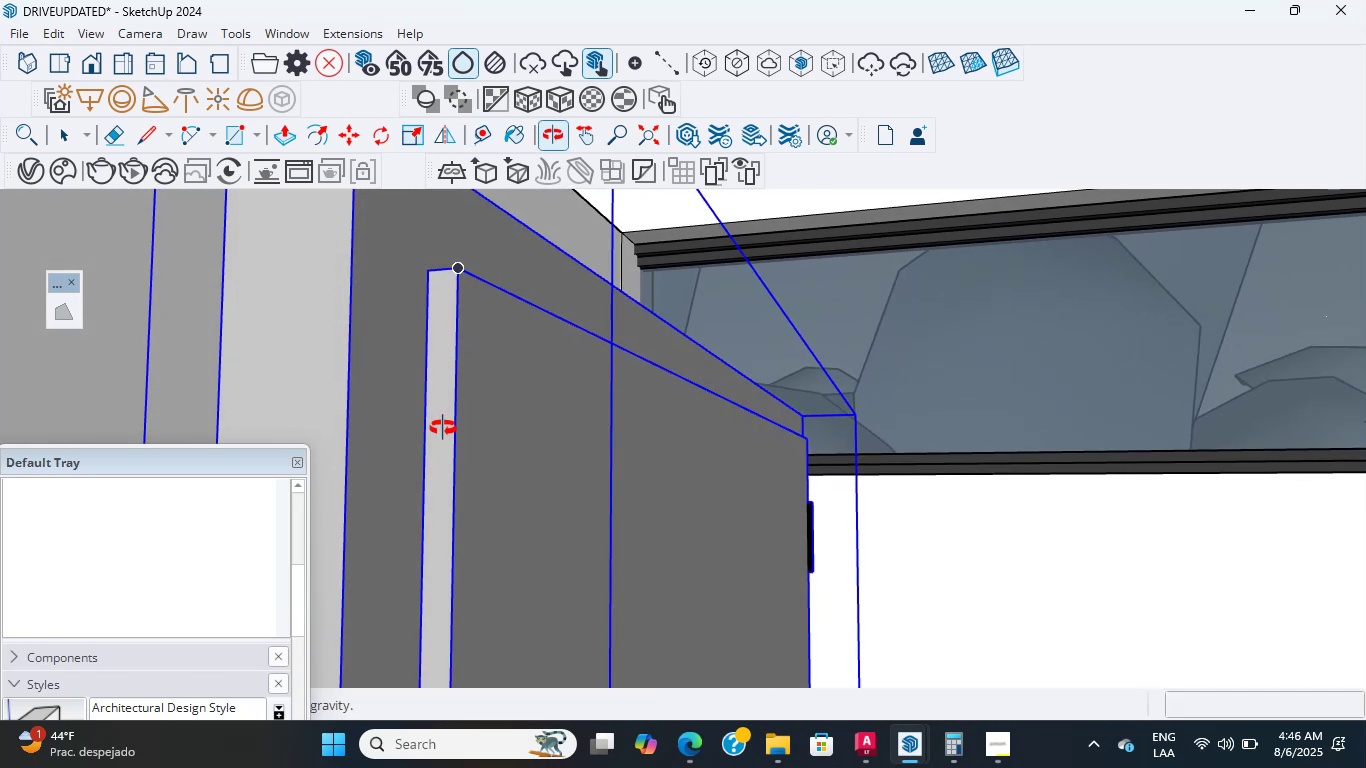 
scroll: coordinate [456, 437], scroll_direction: up, amount: 1.0
 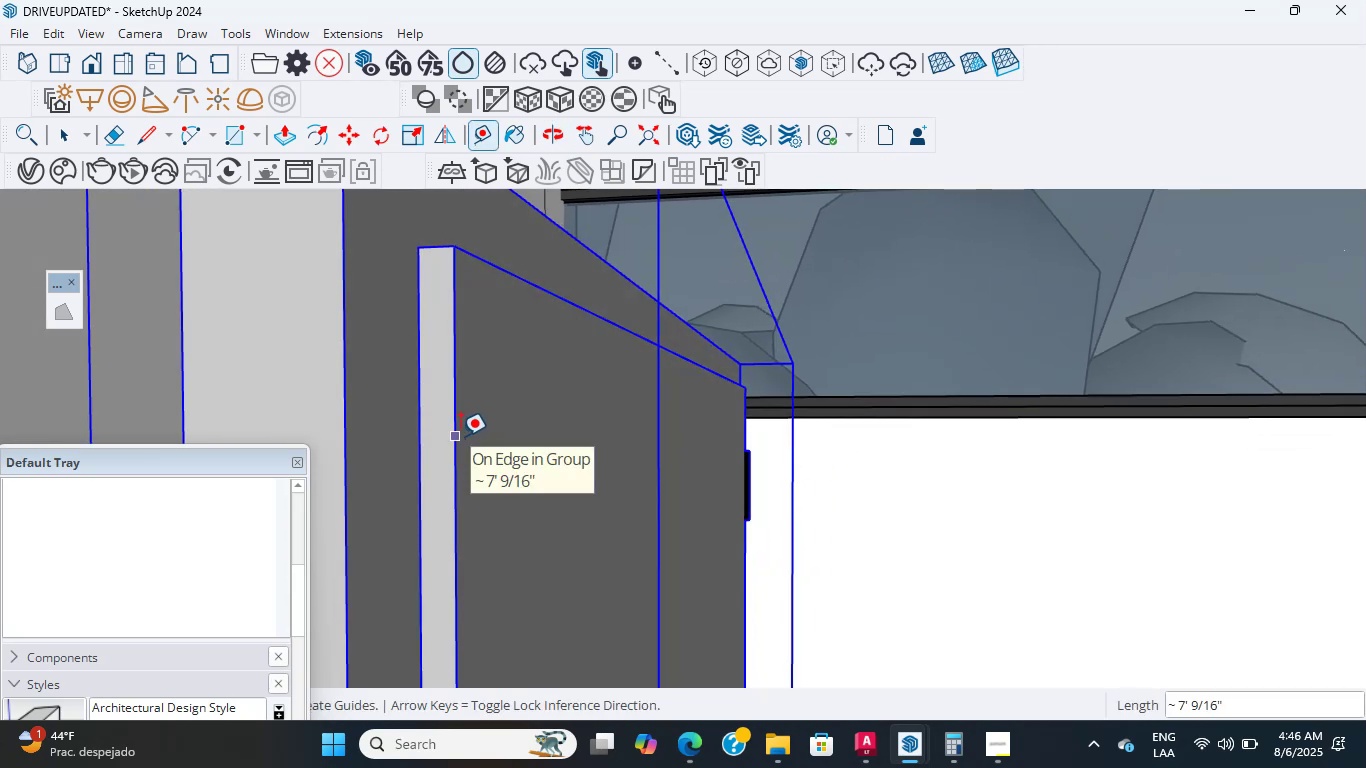 
scroll: coordinate [457, 436], scroll_direction: down, amount: 4.0
 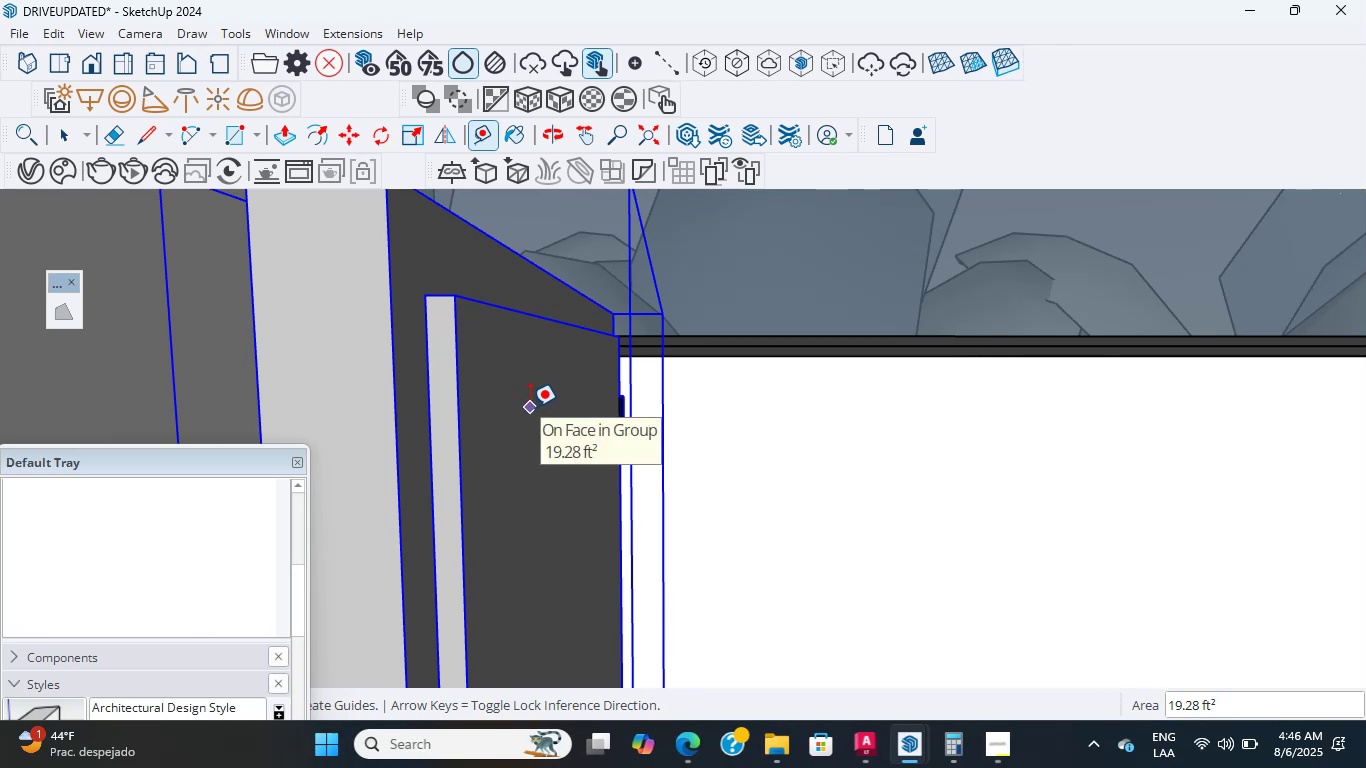 
wait(11.54)
 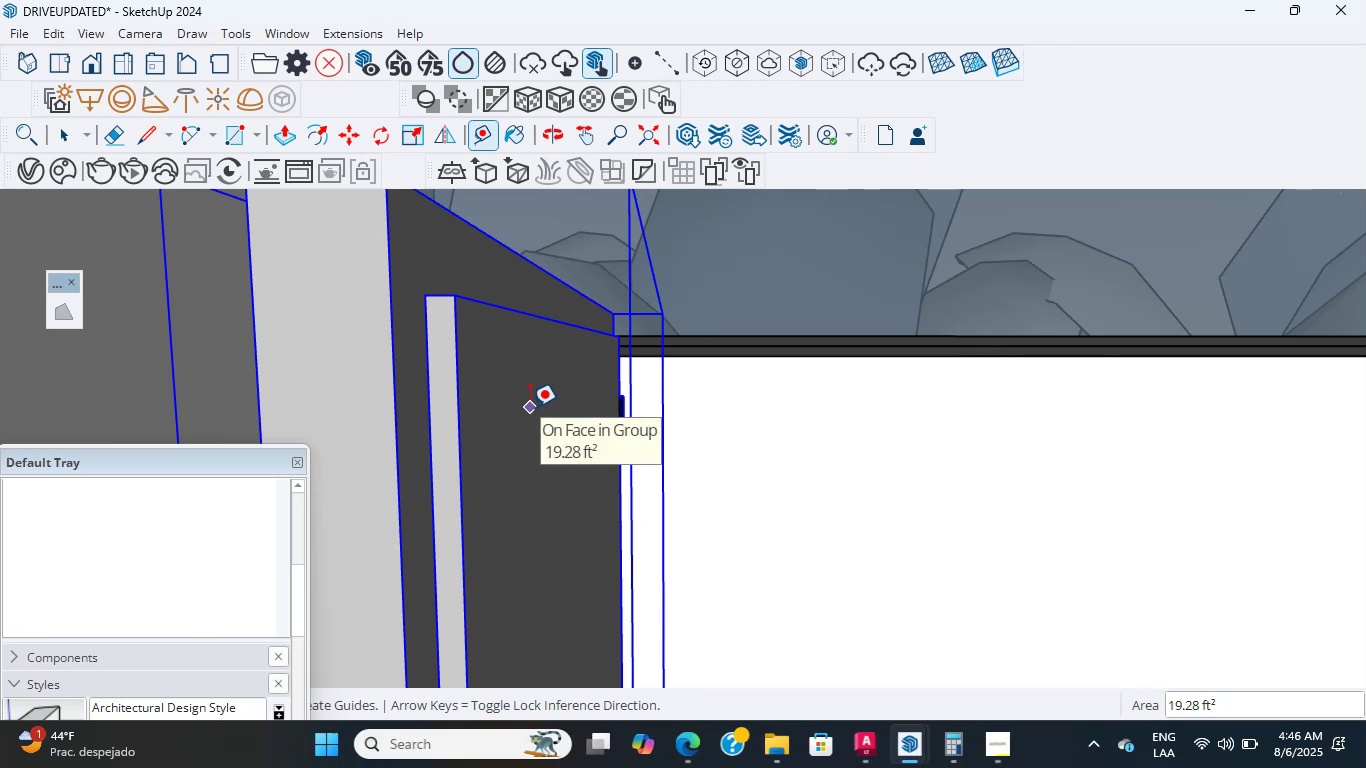 
scroll: coordinate [516, 373], scroll_direction: up, amount: 4.0
 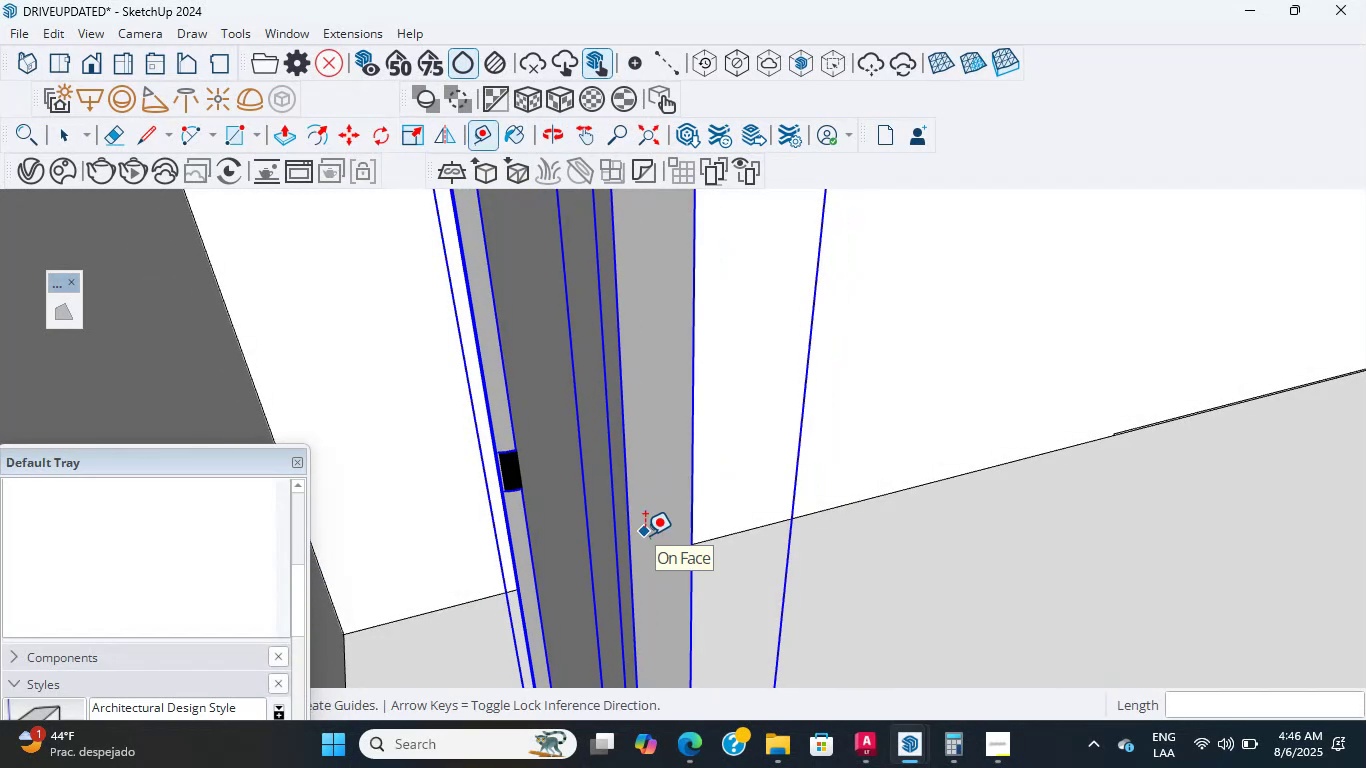 
wait(12.55)
 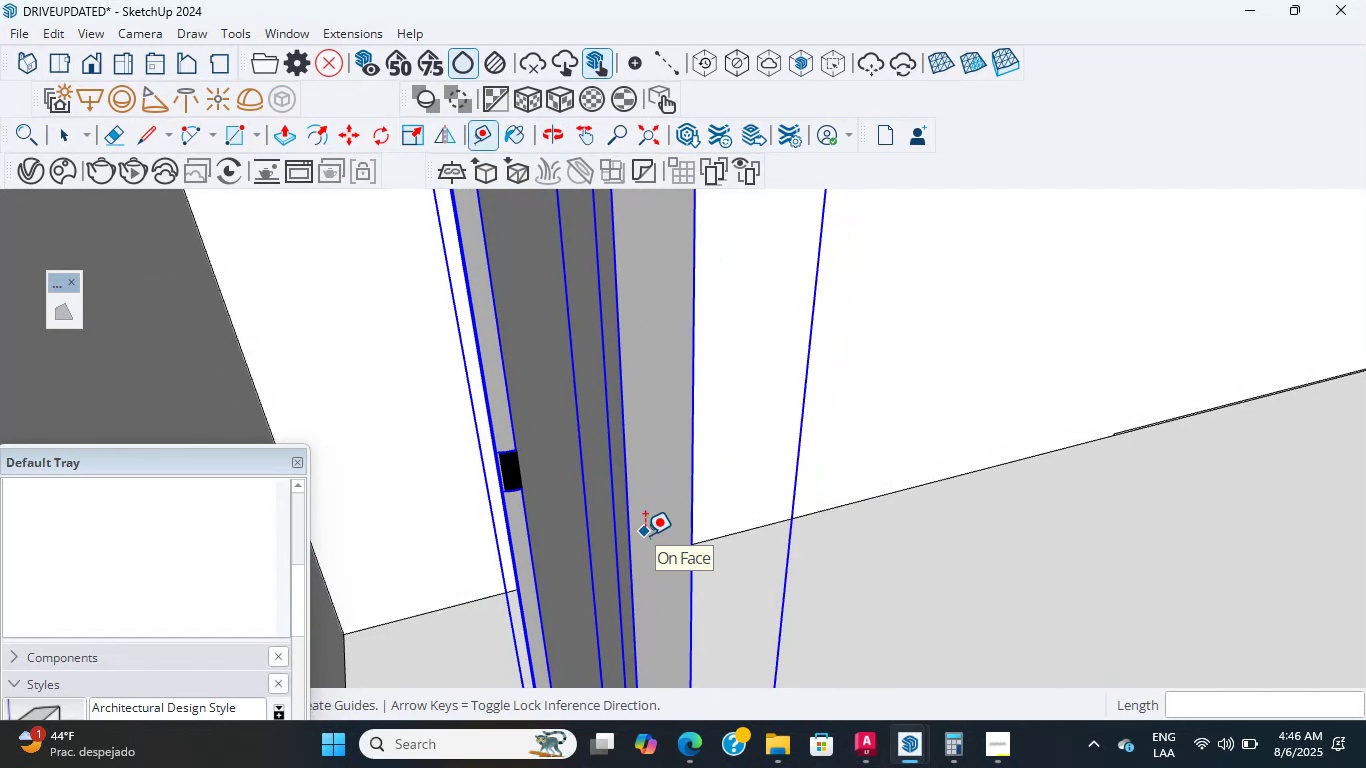 
scroll: coordinate [540, 364], scroll_direction: down, amount: 37.0
 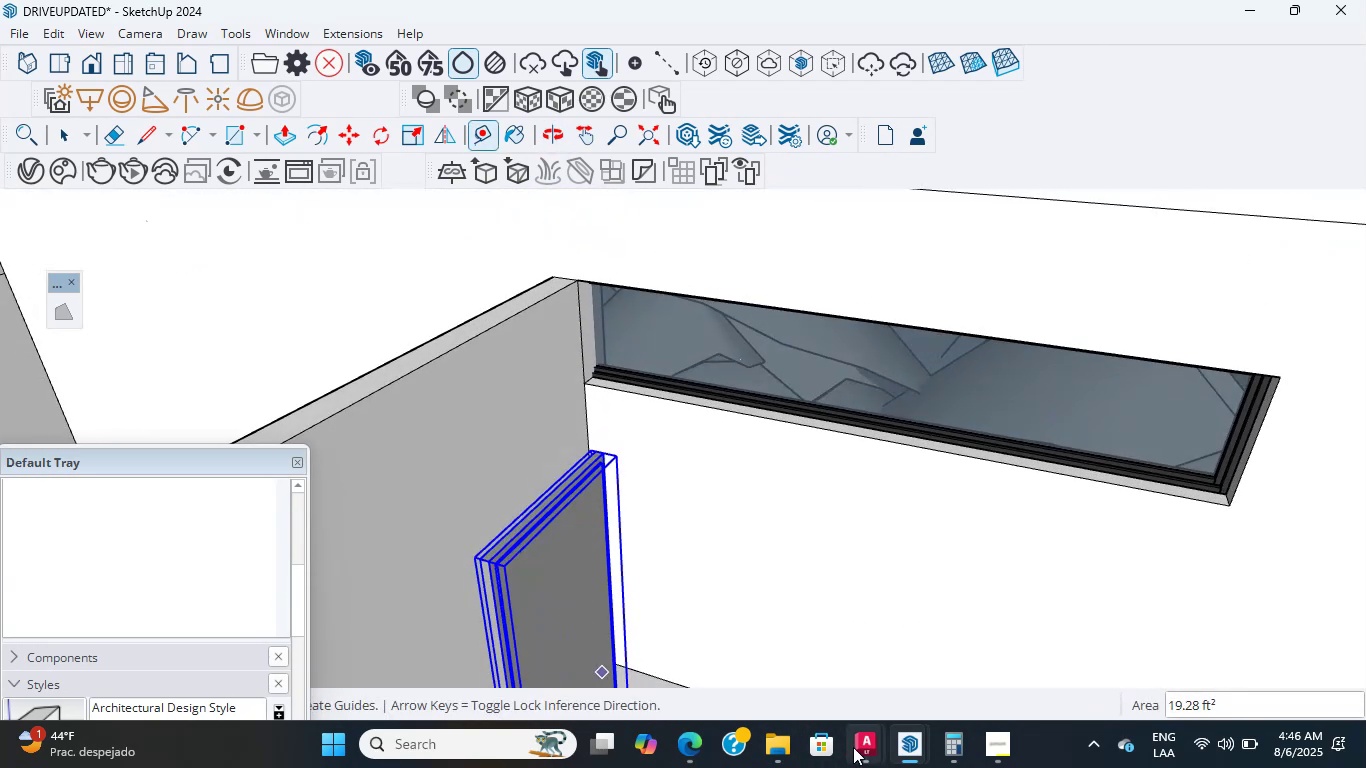 
left_click([891, 672])
 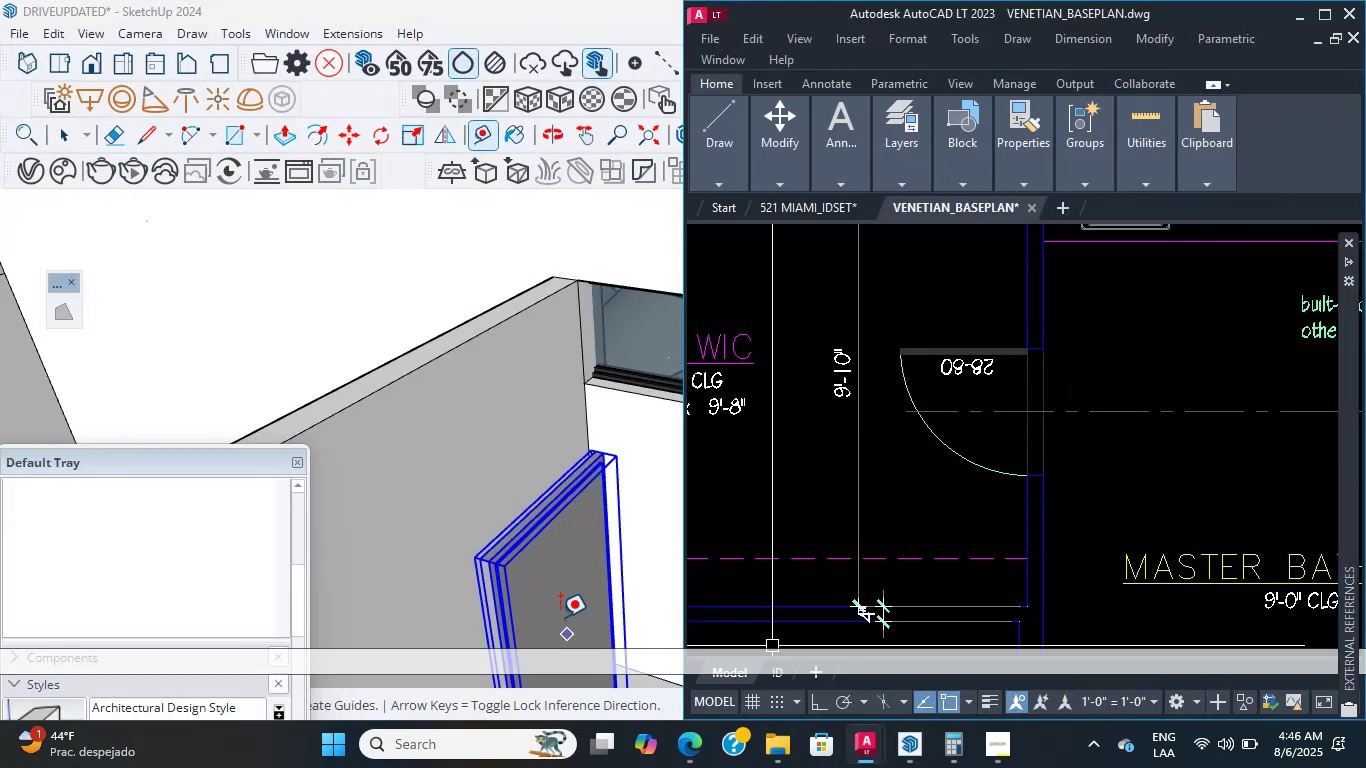 
scroll: coordinate [820, 636], scroll_direction: down, amount: 7.0
 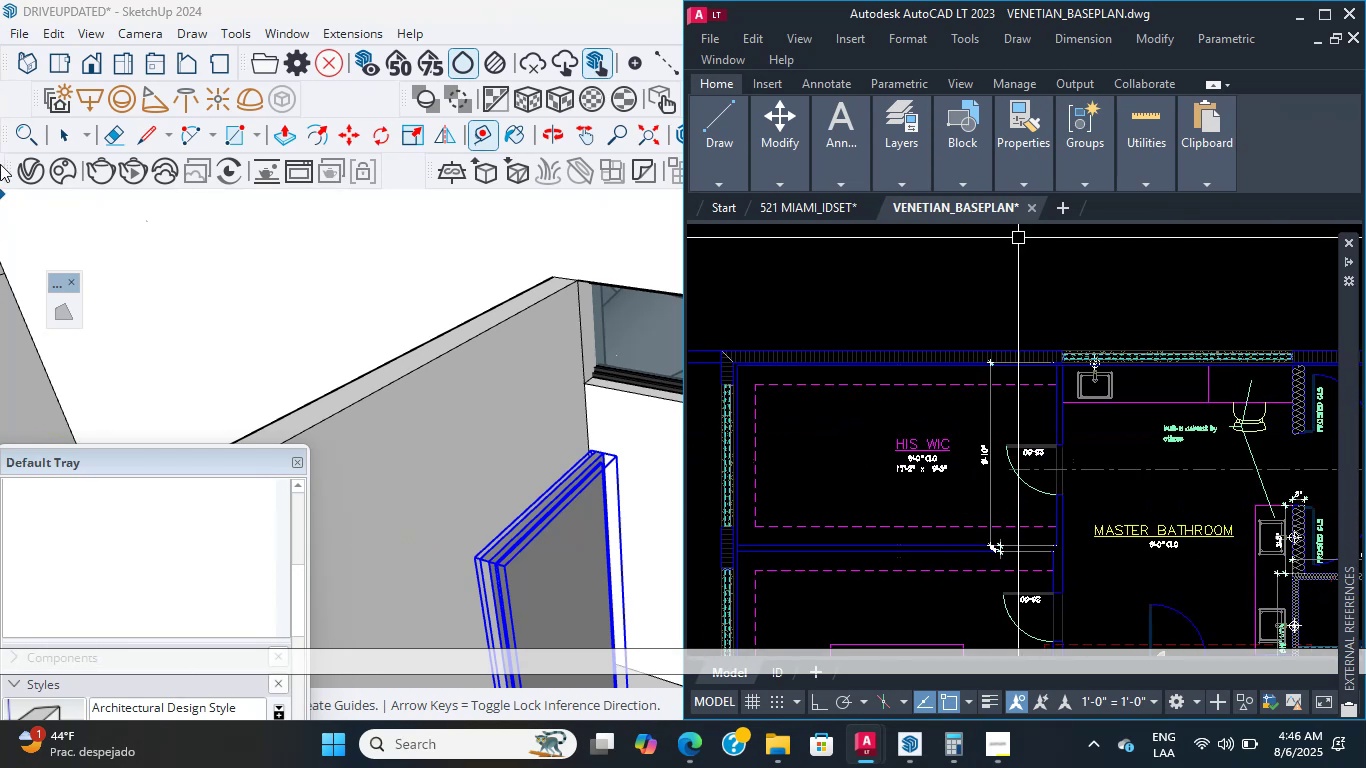 
wait(6.37)
 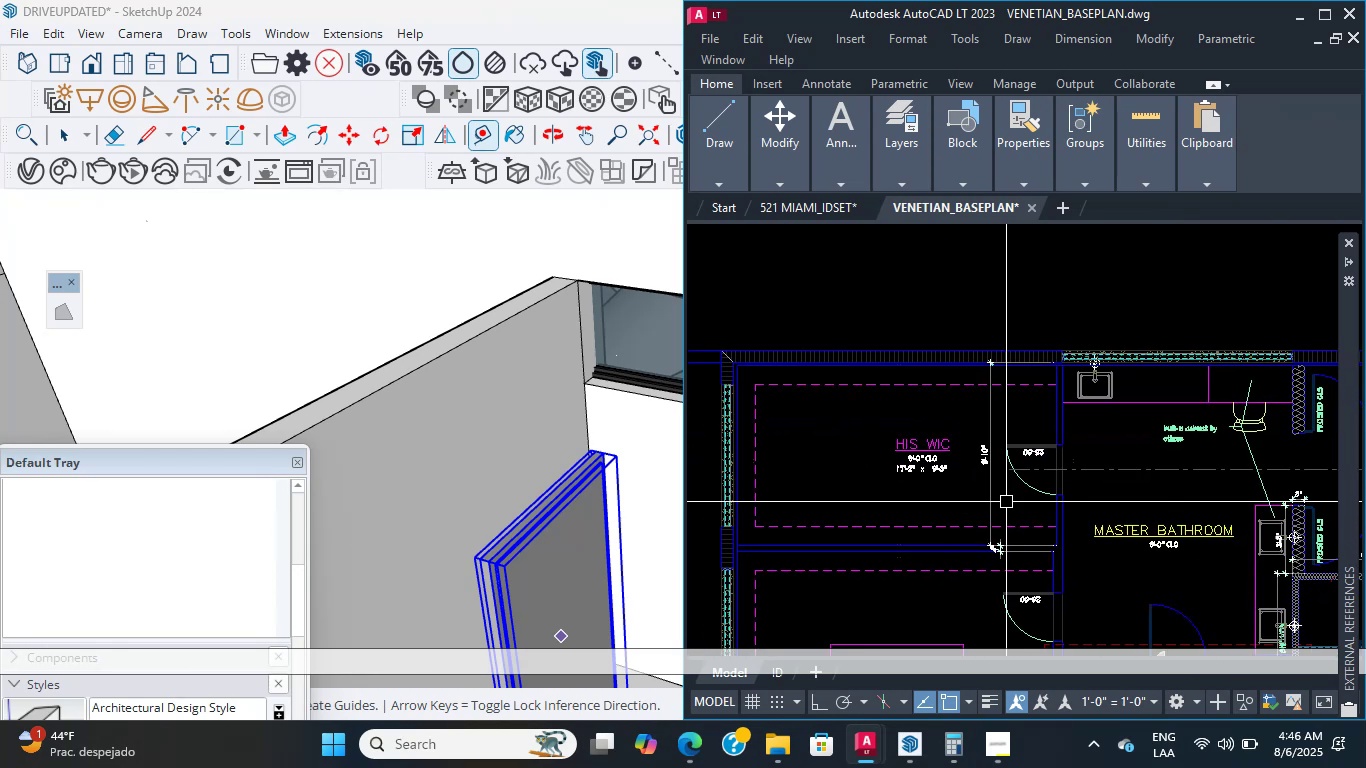 
scroll: coordinate [1029, 413], scroll_direction: up, amount: 3.0
 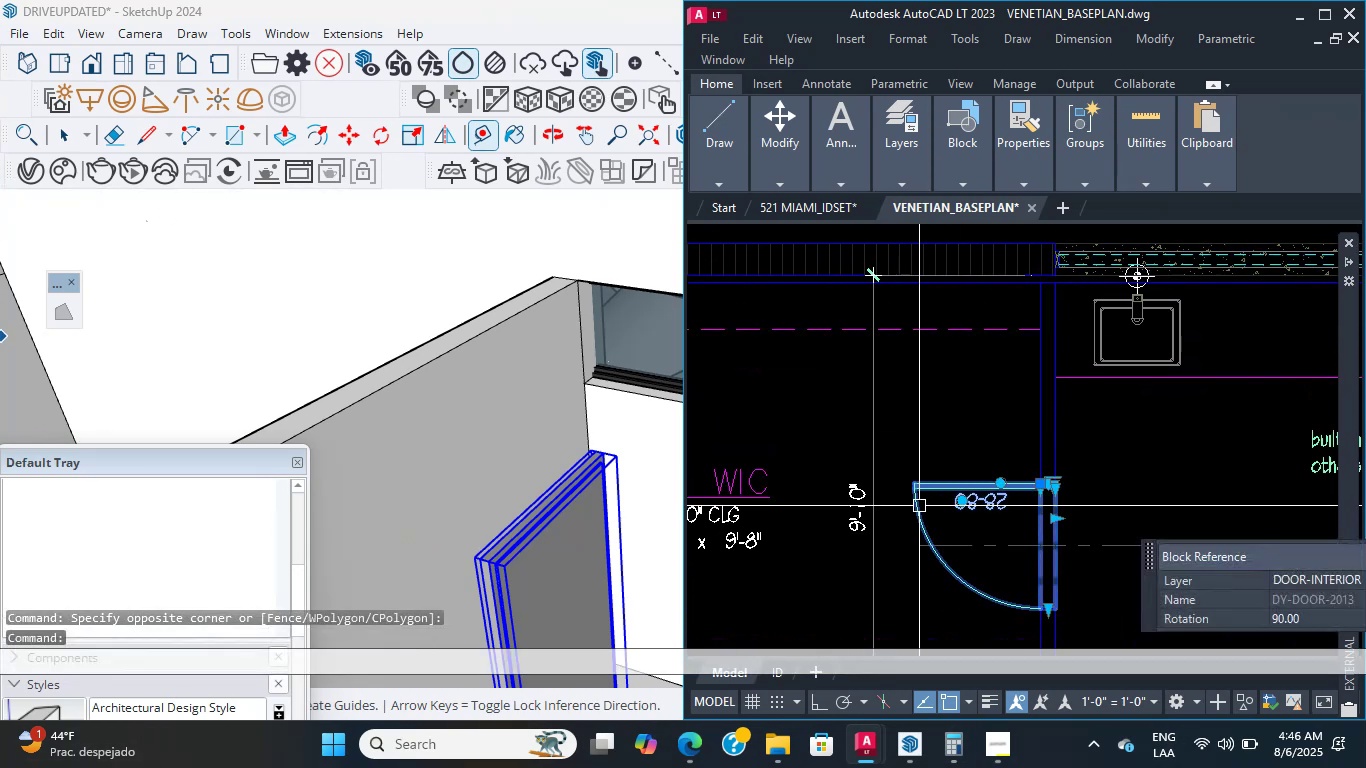 
wait(5.31)
 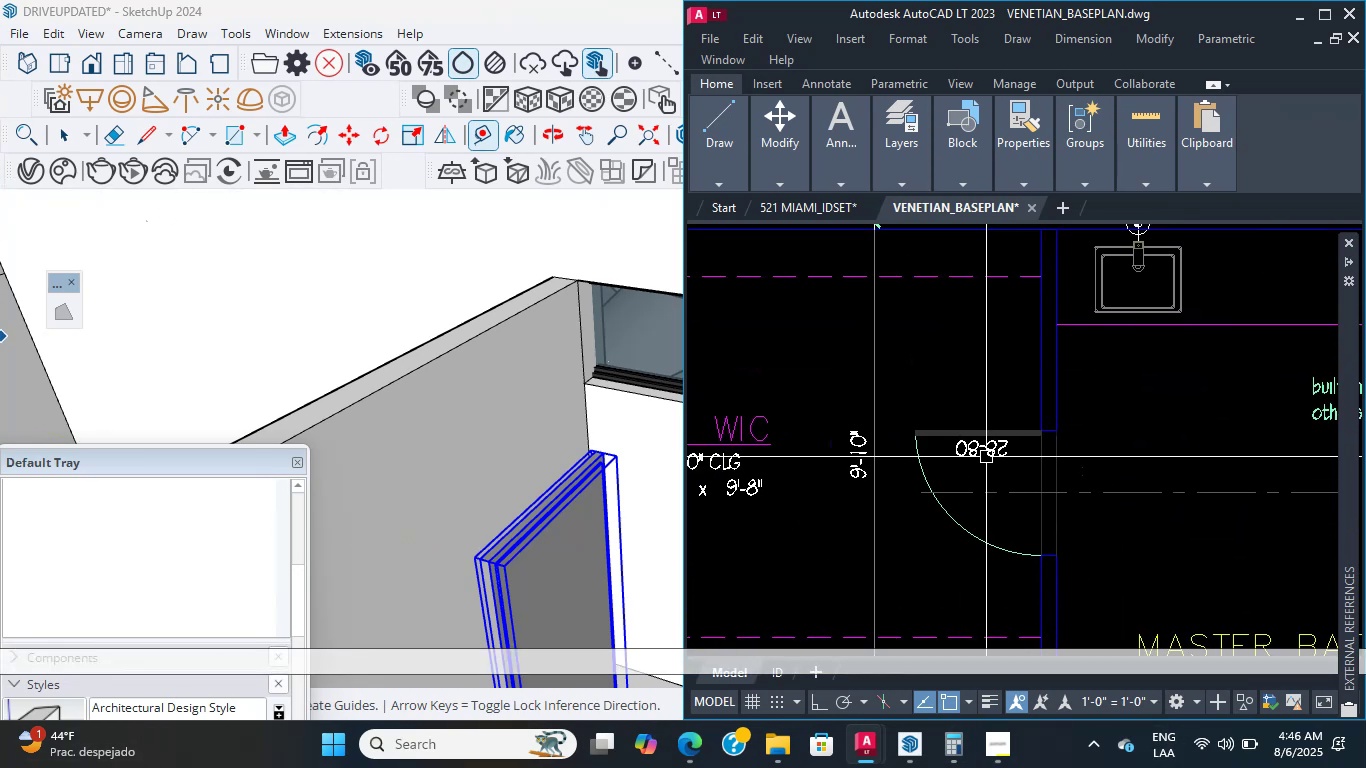 
double_click([856, 423])
 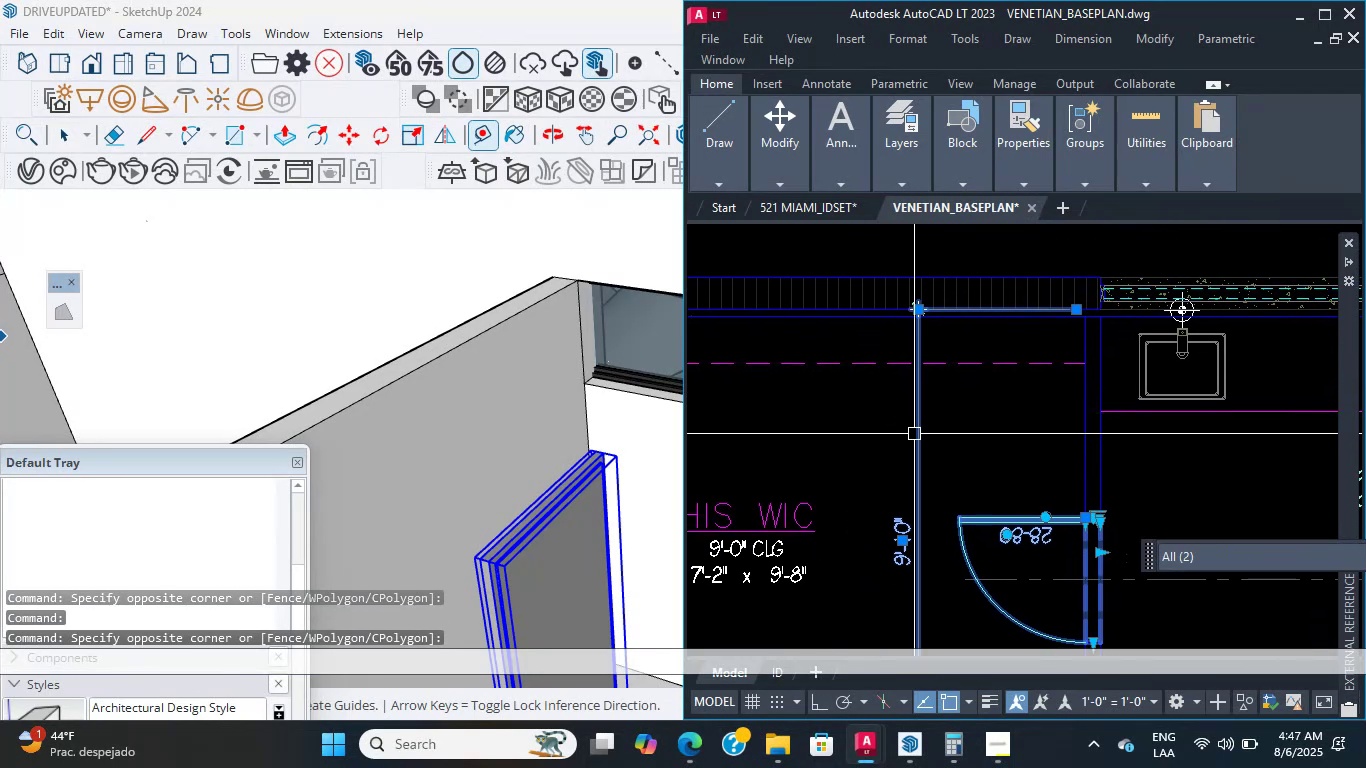 
mouse_move([951, 402])
 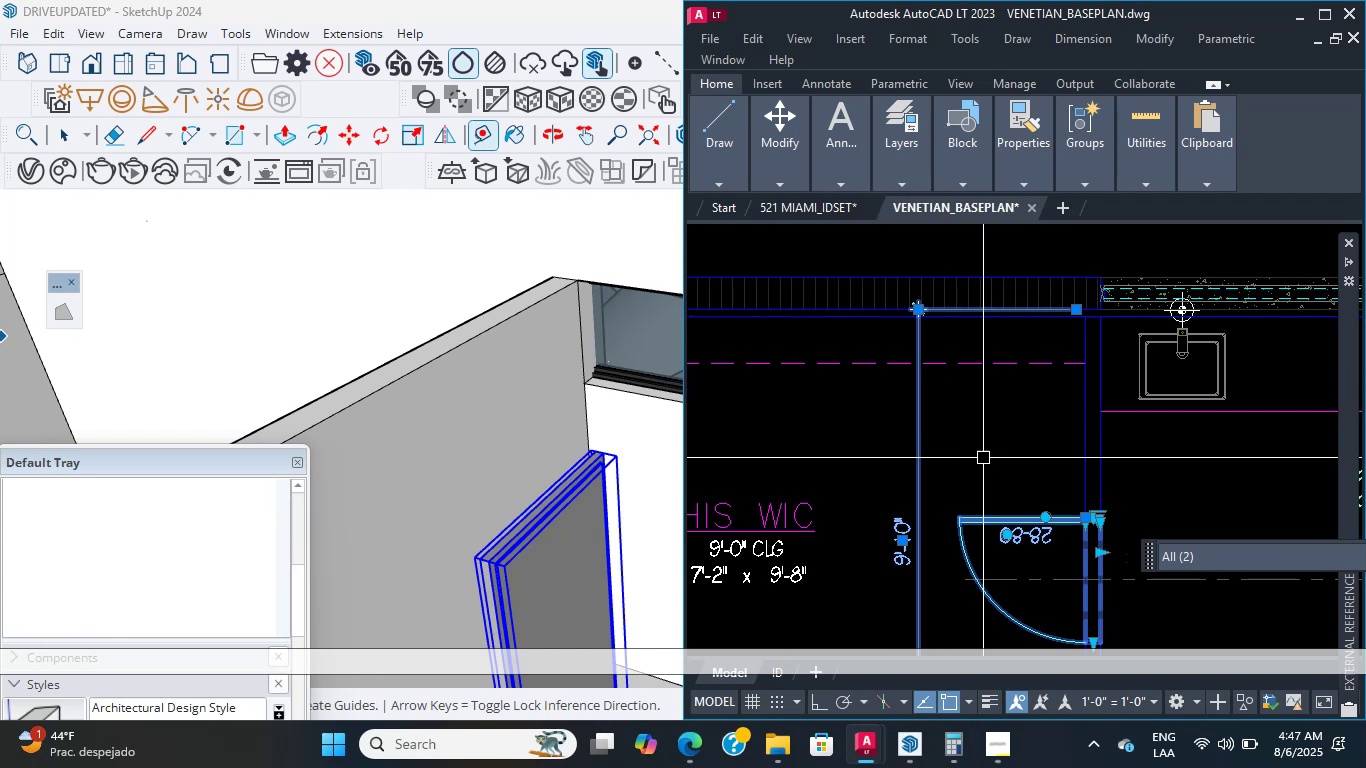 
scroll: coordinate [1000, 463], scroll_direction: up, amount: 5.0
 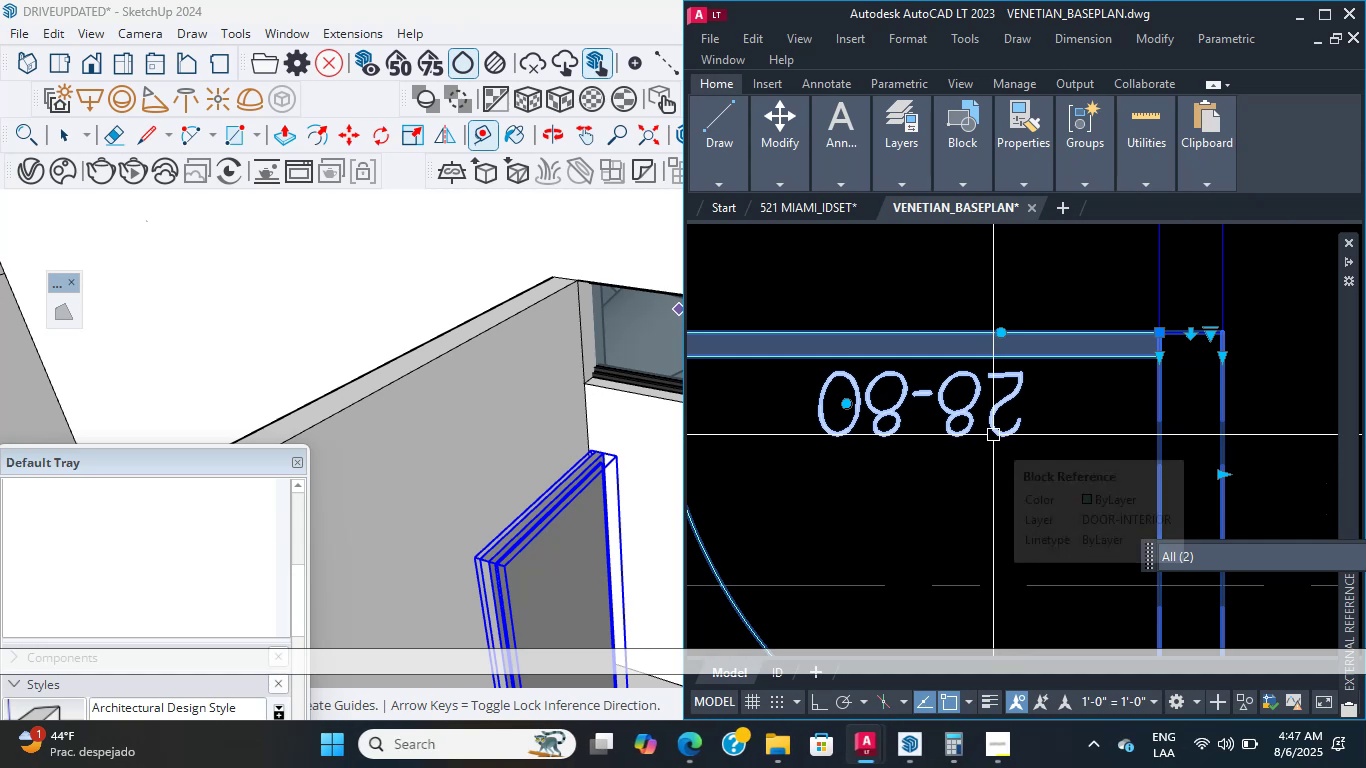 
wait(6.49)
 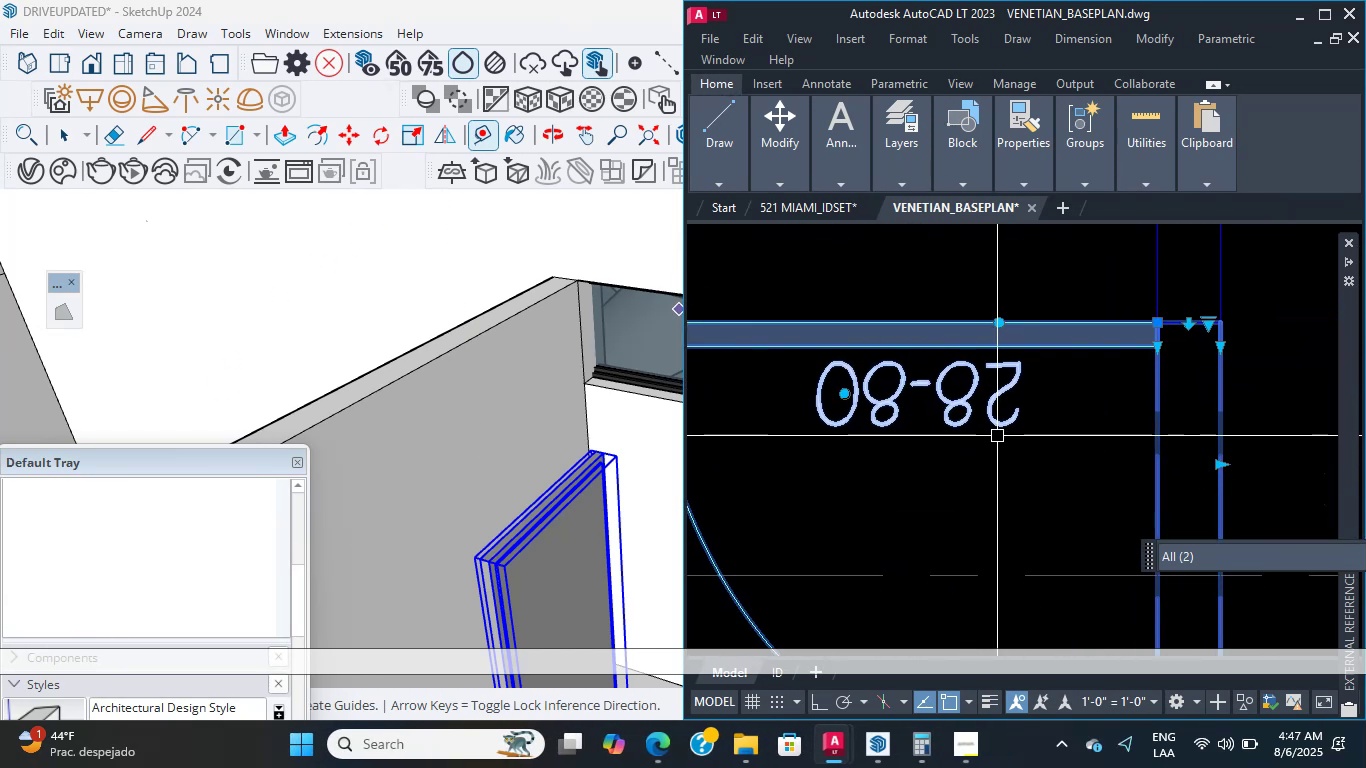 
scroll: coordinate [1198, 370], scroll_direction: up, amount: 4.0
 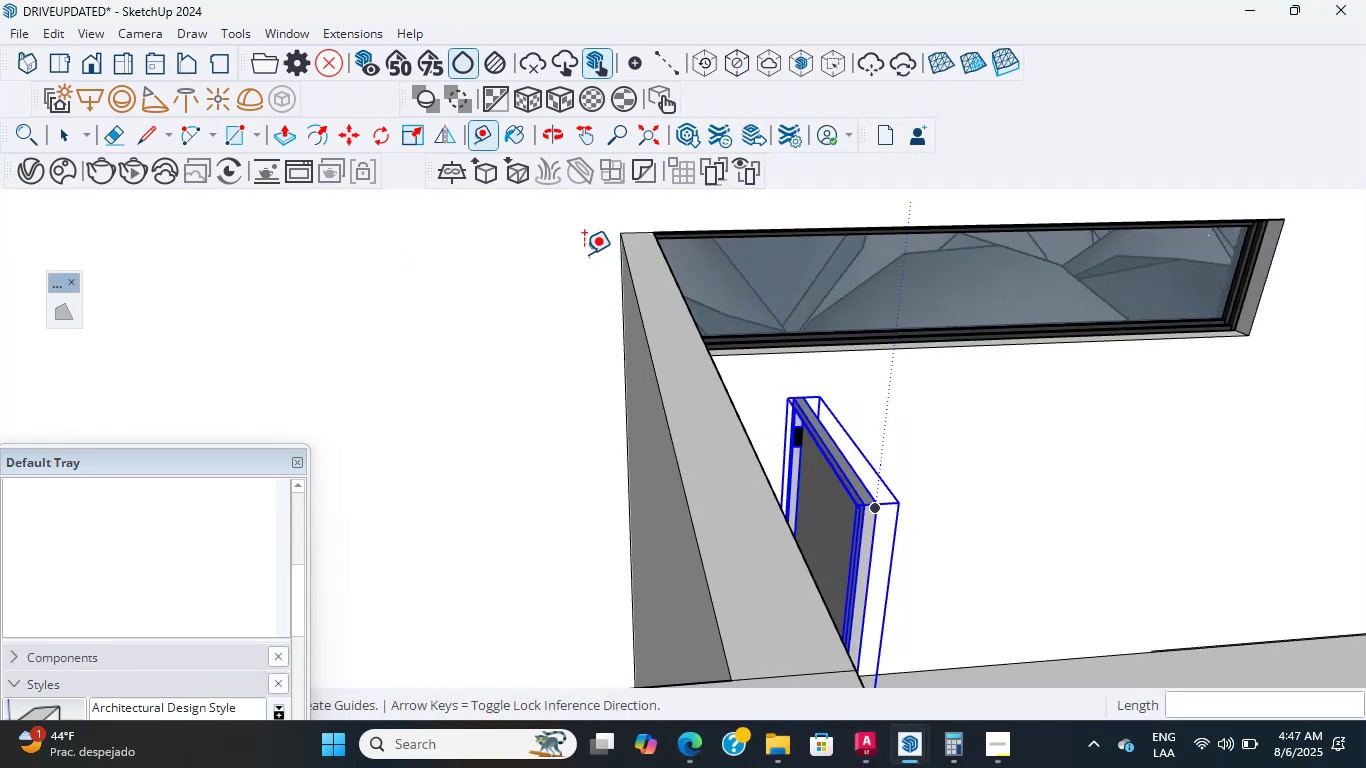 
scroll: coordinate [585, 222], scroll_direction: down, amount: 1.0
 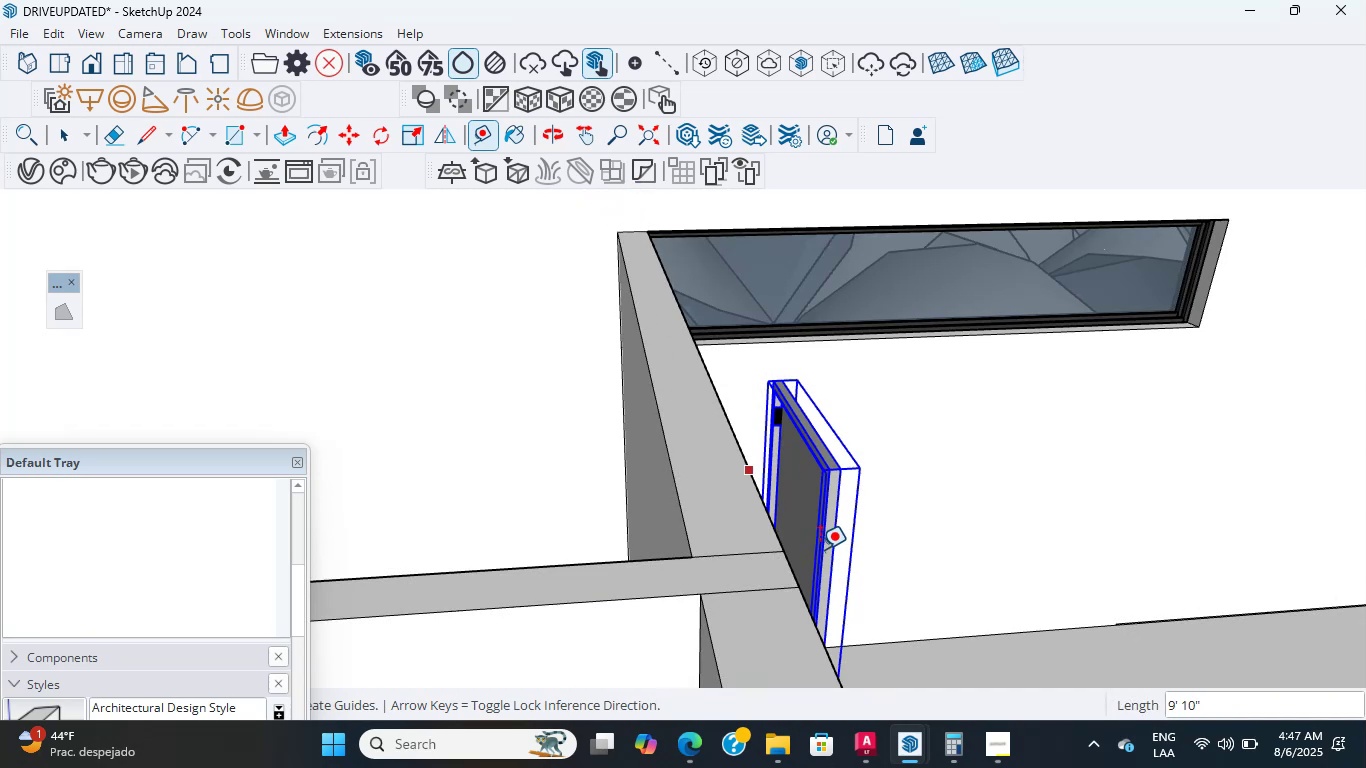 
scroll: coordinate [826, 473], scroll_direction: up, amount: 1.0
 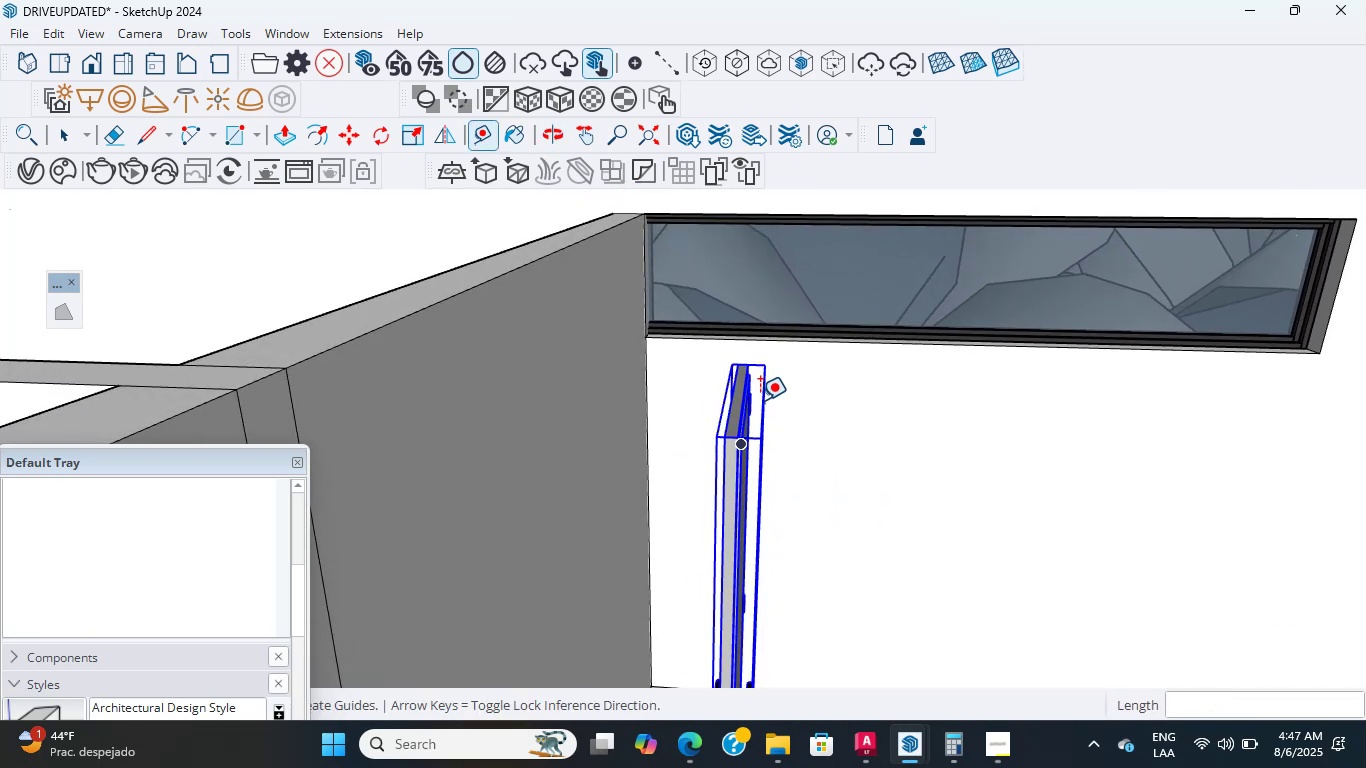 
wait(8.69)
 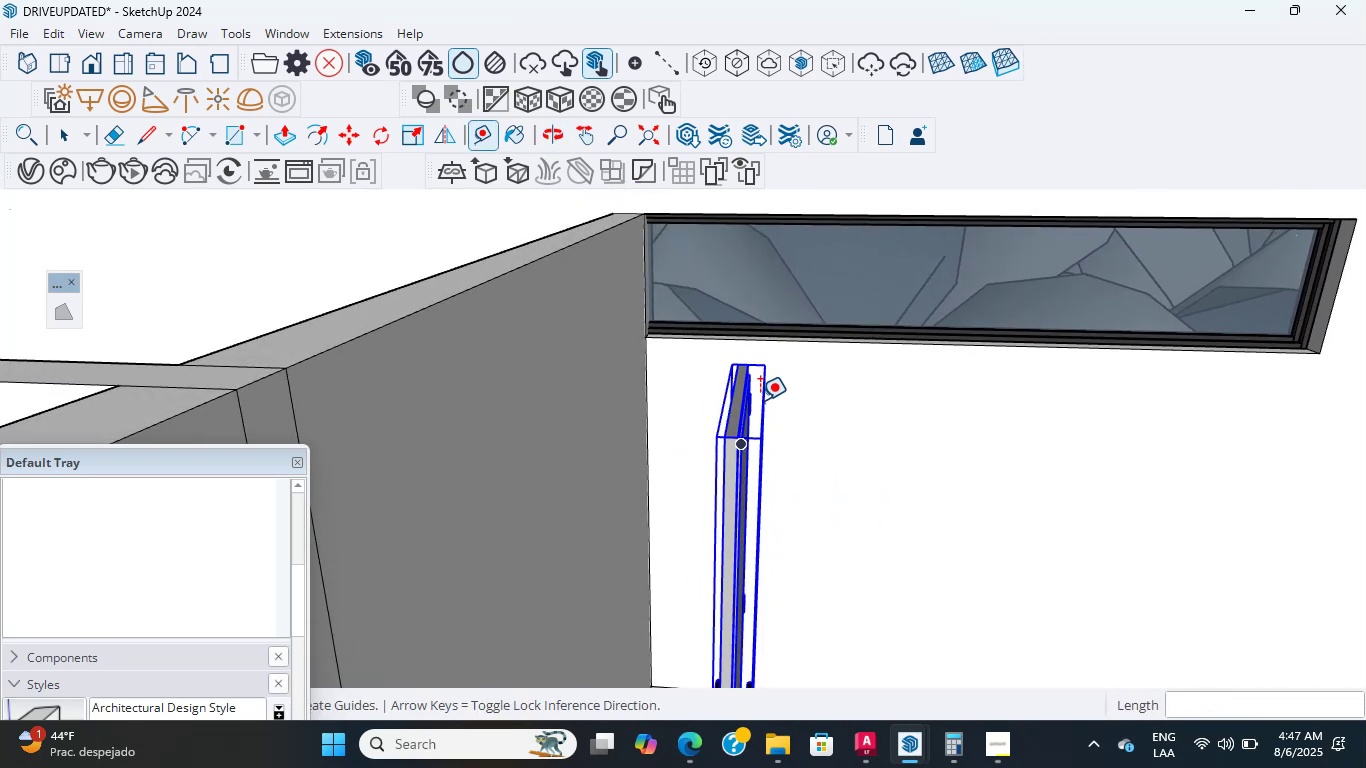 
left_click([871, 756])
 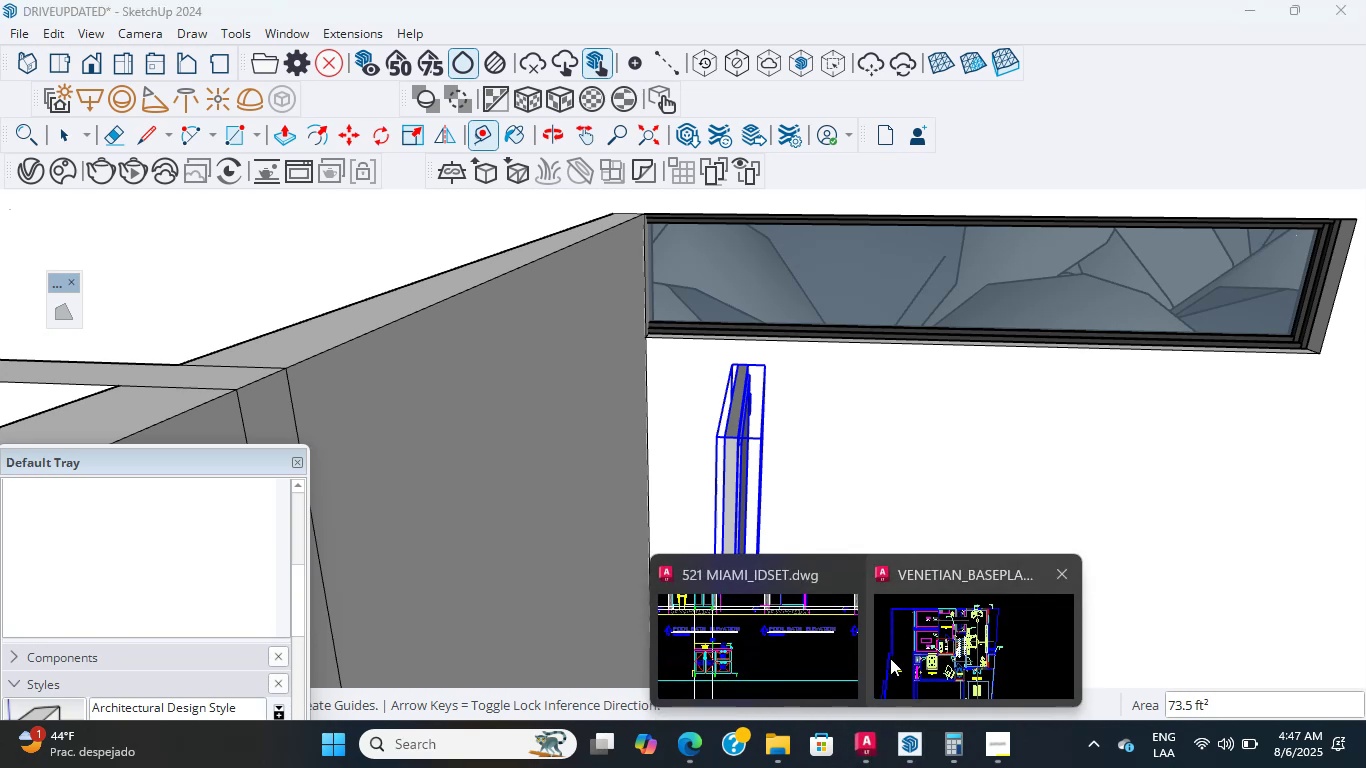 
left_click([890, 658])
 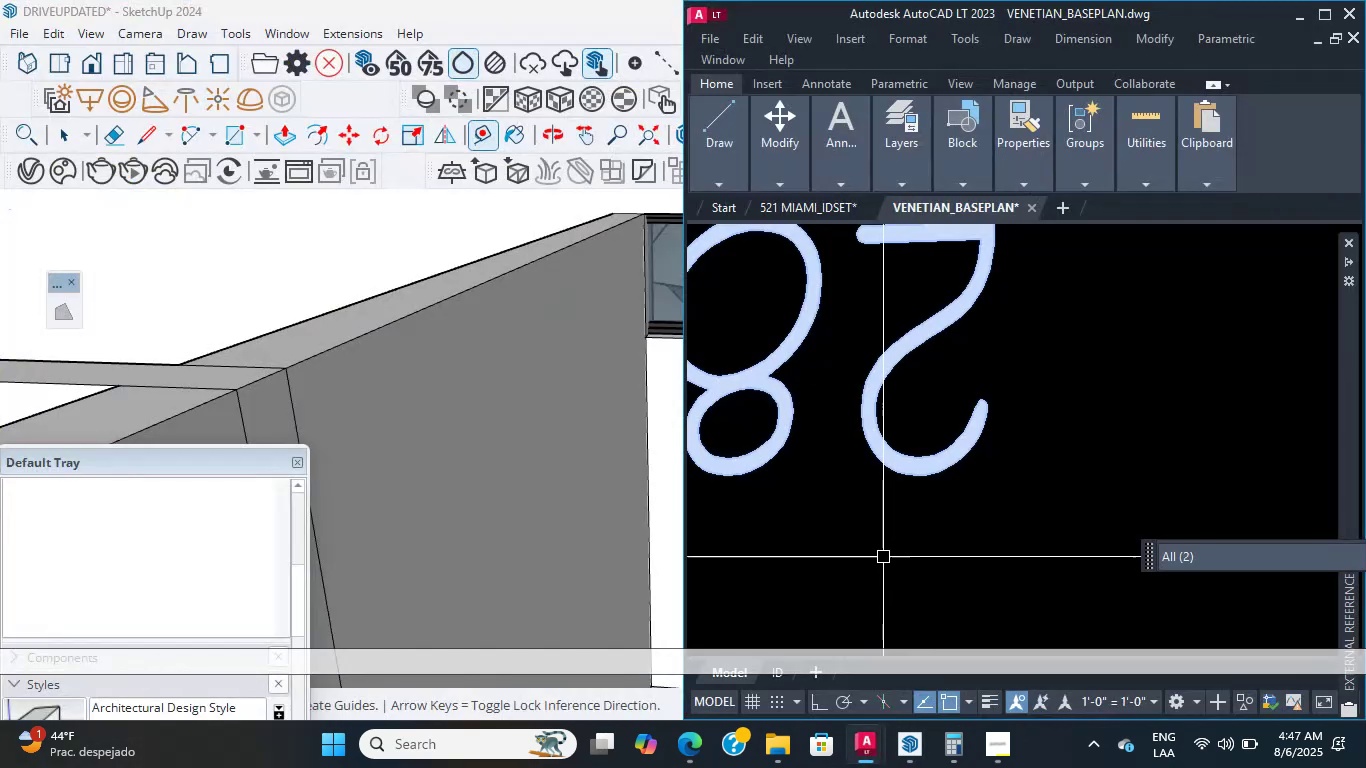 
scroll: coordinate [854, 489], scroll_direction: down, amount: 6.0
 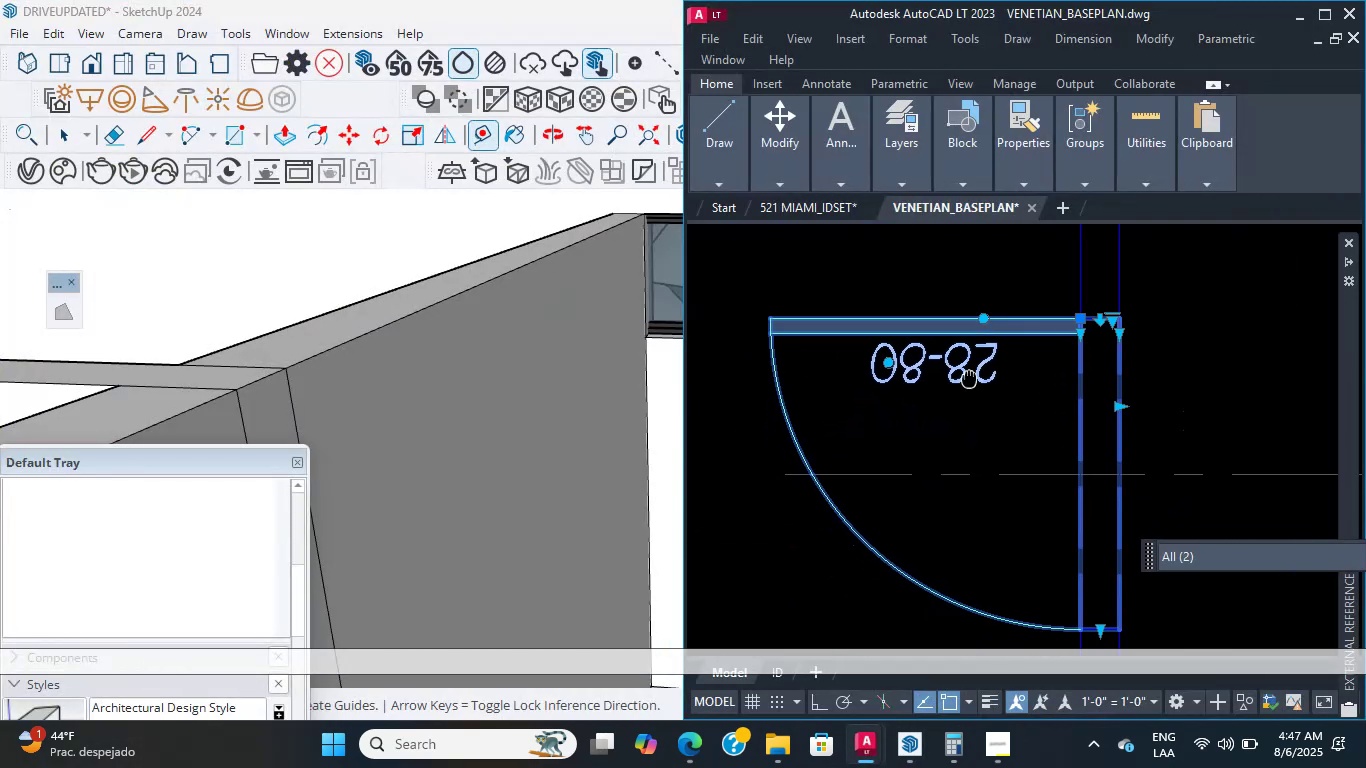 
scroll: coordinate [984, 357], scroll_direction: up, amount: 2.0
 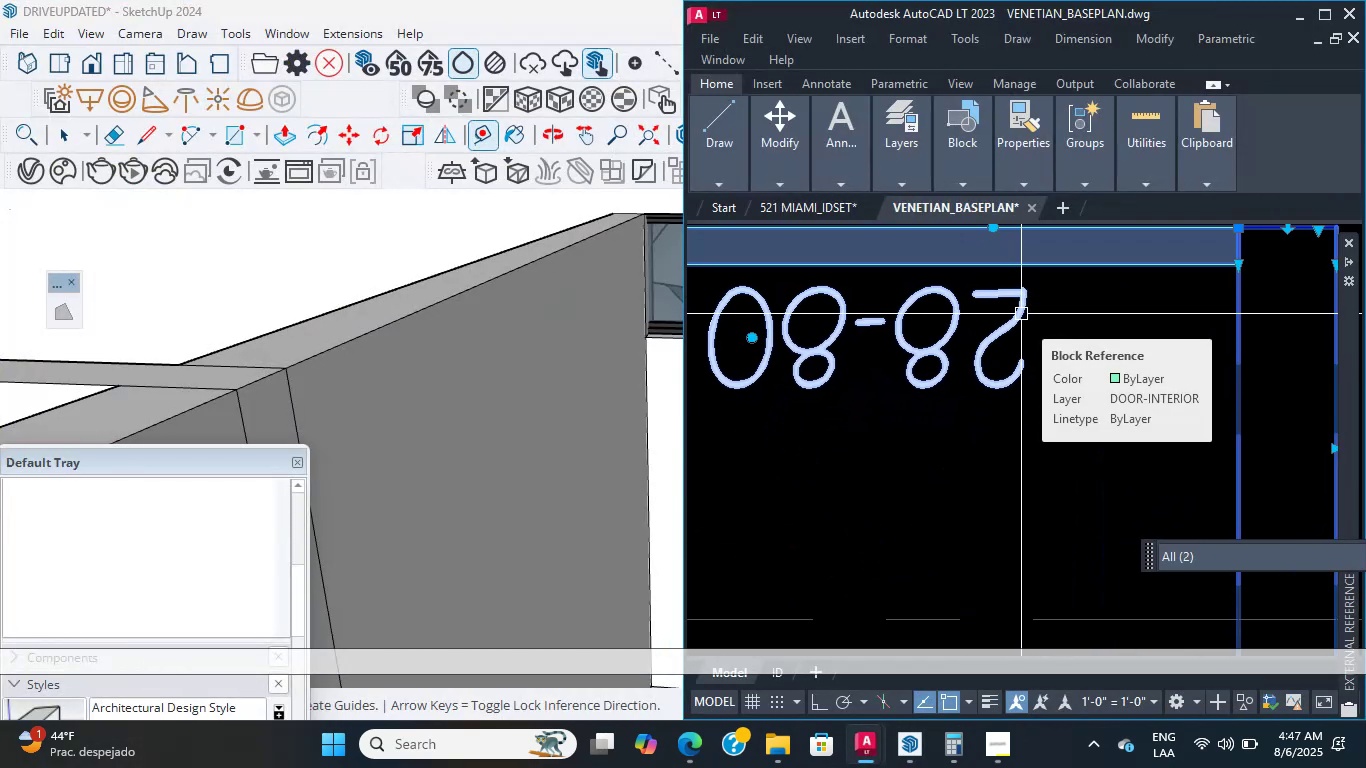 
wait(5.77)
 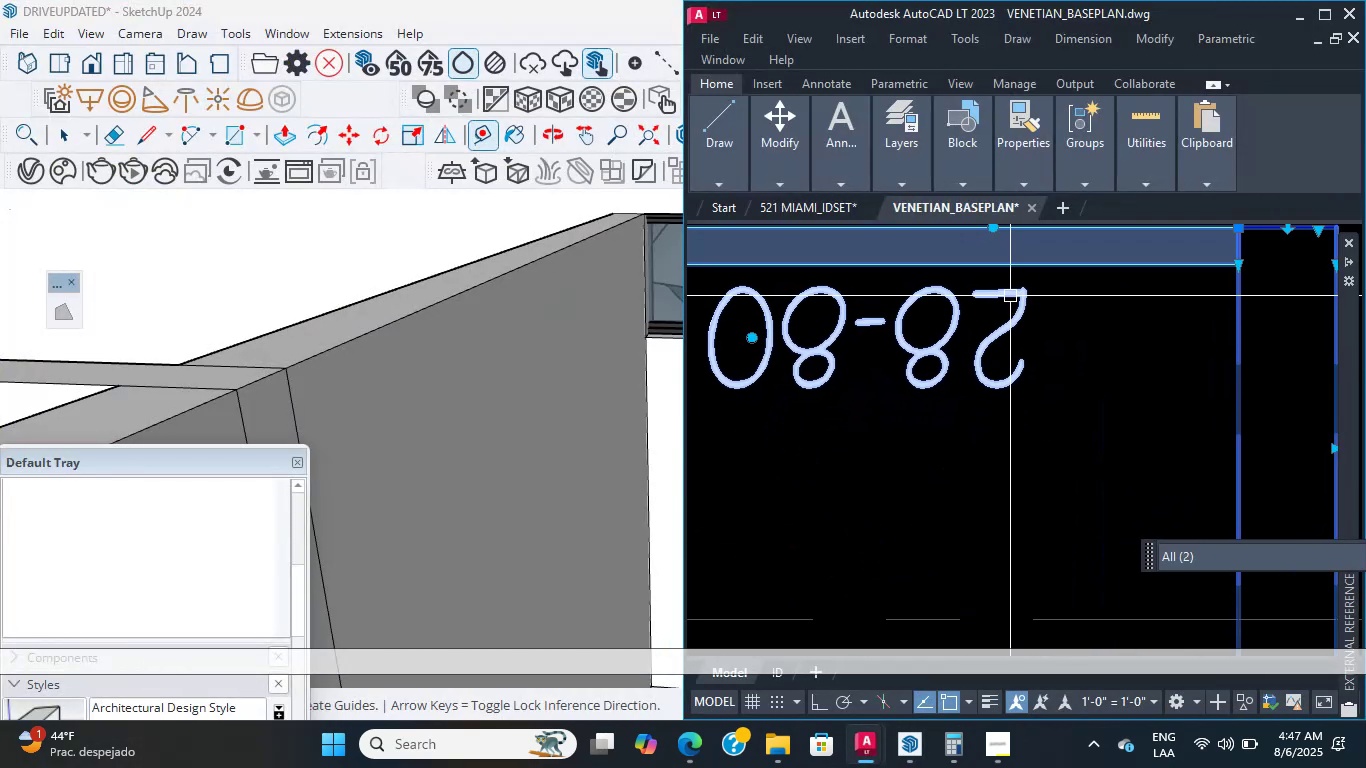 
scroll: coordinate [1021, 314], scroll_direction: up, amount: 2.0
 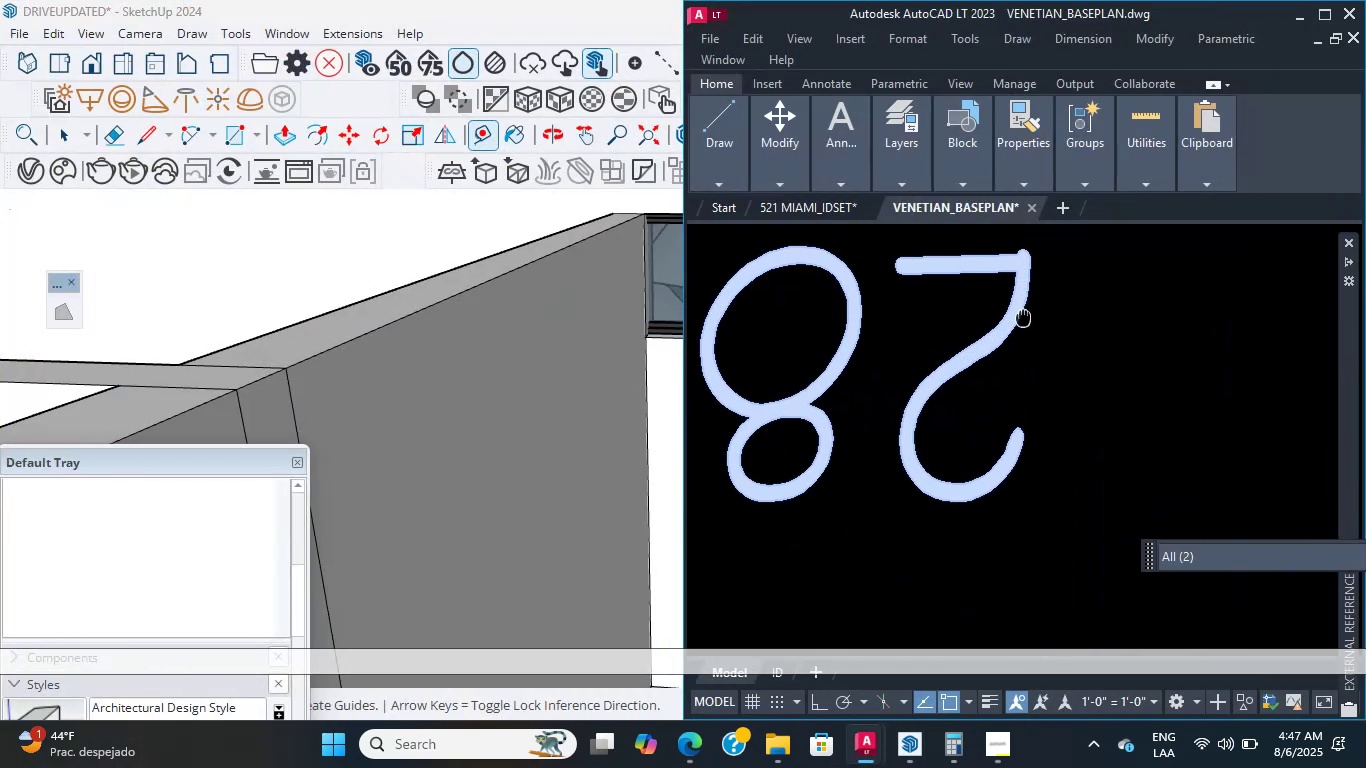 
mouse_move([1028, 317])
 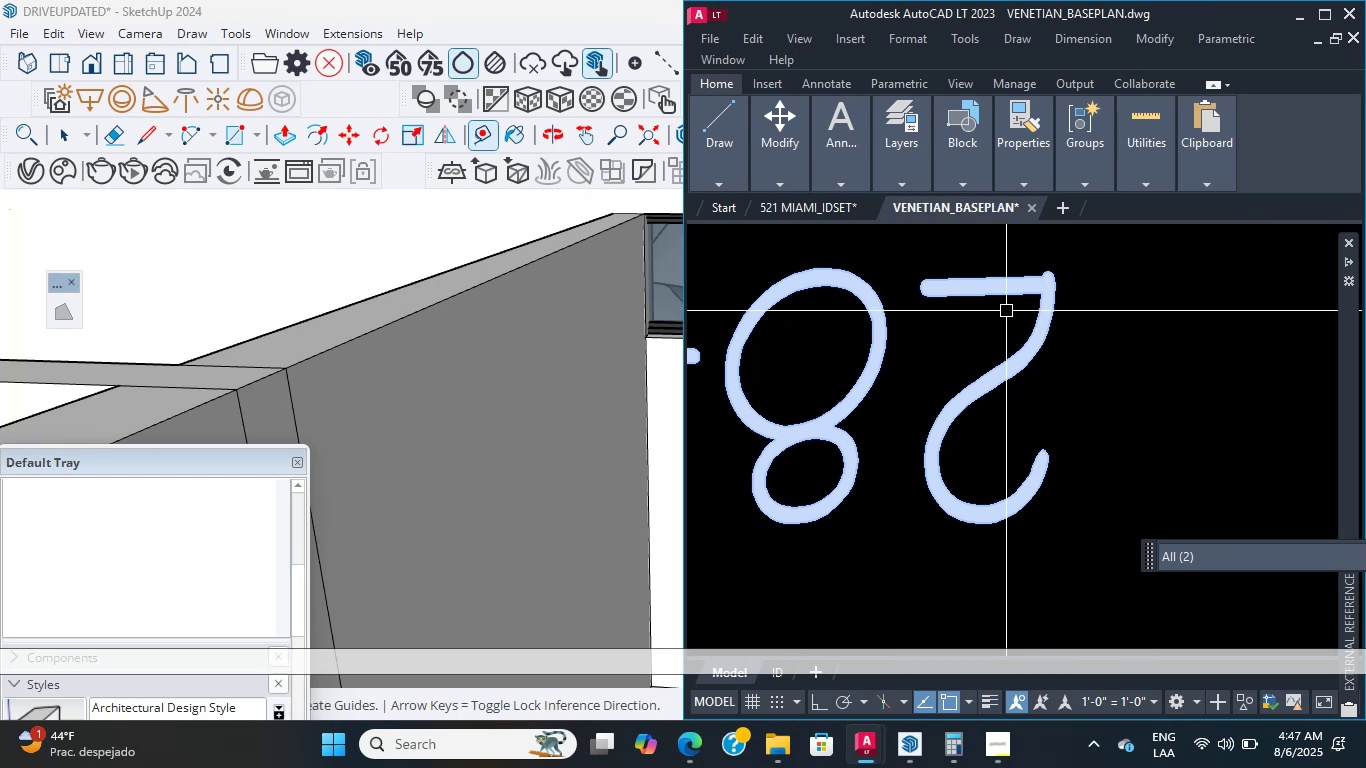 
scroll: coordinate [1039, 299], scroll_direction: down, amount: 9.0
 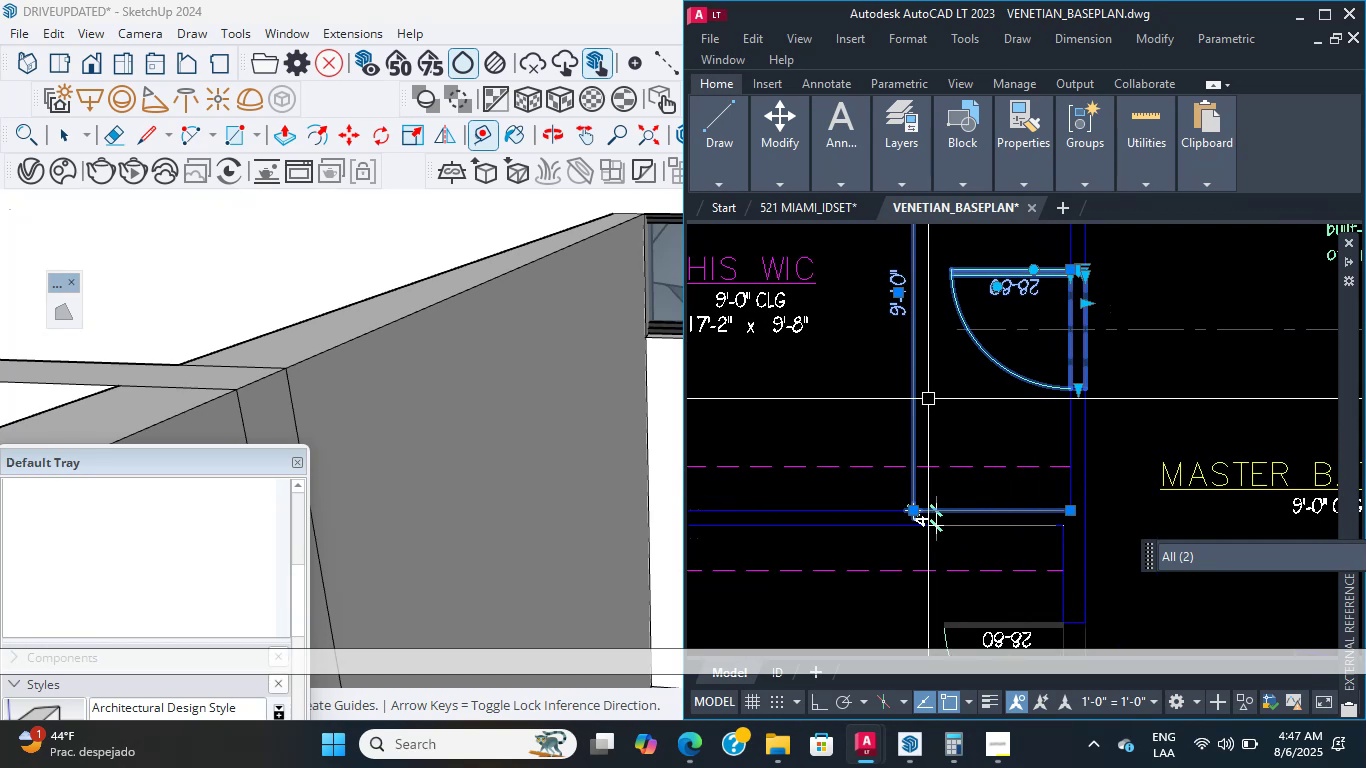 
double_click([928, 399])
 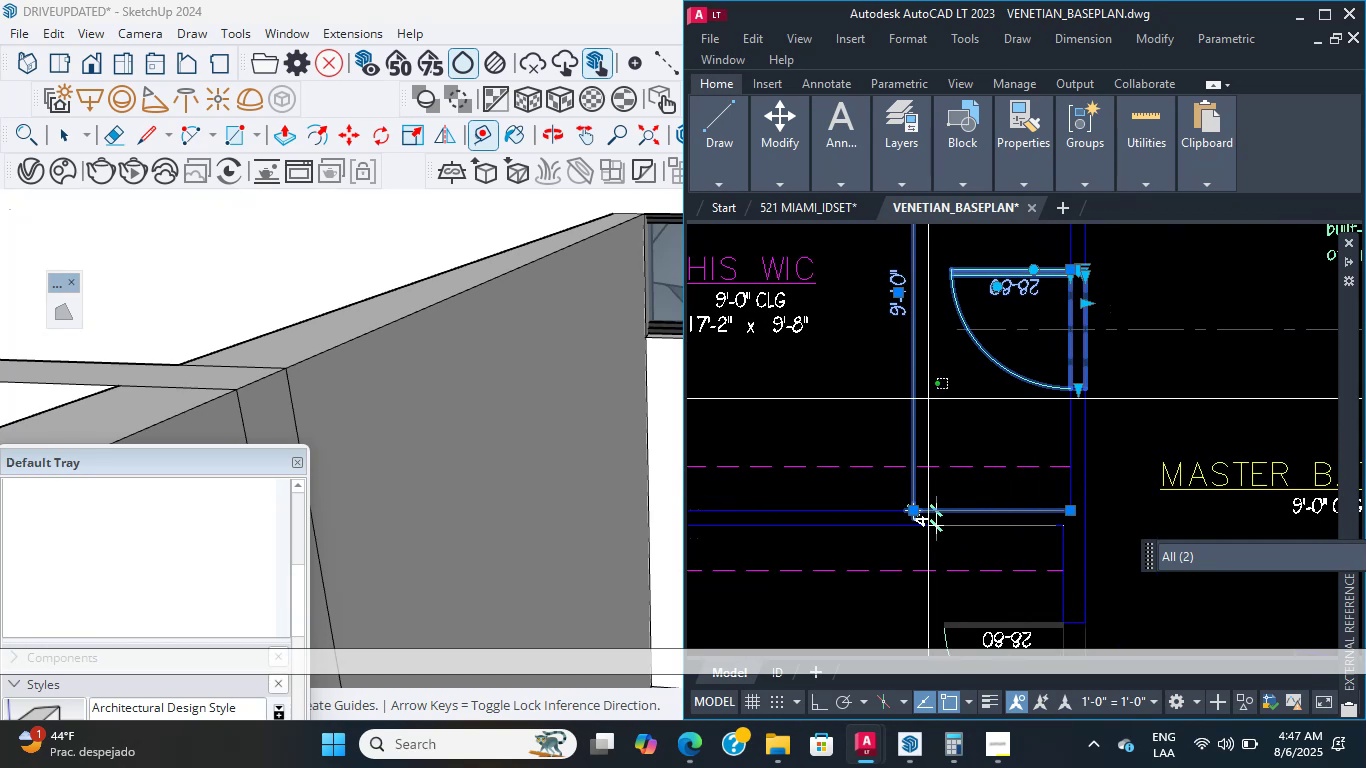 
triple_click([928, 399])
 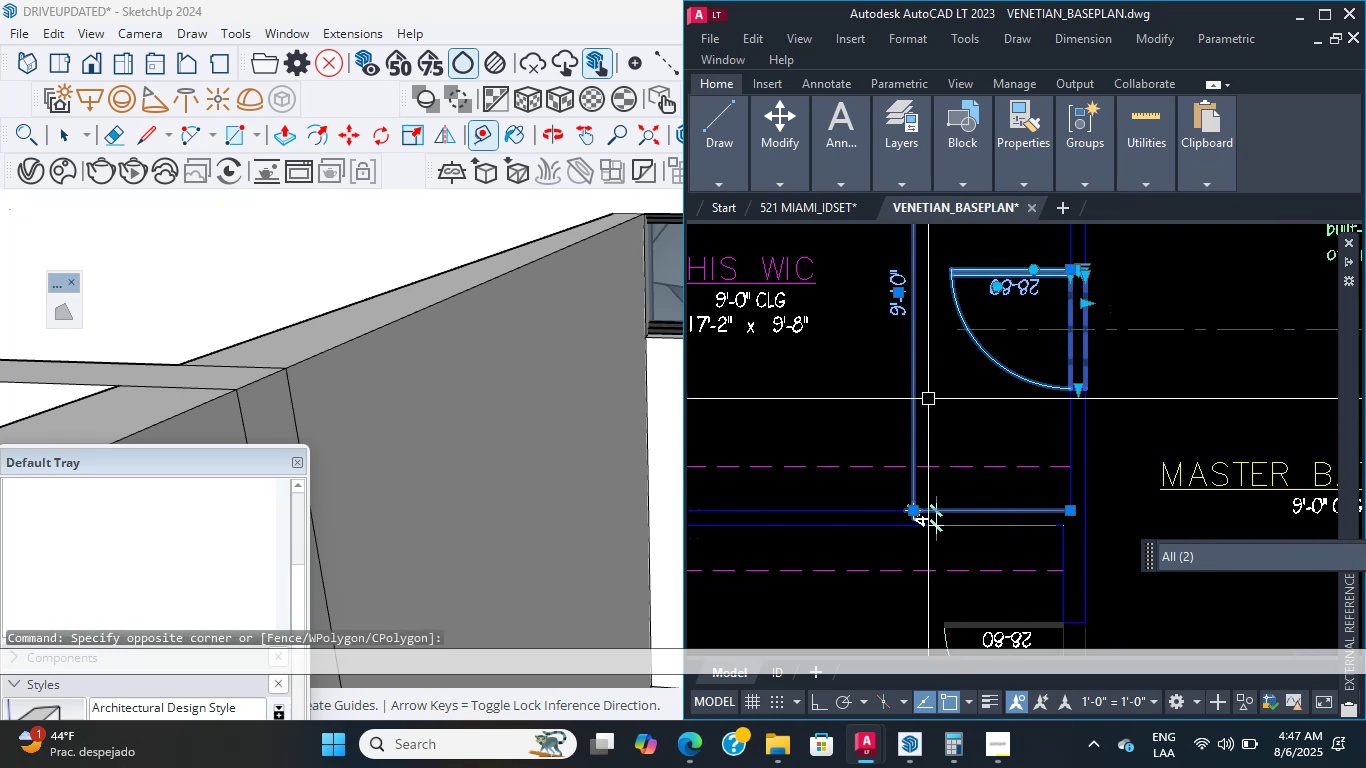 
triple_click([928, 399])
 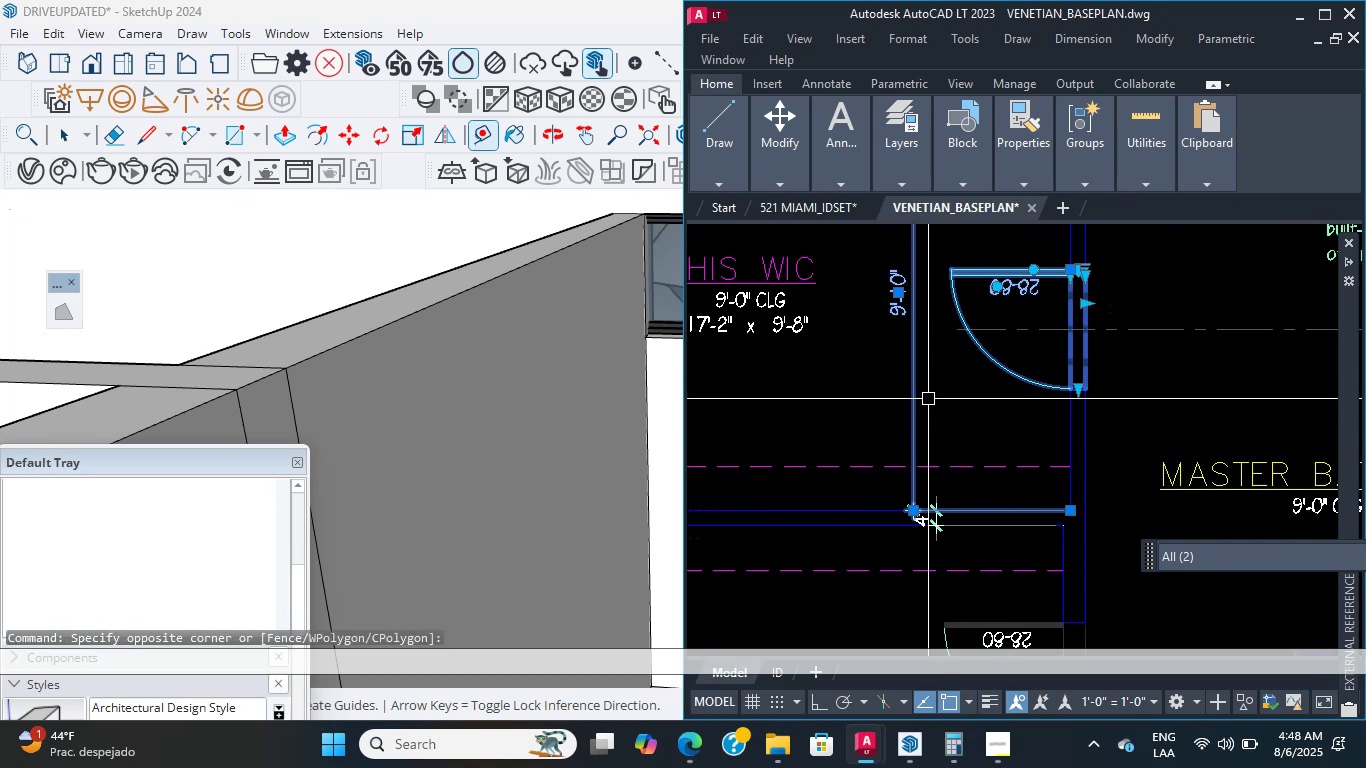 
triple_click([928, 399])
 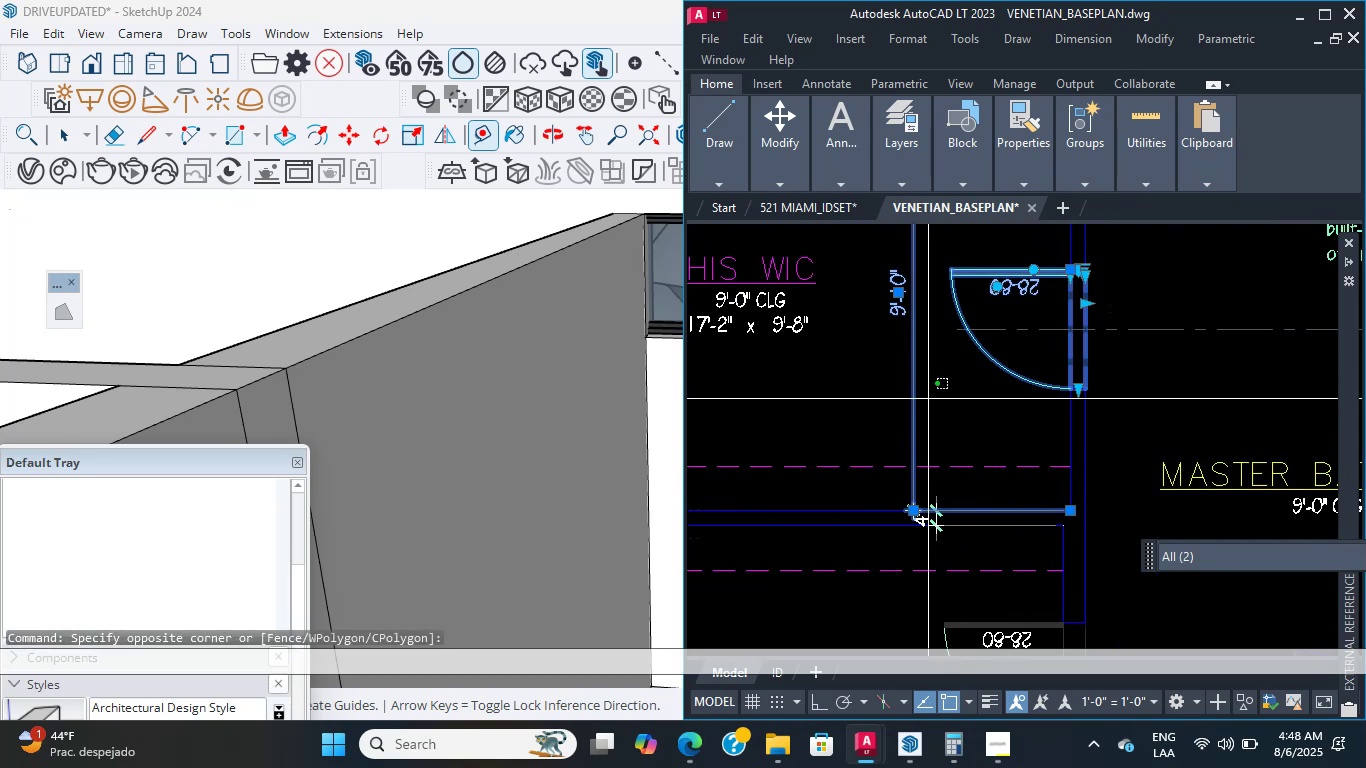 
triple_click([928, 399])
 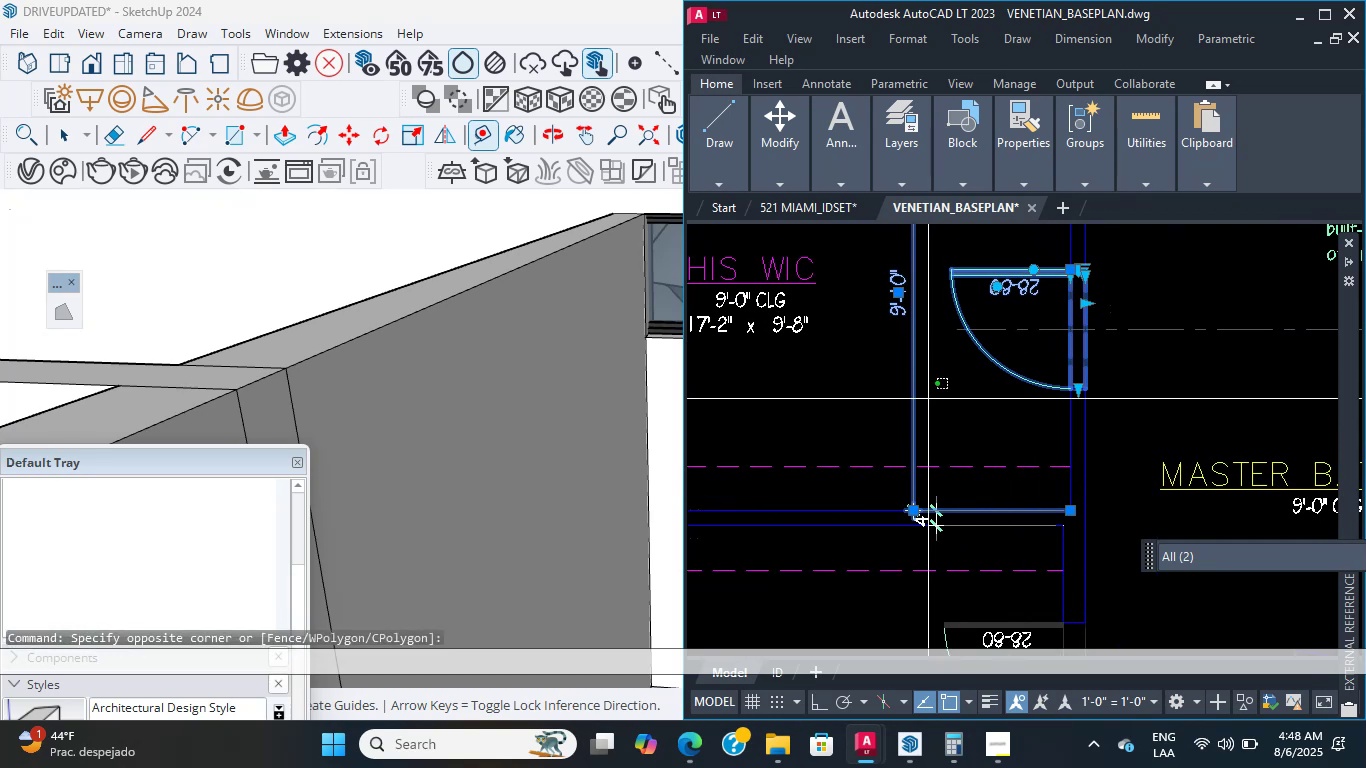 
triple_click([928, 399])
 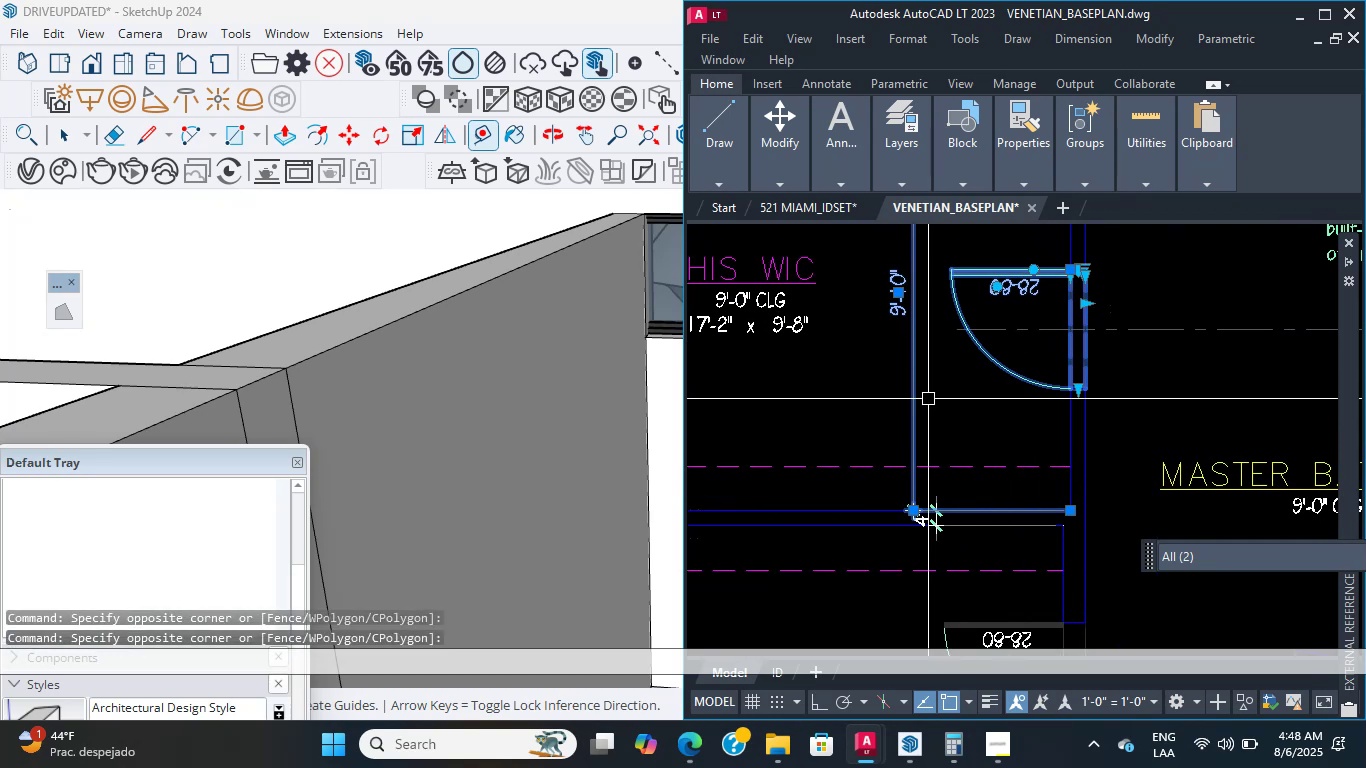 
triple_click([928, 399])
 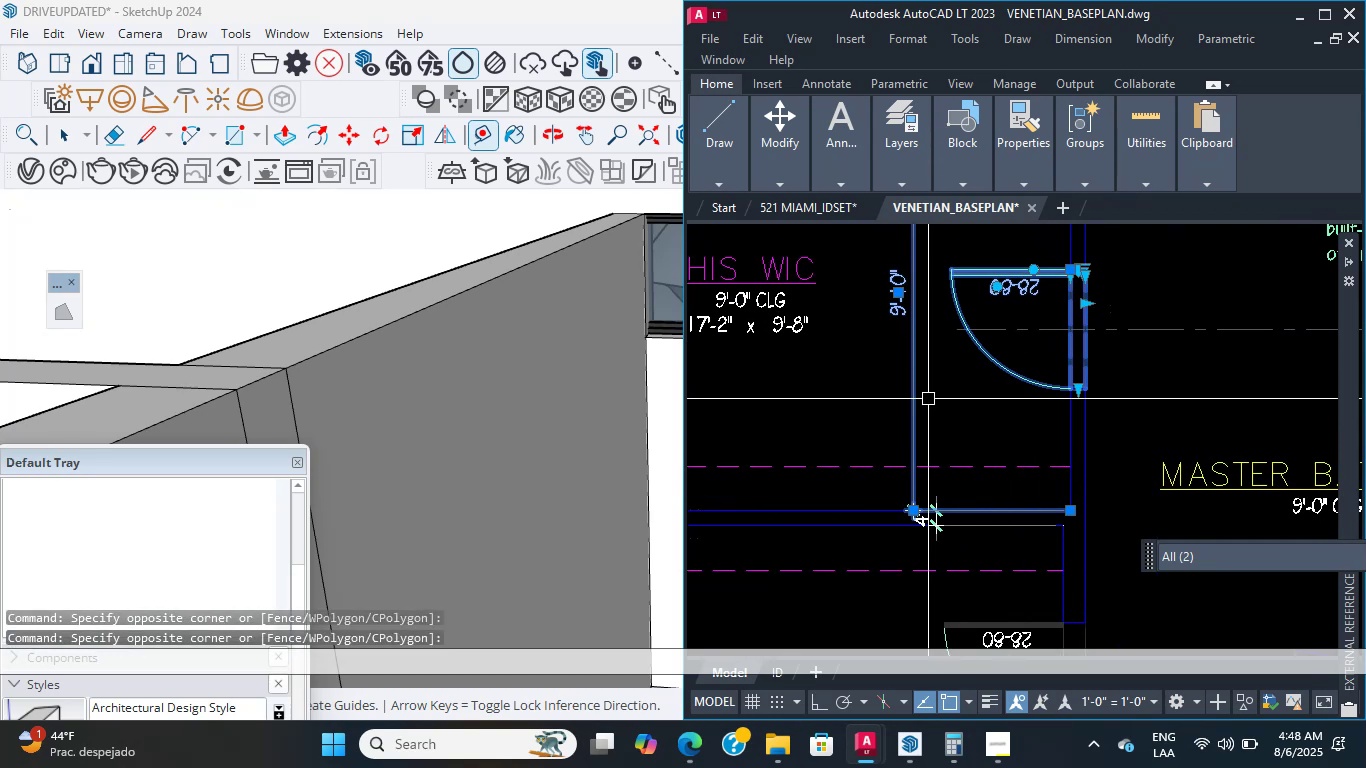 
double_click([928, 399])
 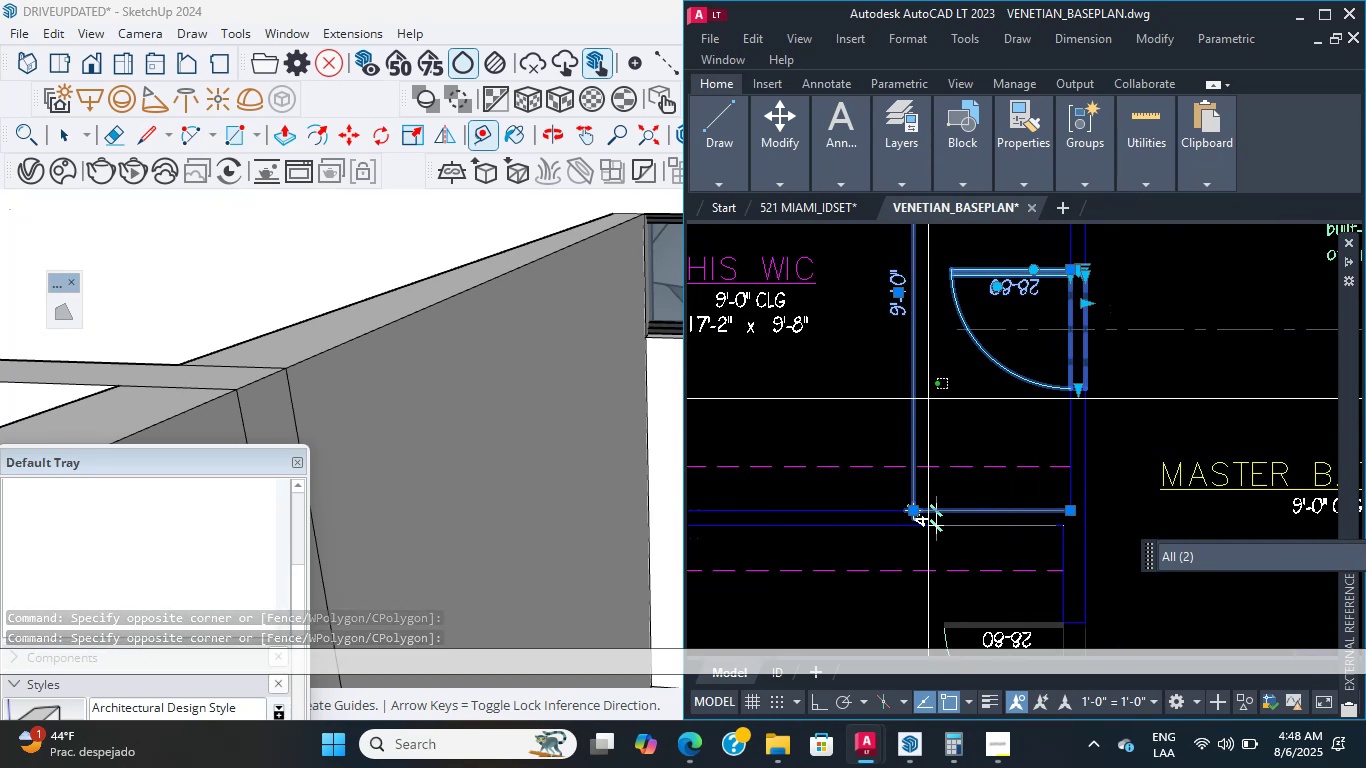 
triple_click([928, 399])
 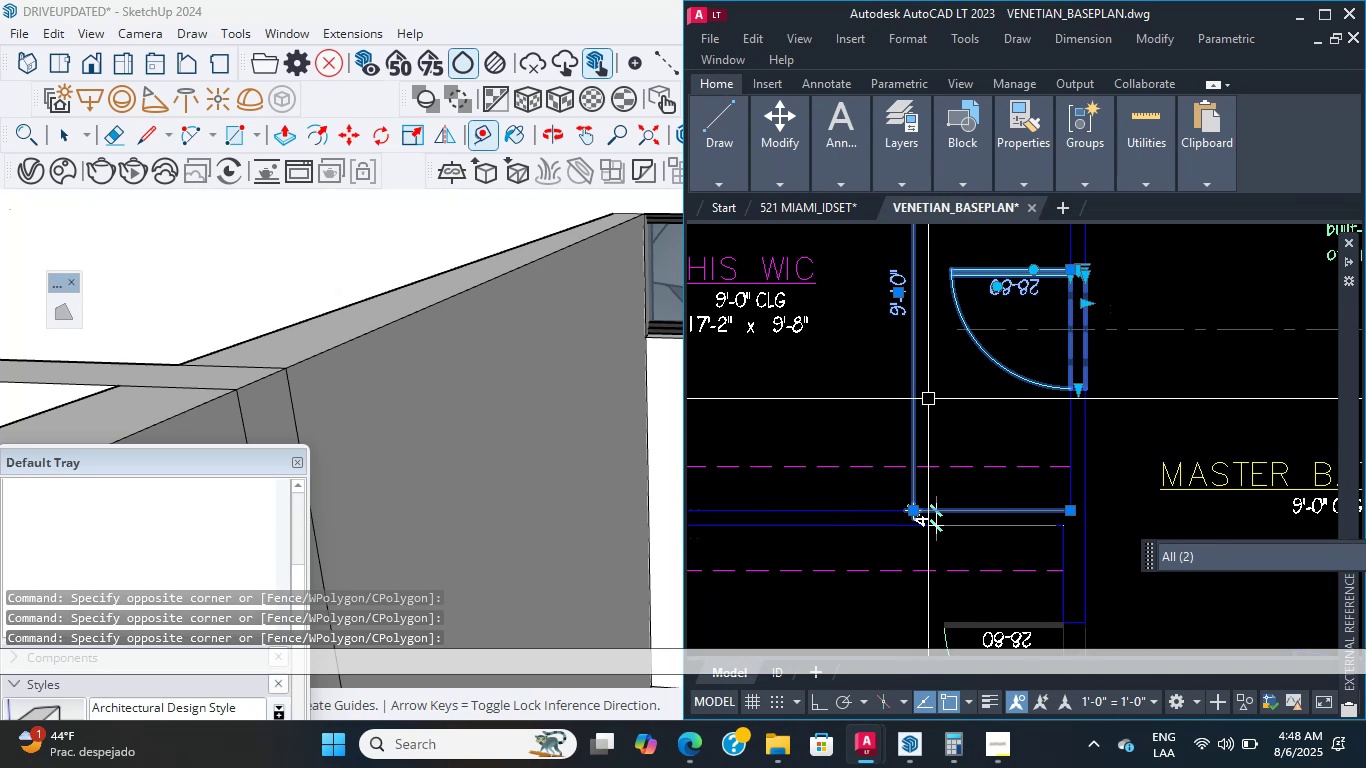 
double_click([928, 399])
 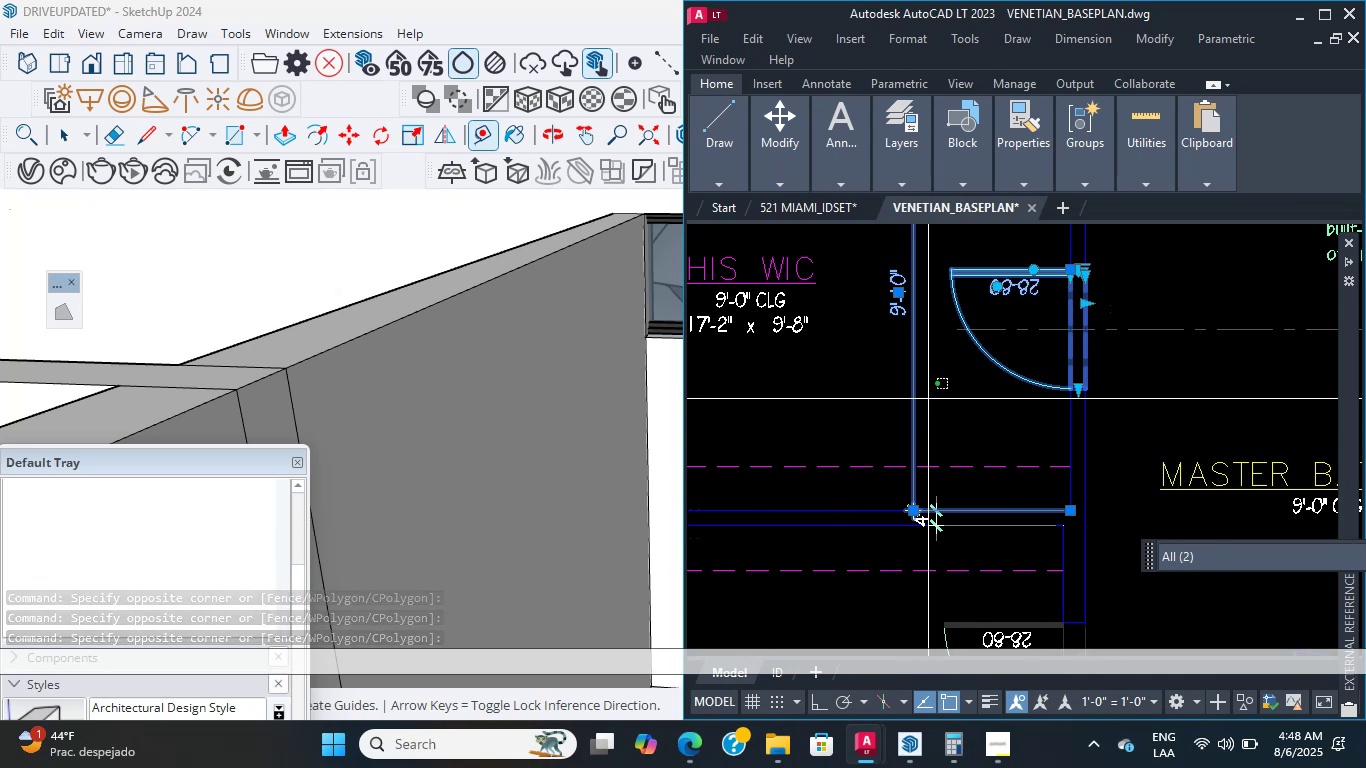 
scroll: coordinate [928, 399], scroll_direction: up, amount: 3.0
 